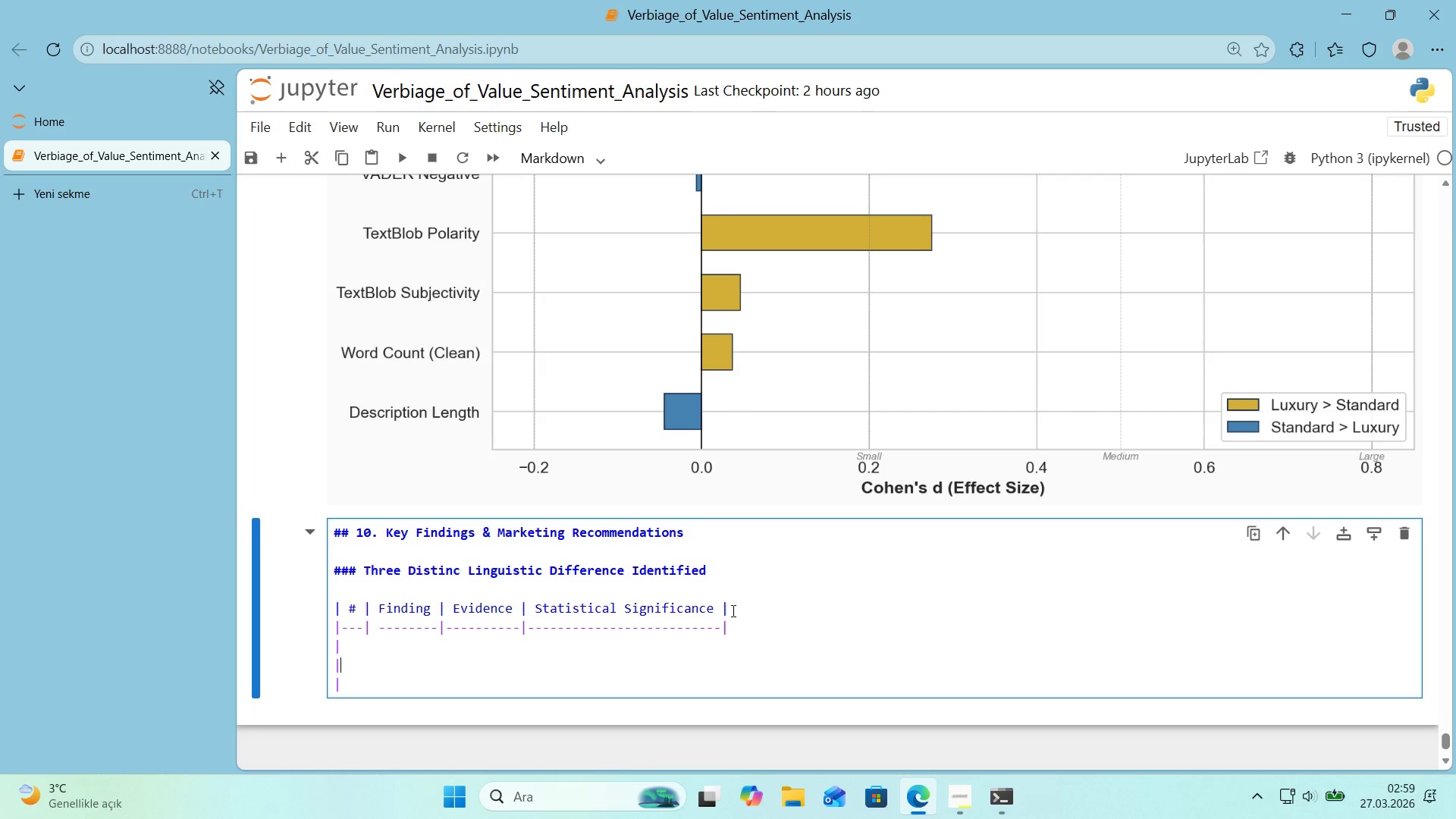 
key(ArrowUp)
 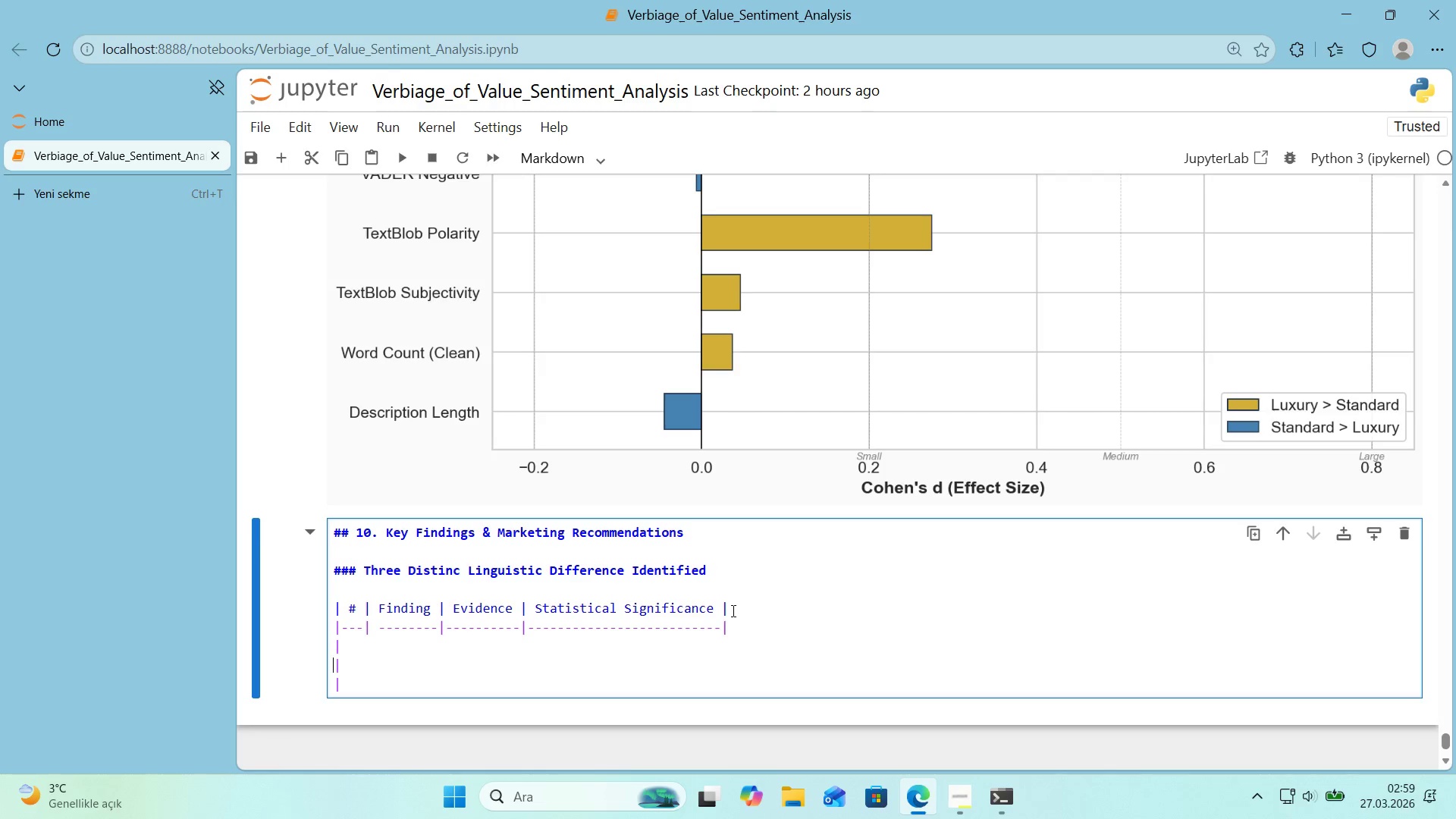 
key(ArrowRight)
 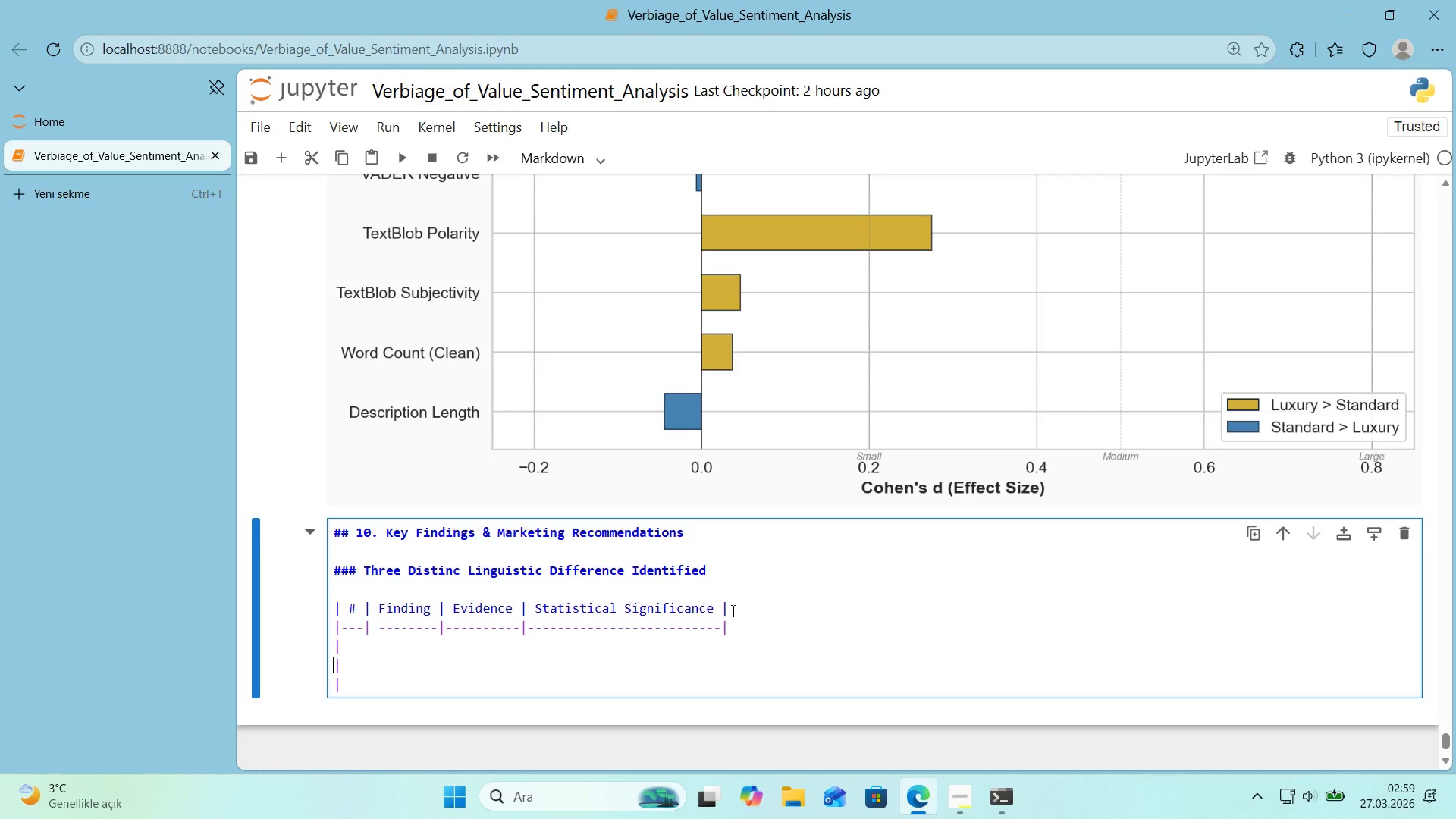 
key(ArrowUp)
 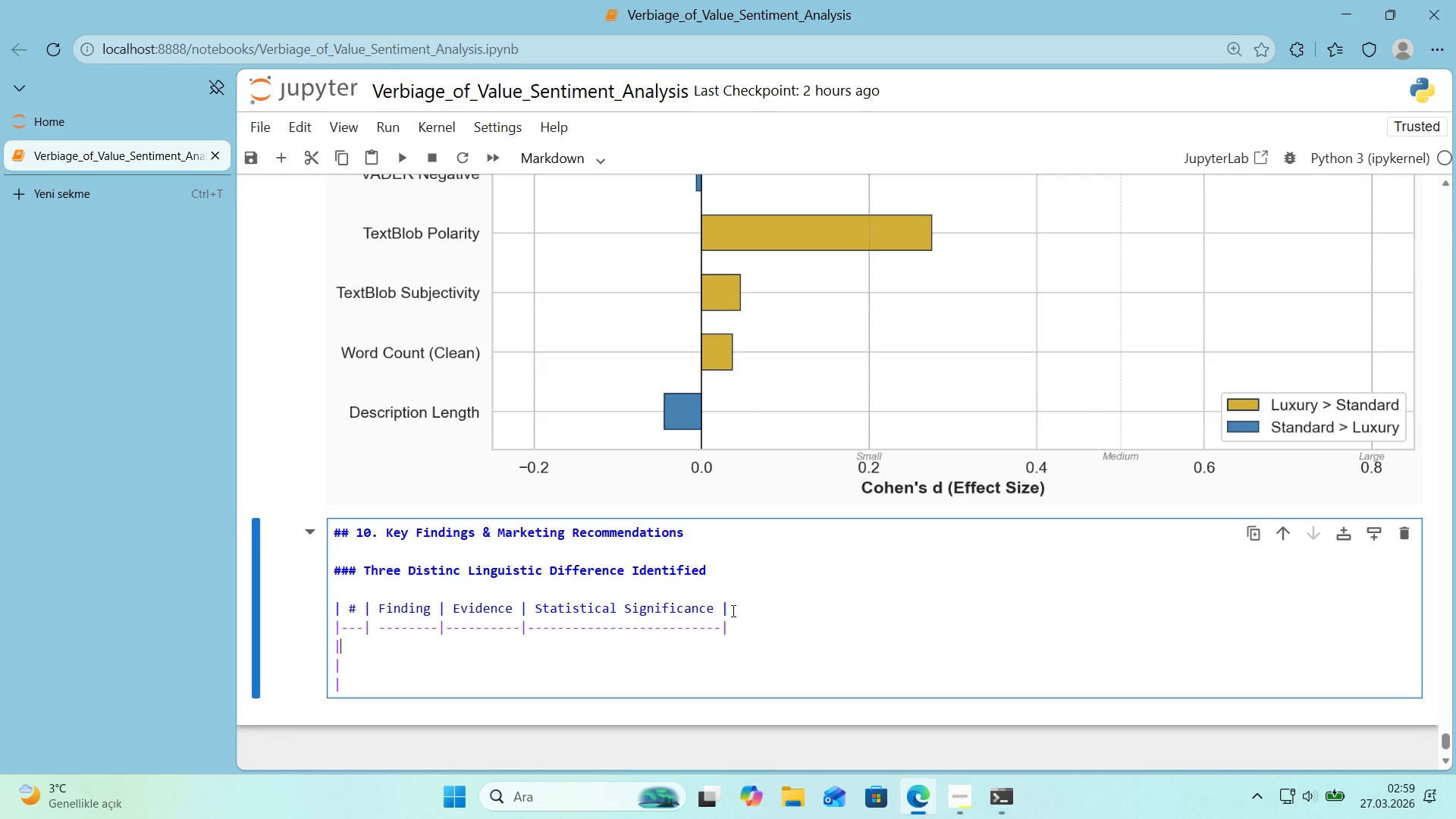 
key(ArrowRight)
 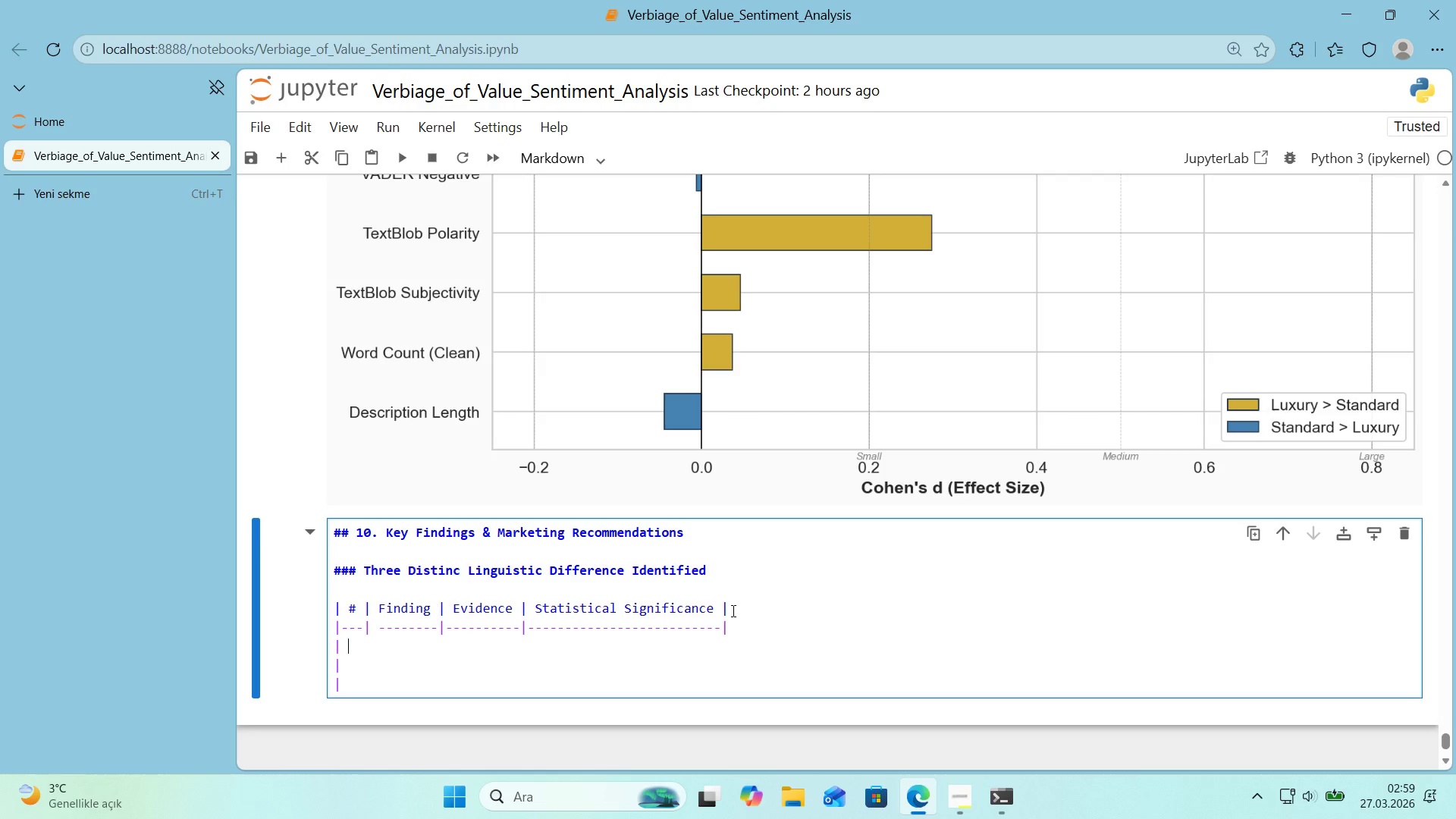 
key(Space)
 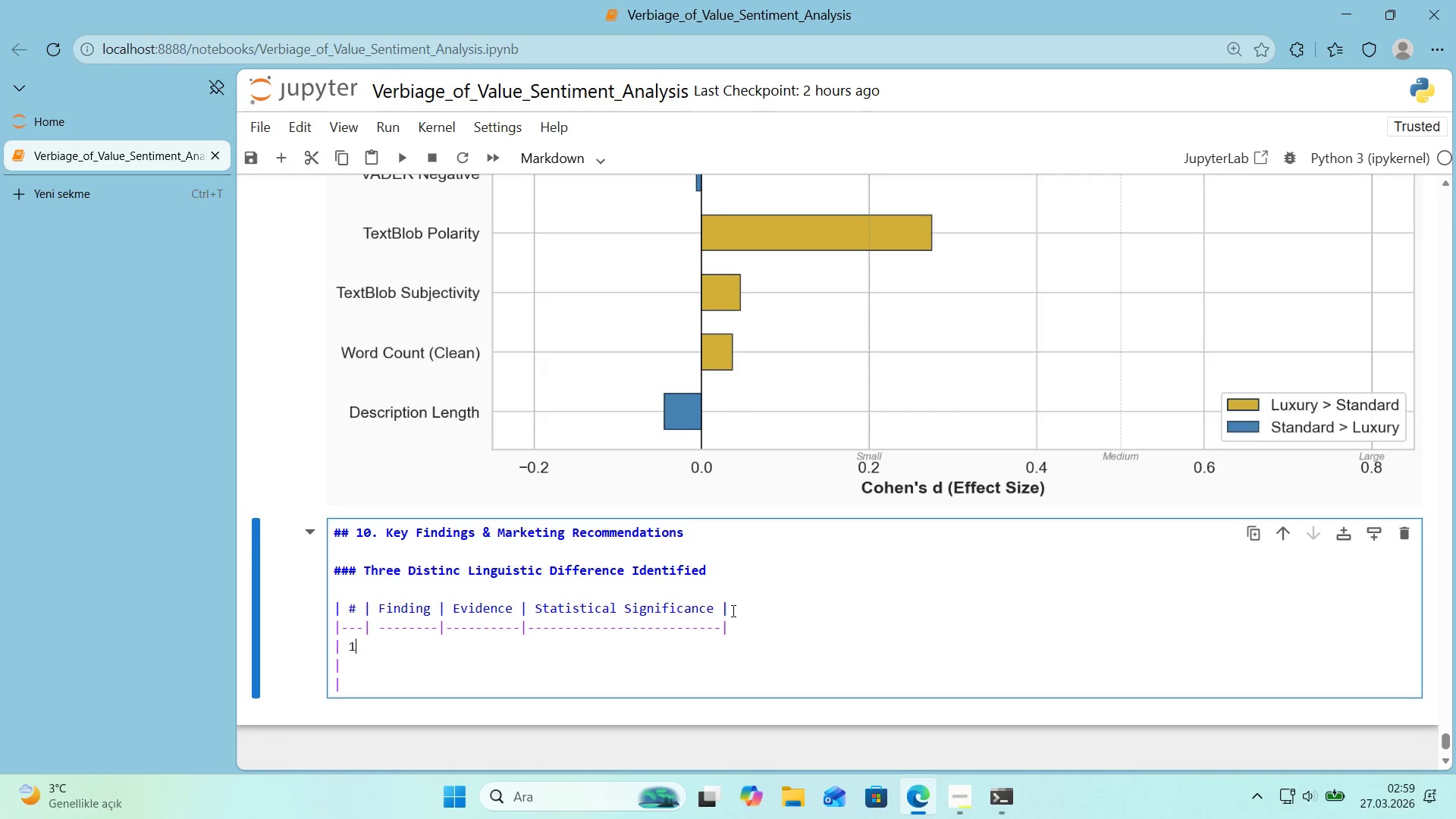 
key(1)
 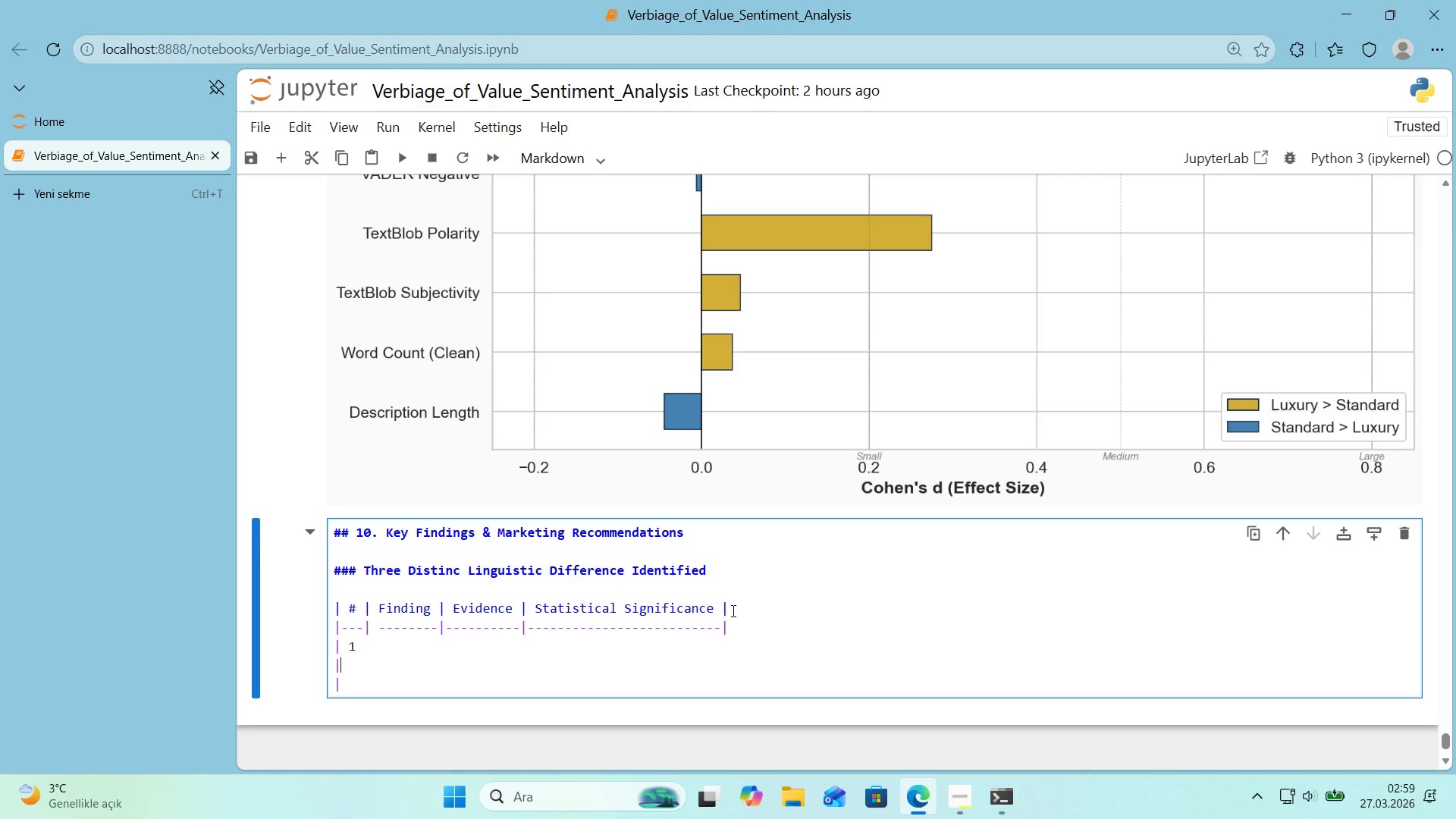 
key(ArrowDown)
 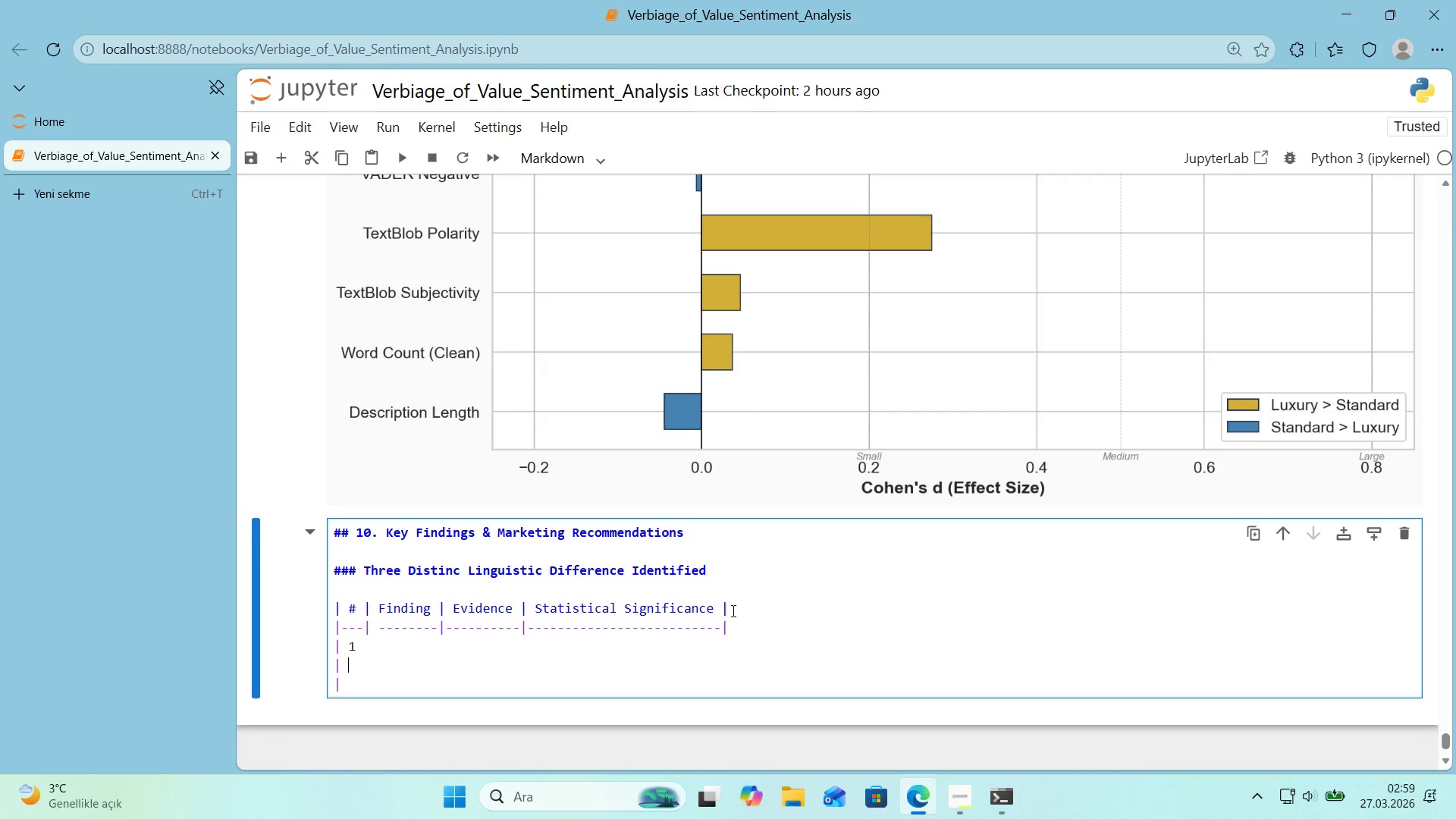 
key(Space)
 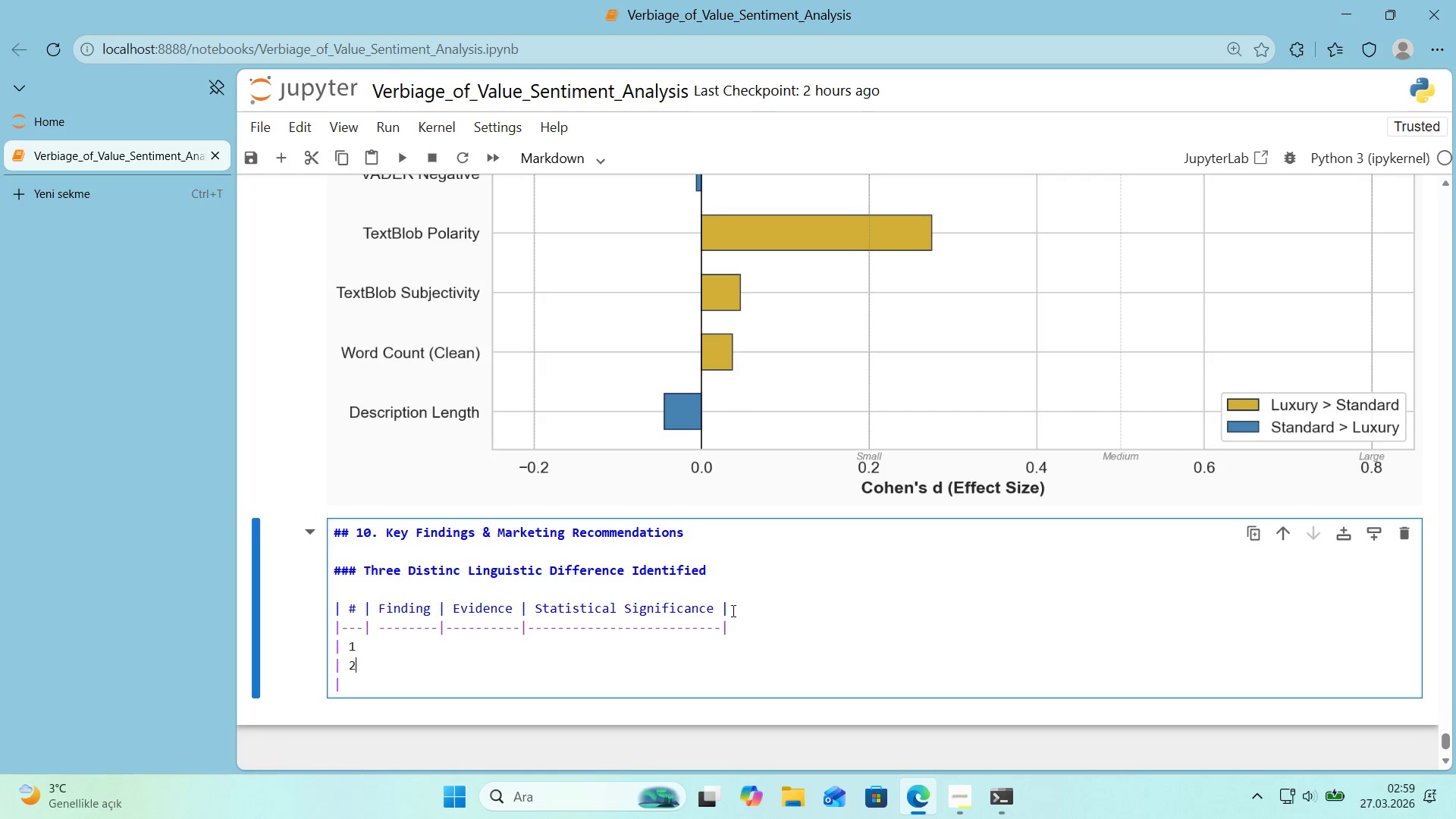 
key(2)
 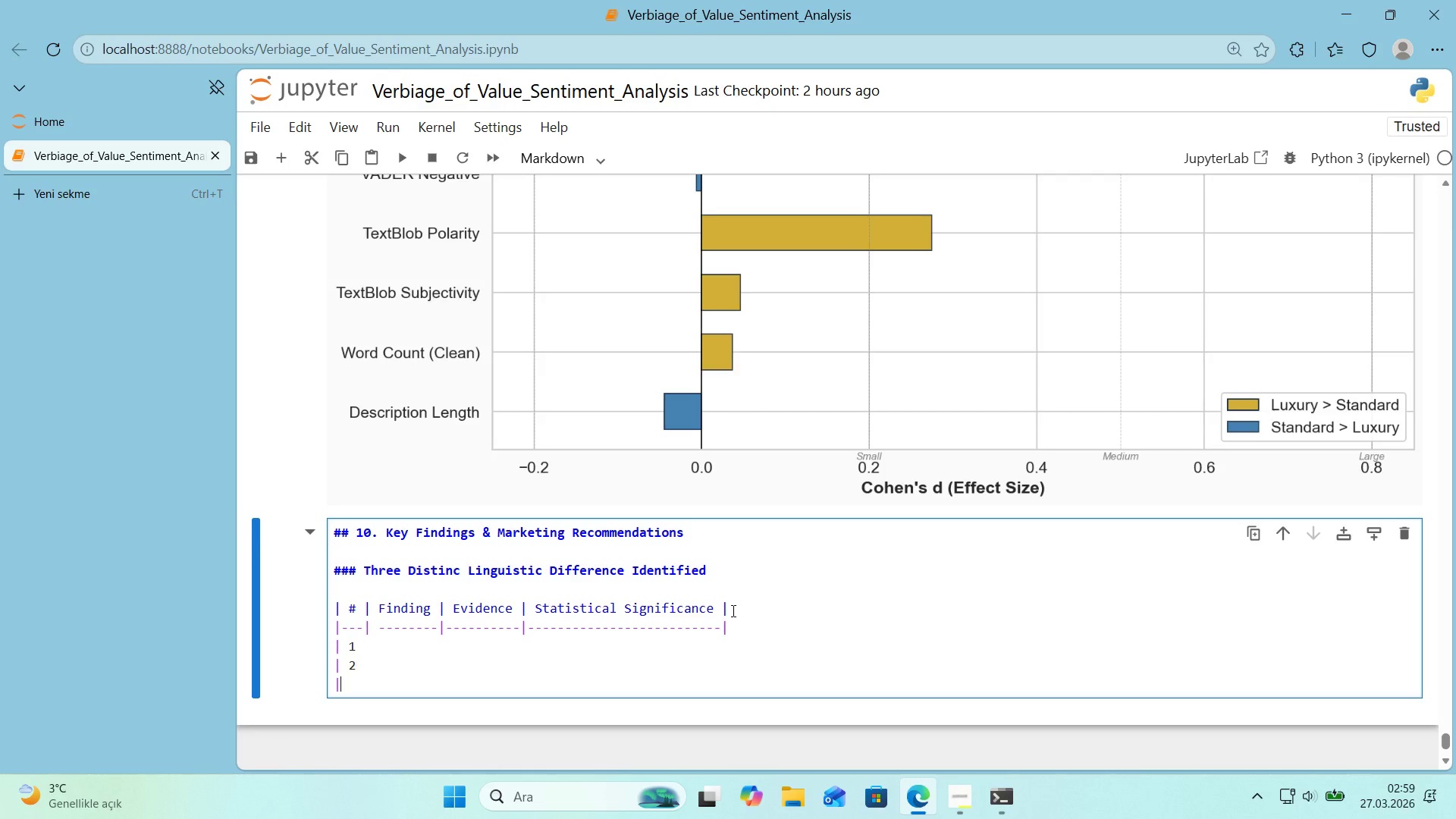 
key(ArrowDown)
 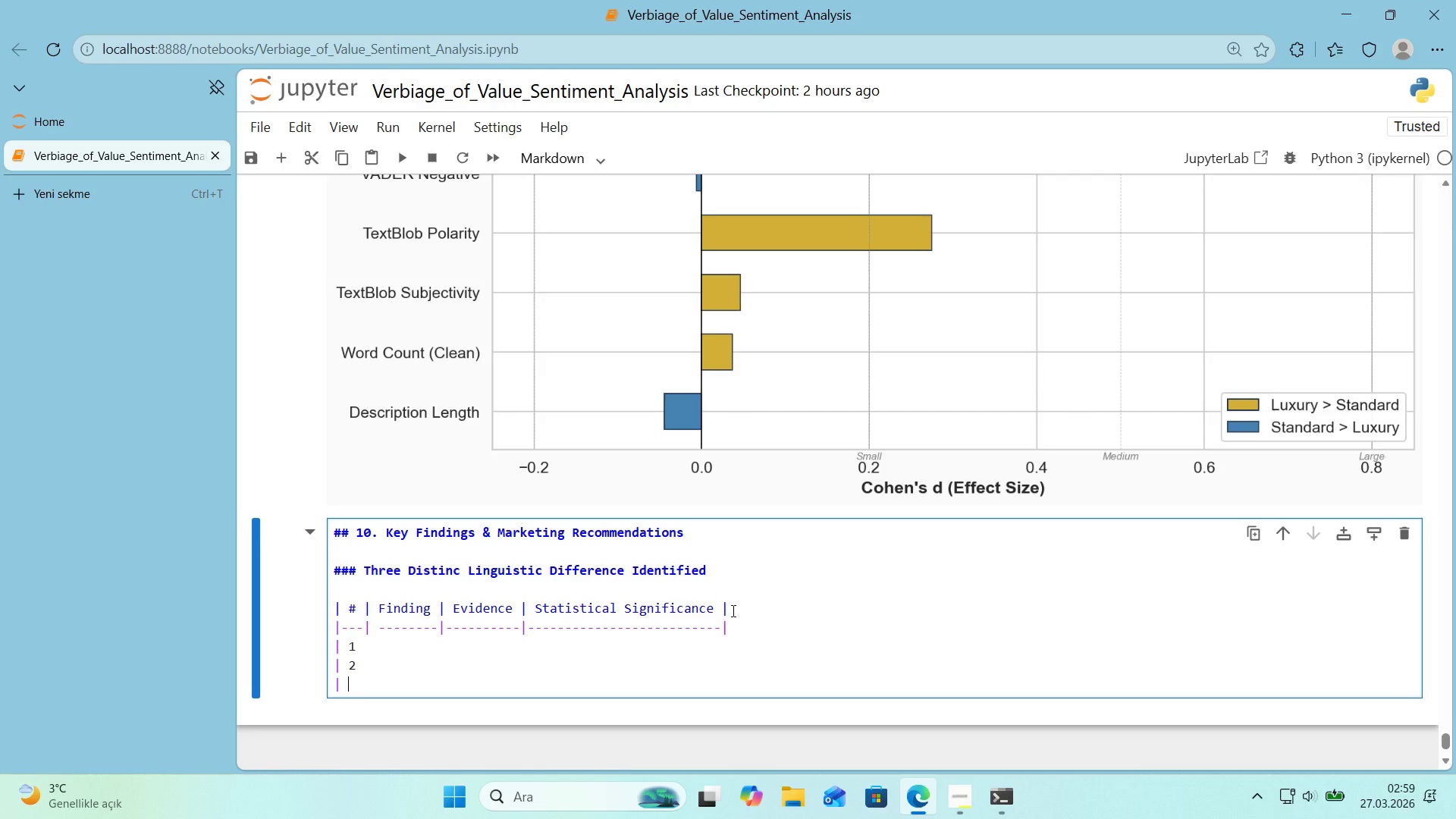 
key(Space)
 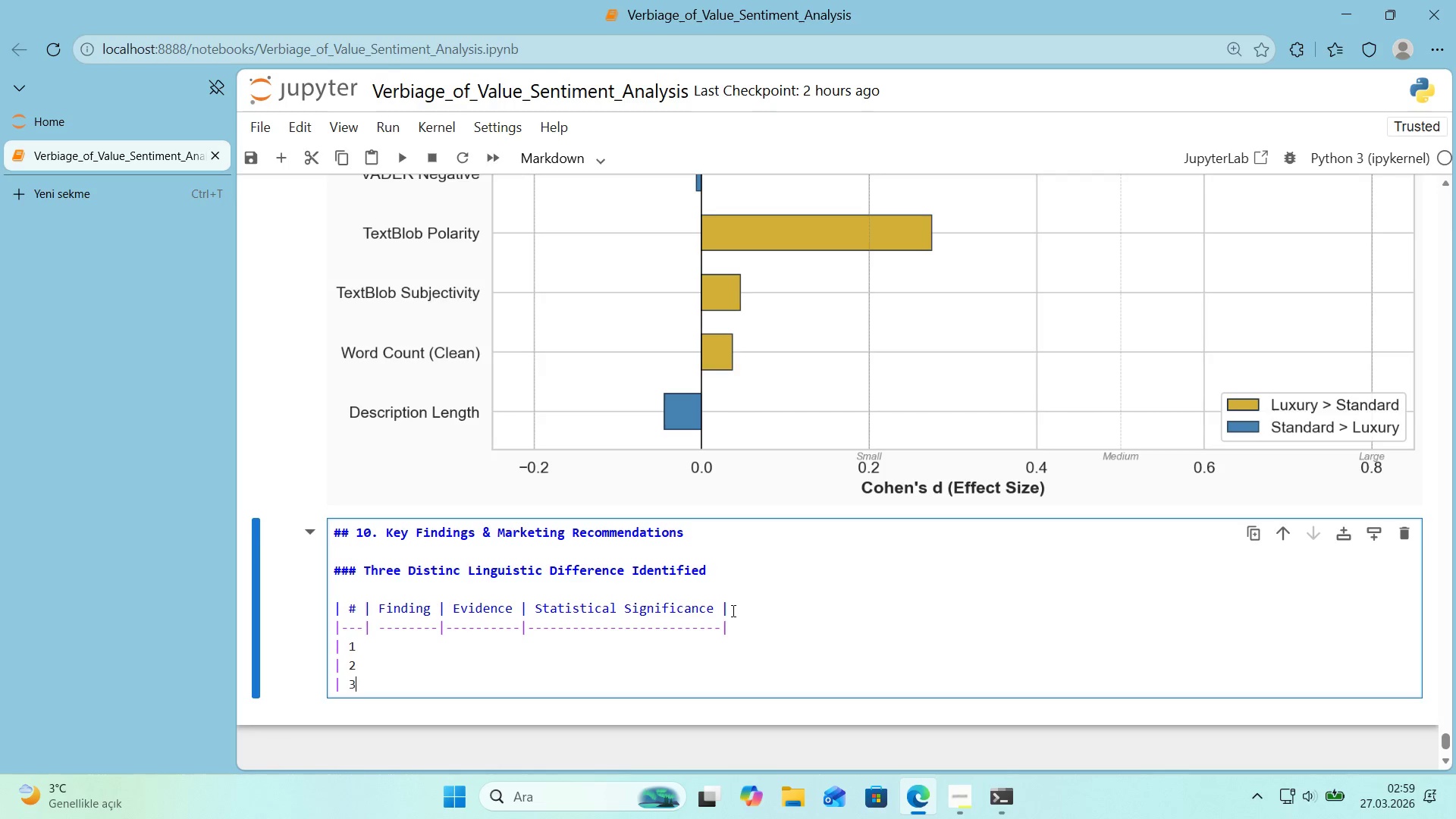 
key(3)
 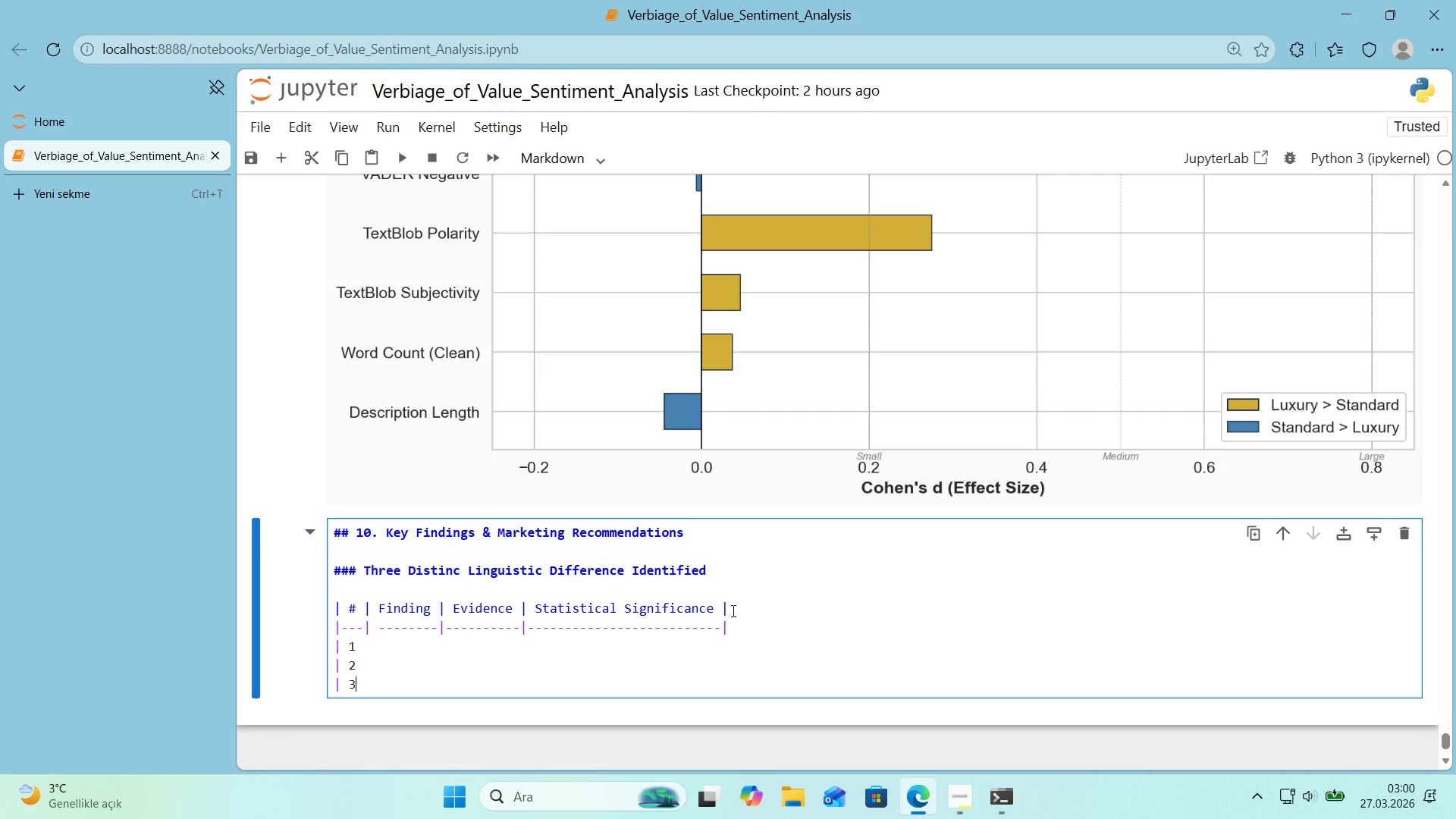 
key(ArrowUp)
 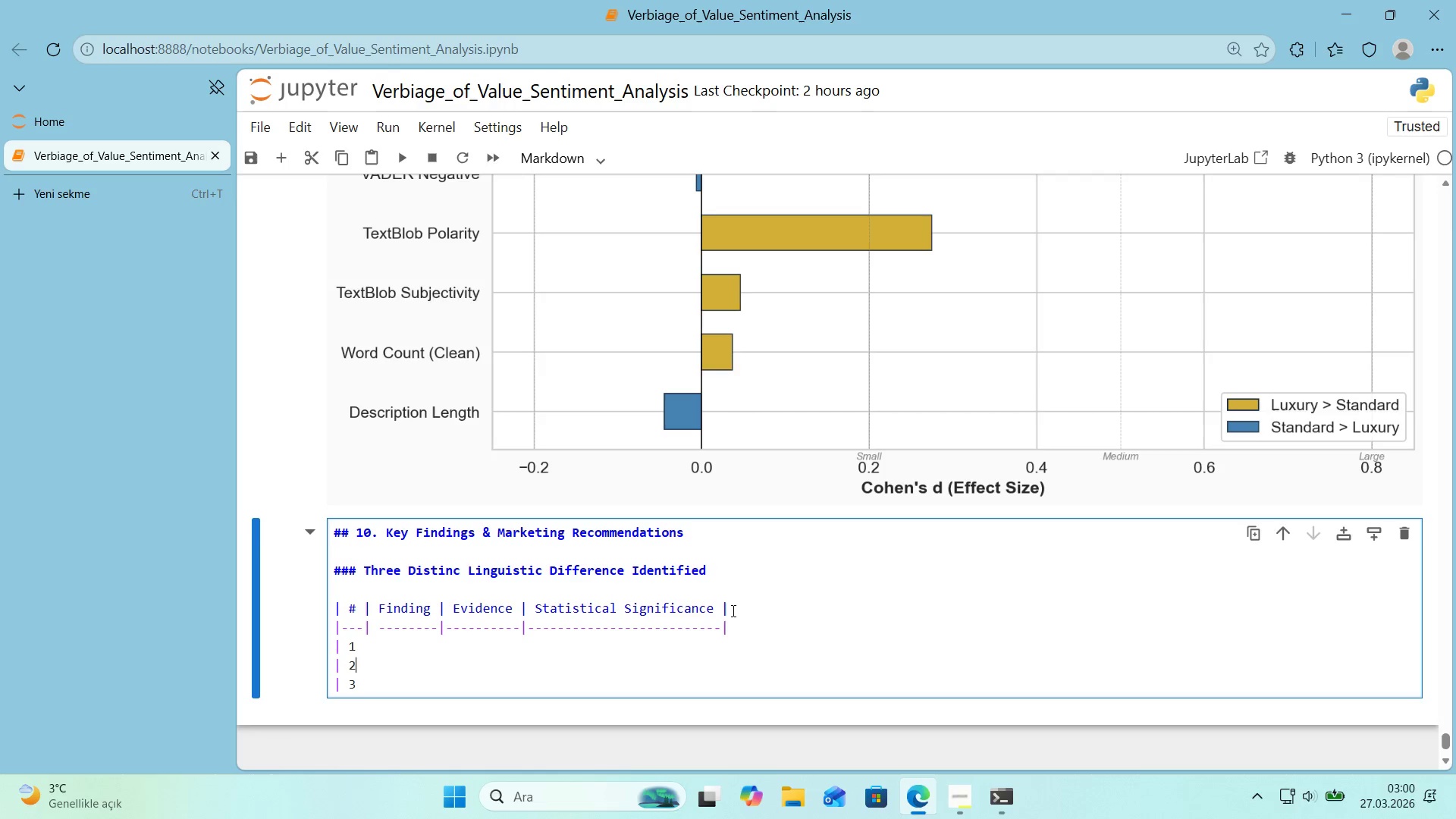 
key(ArrowUp)
 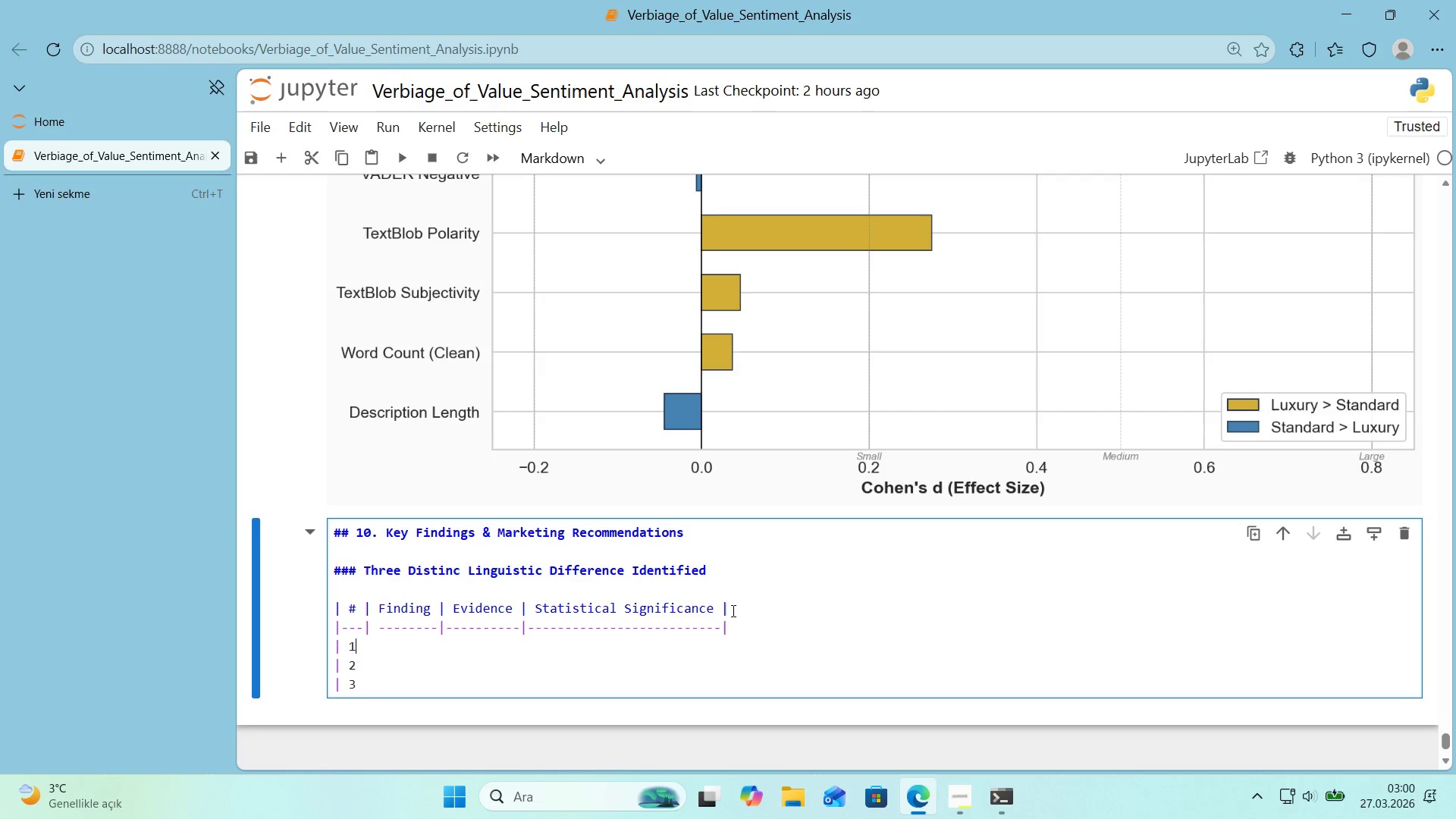 
key(ArrowLeft)
 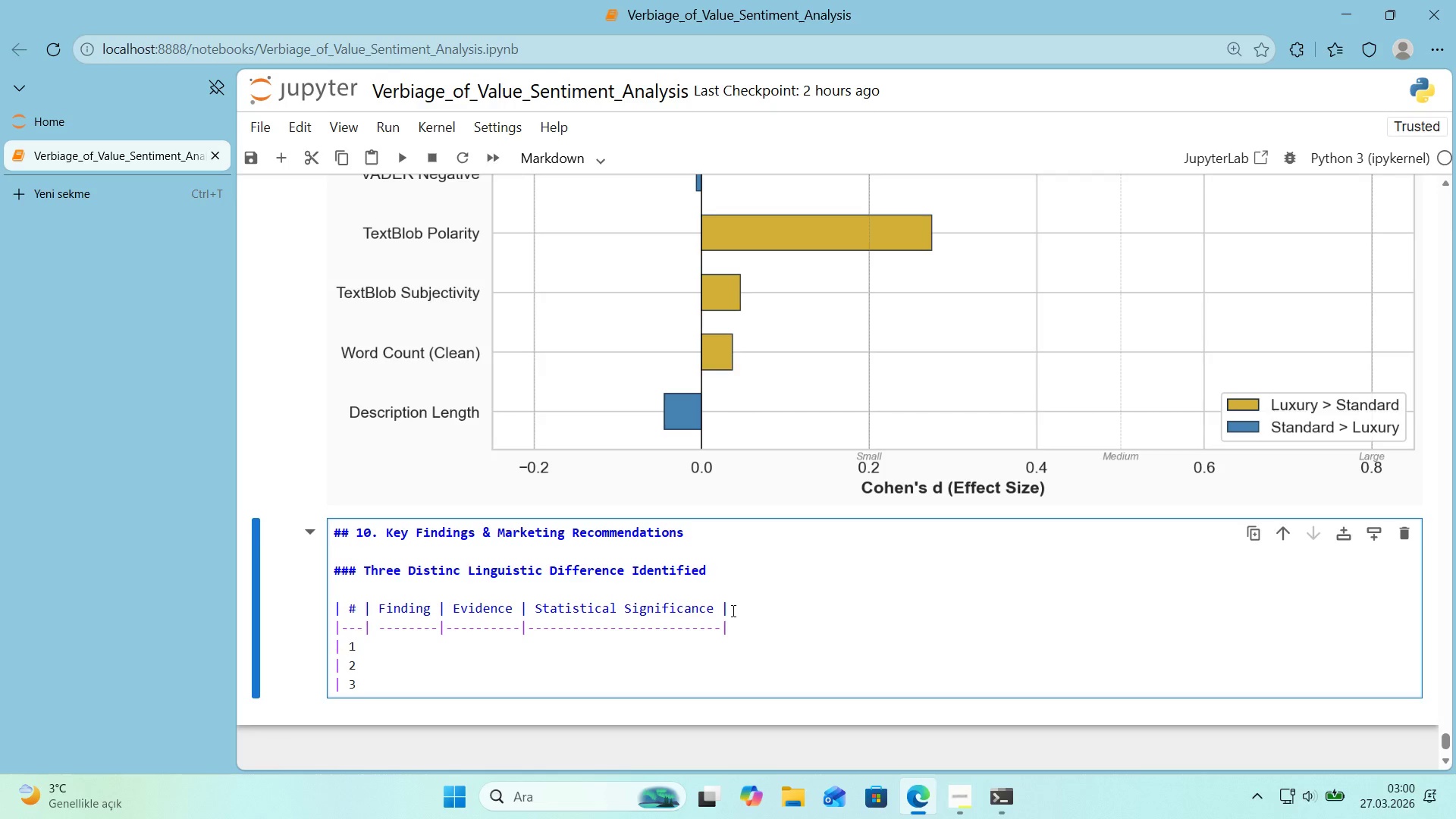 
key(ArrowLeft)
 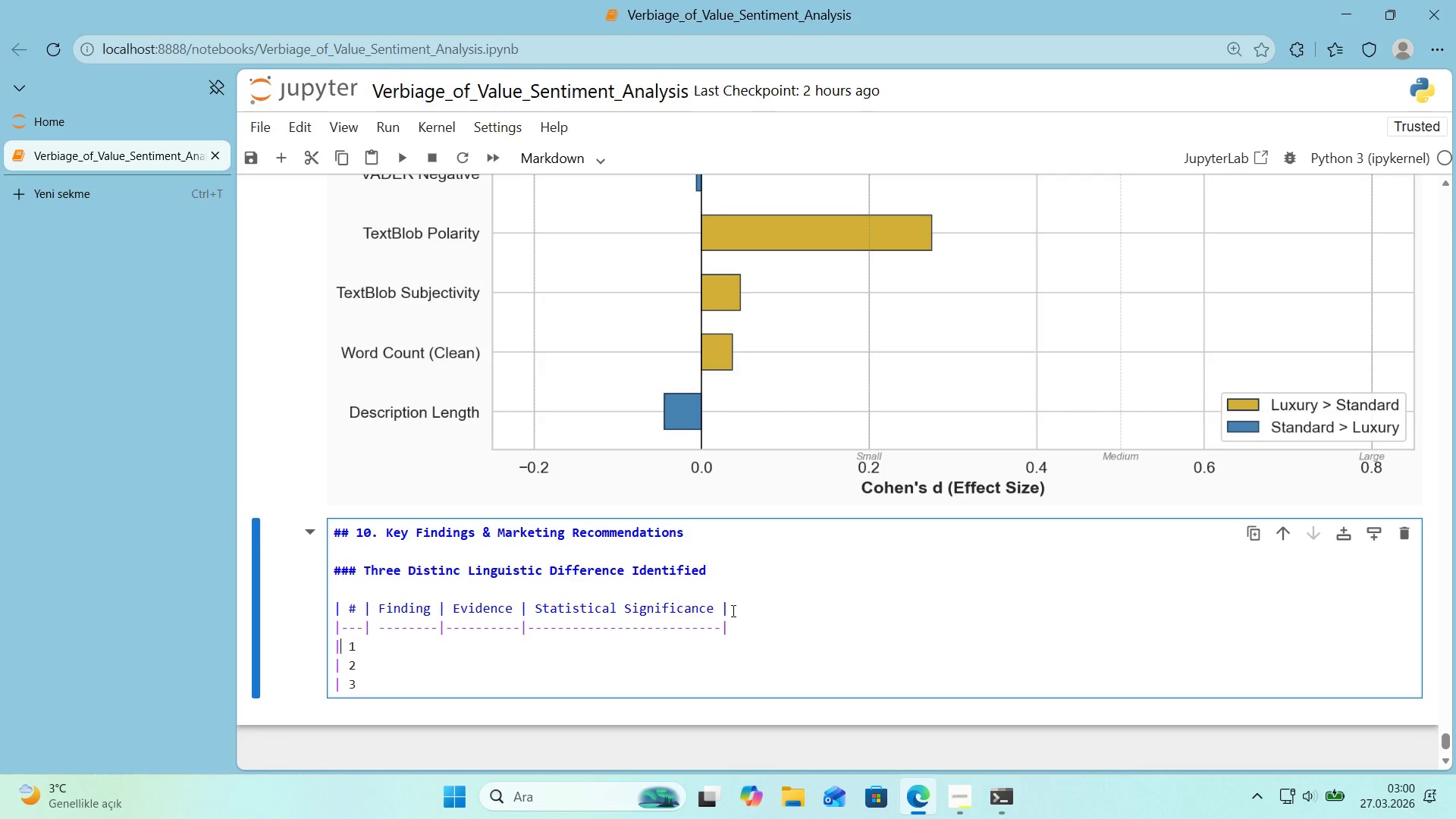 
key(NumpadMultiply)
 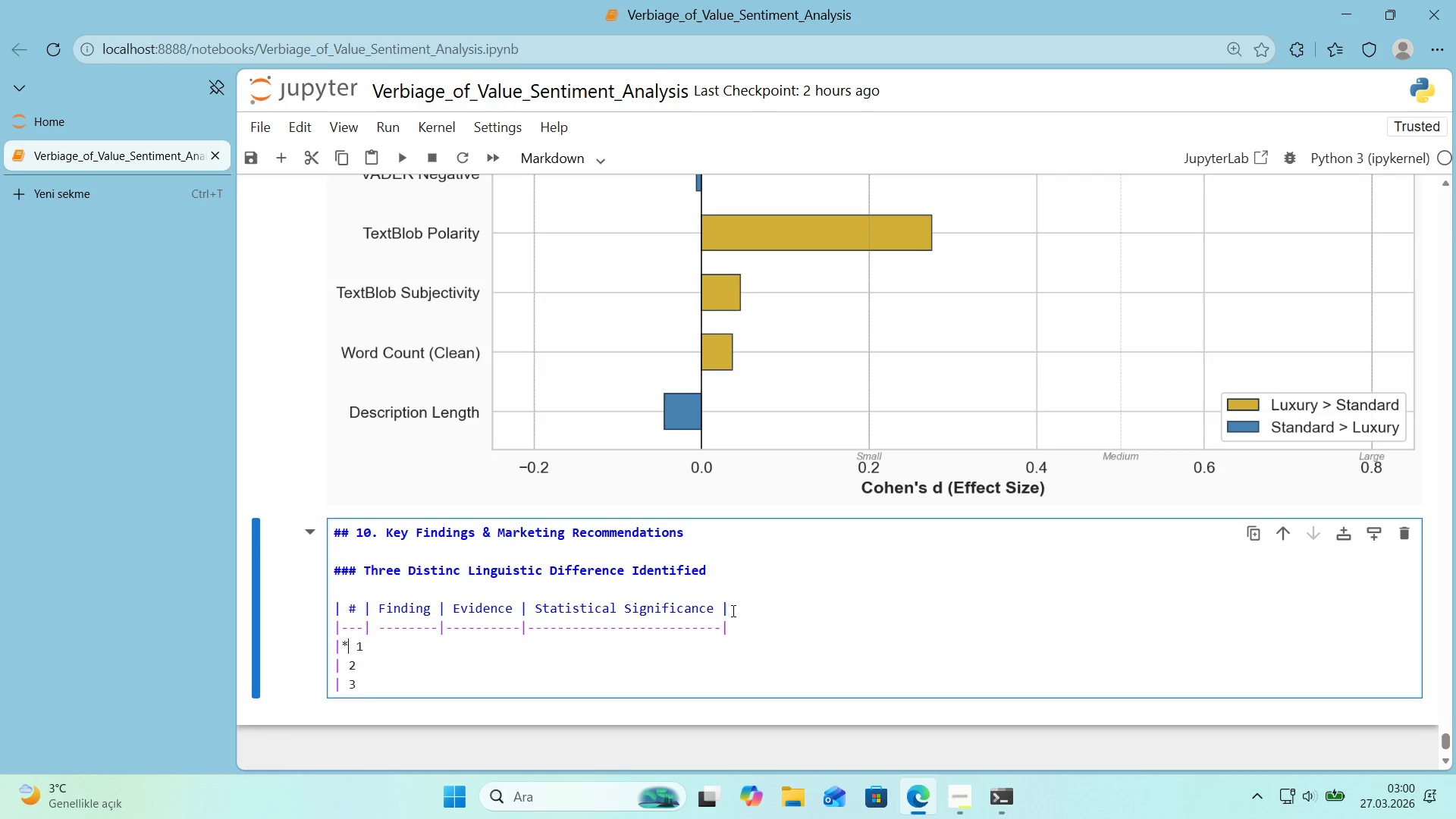 
key(NumpadMultiply)
 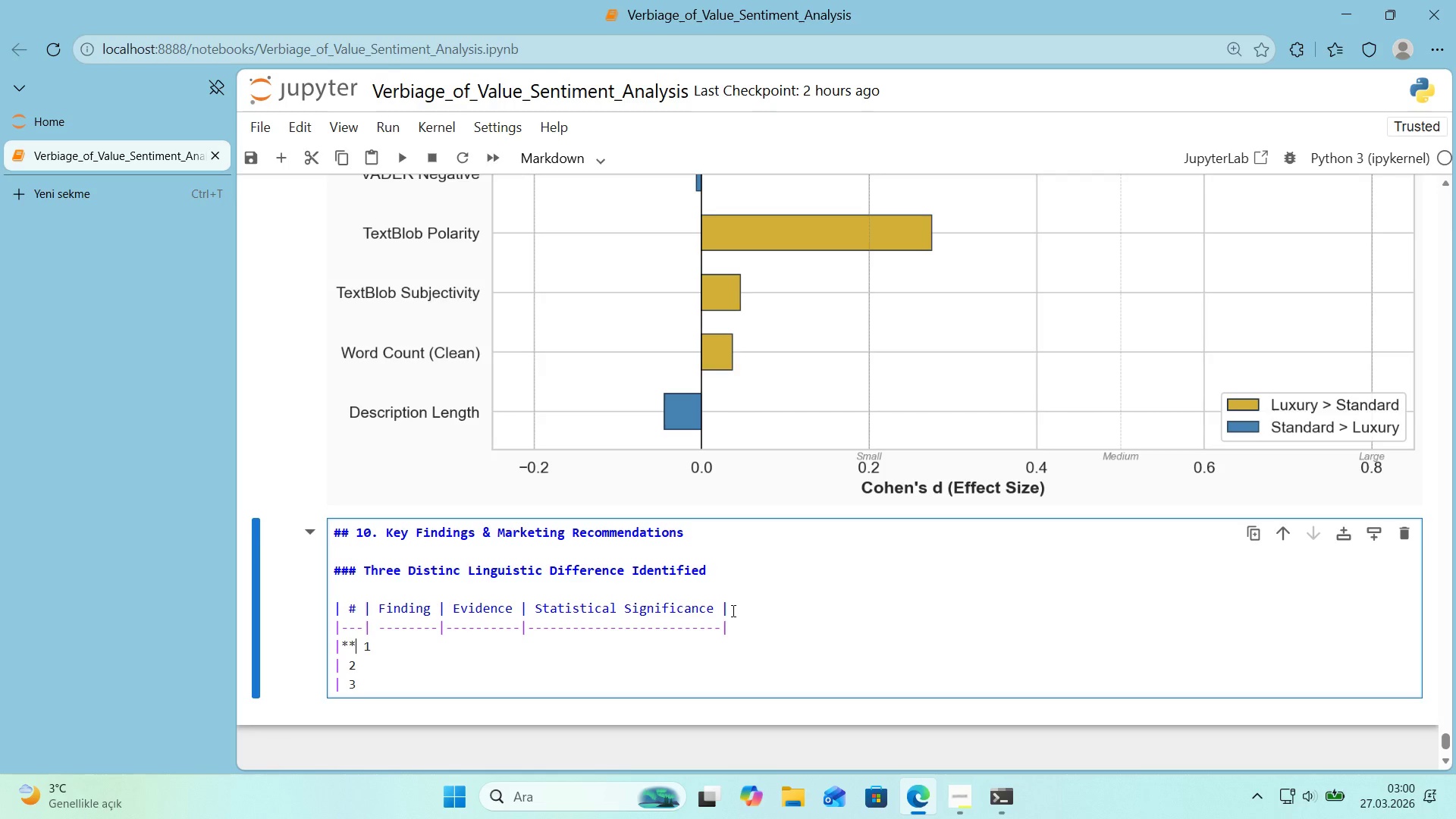 
key(ArrowRight)
 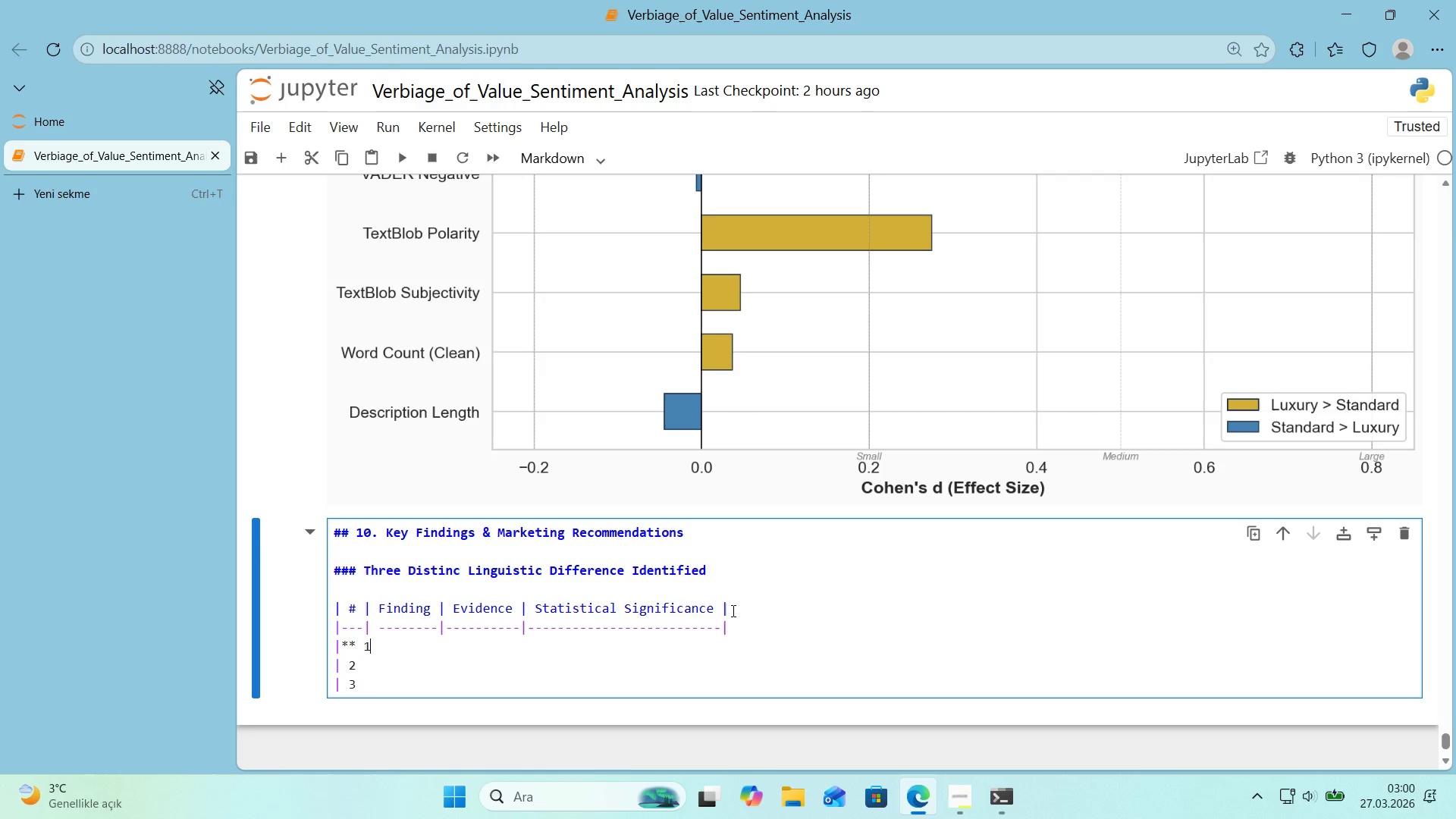 
key(ArrowRight)
 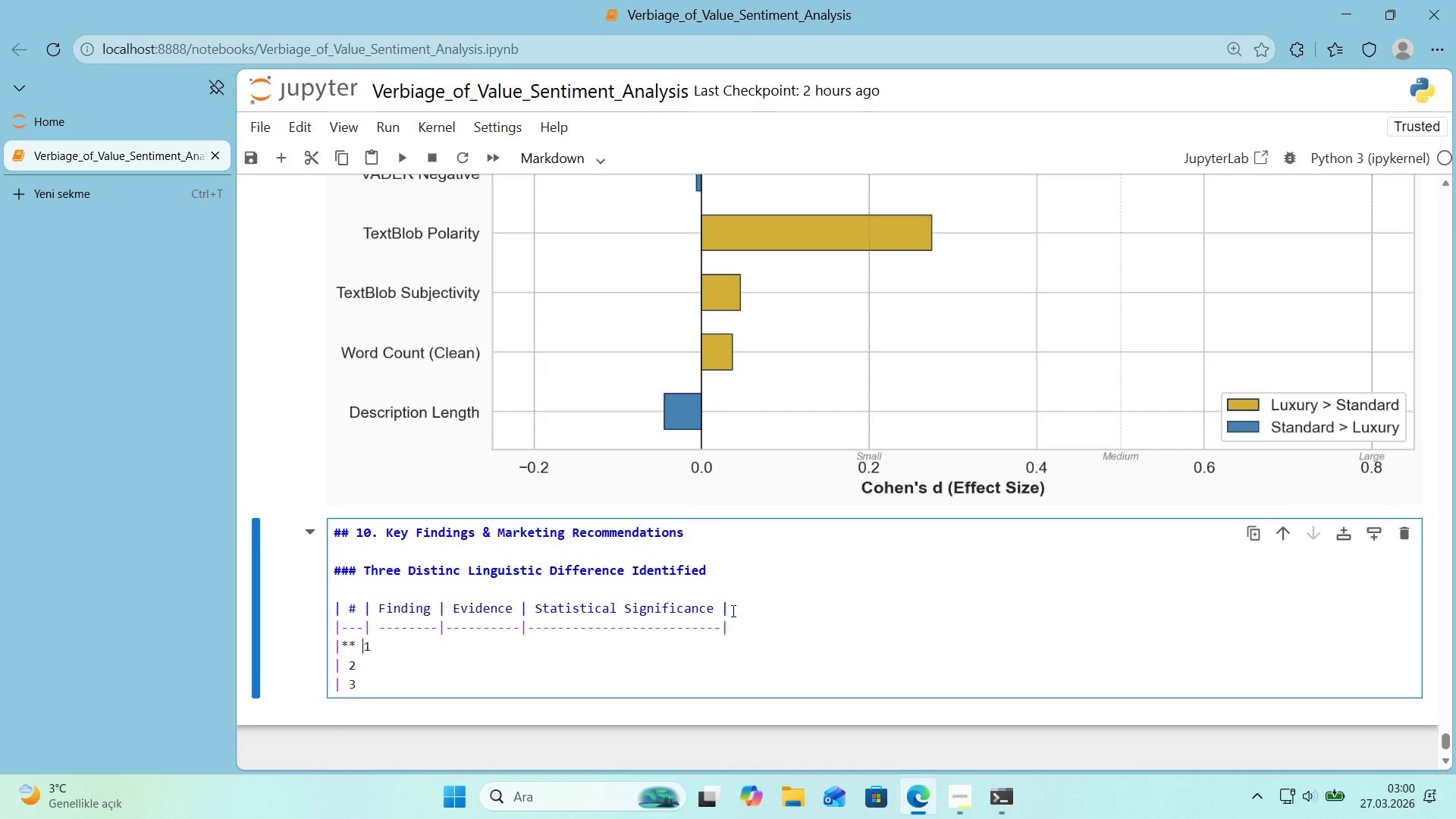 
key(ArrowLeft)
 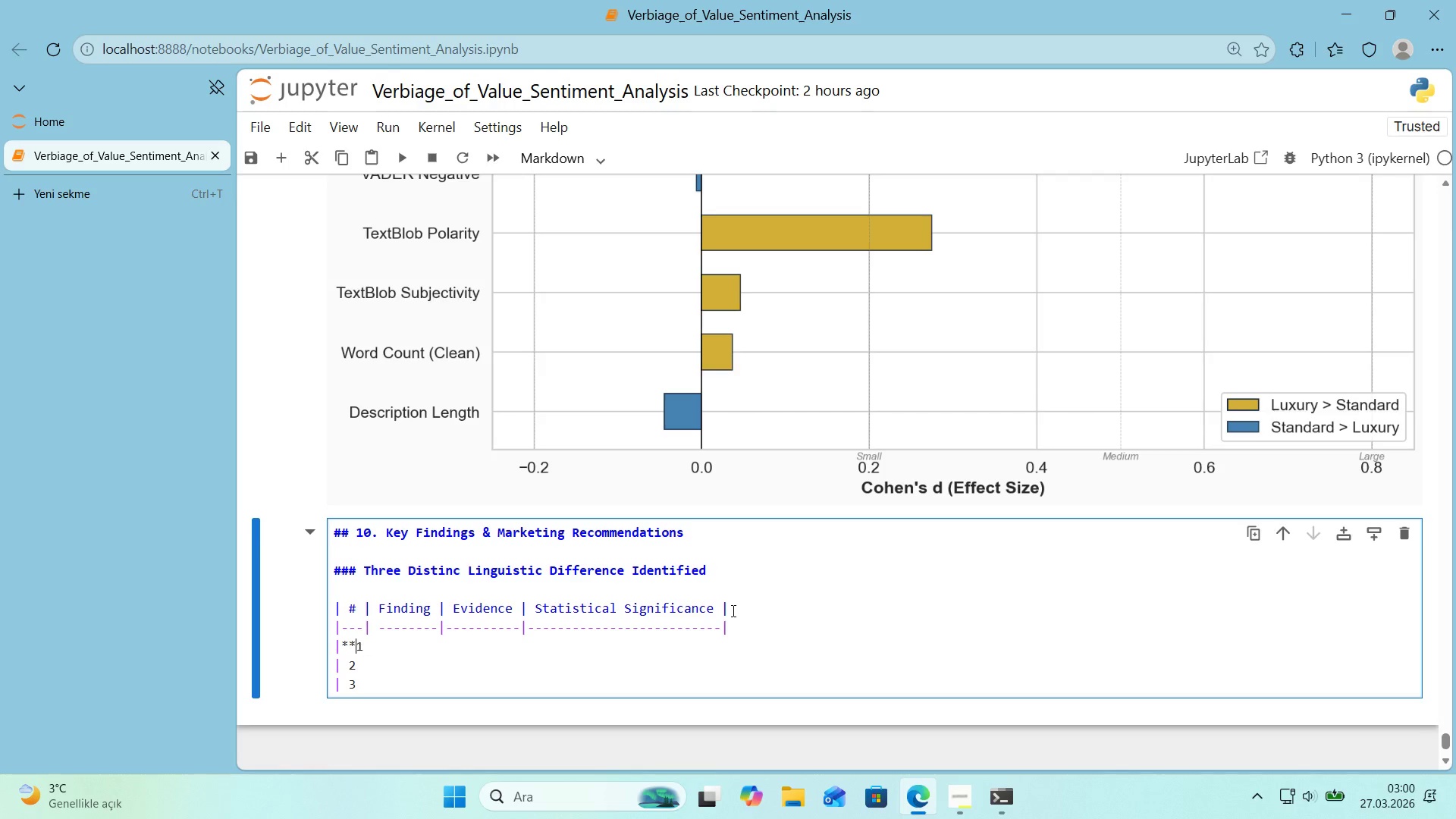 
key(Backspace)
 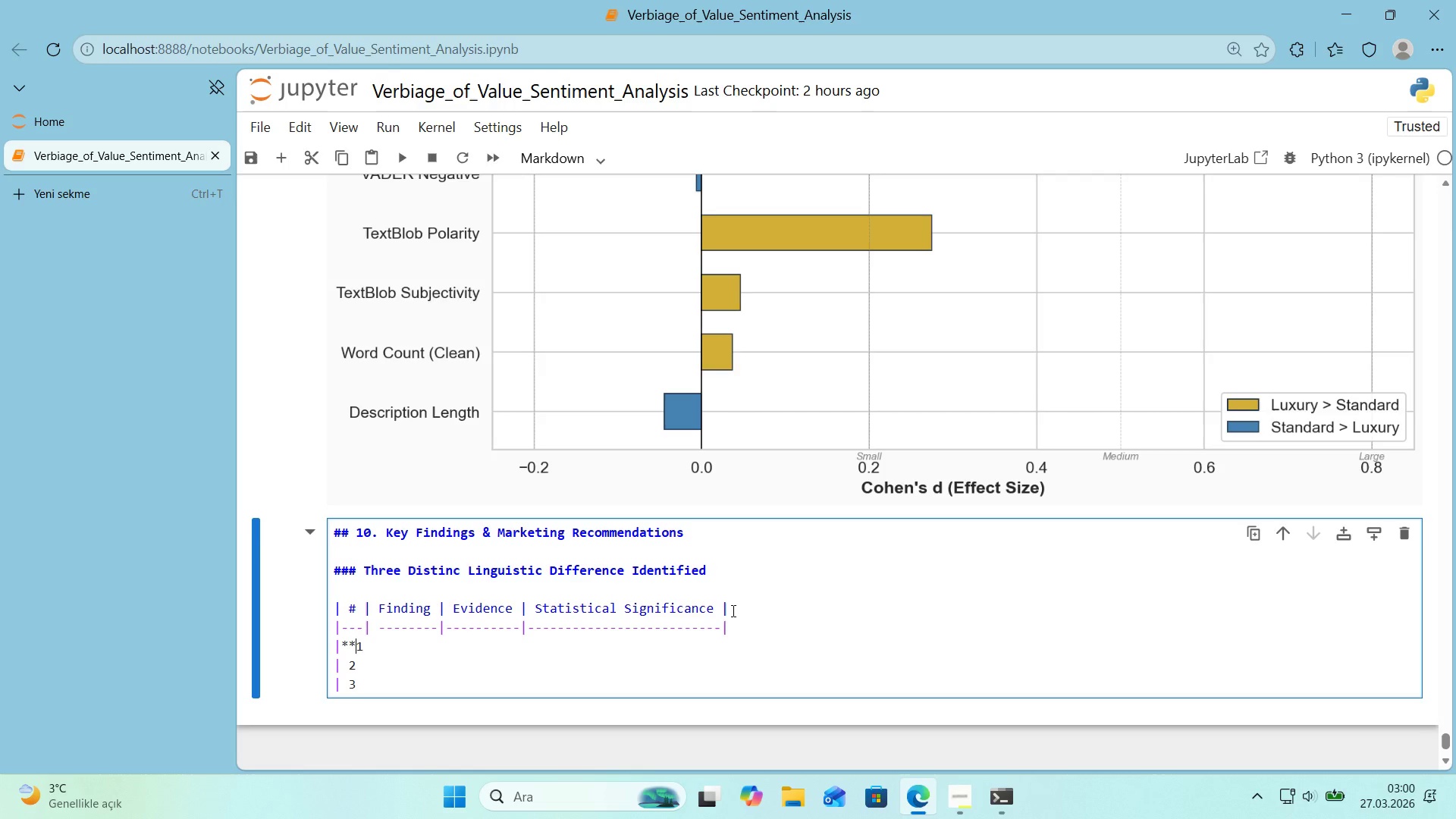 
key(ArrowRight)
 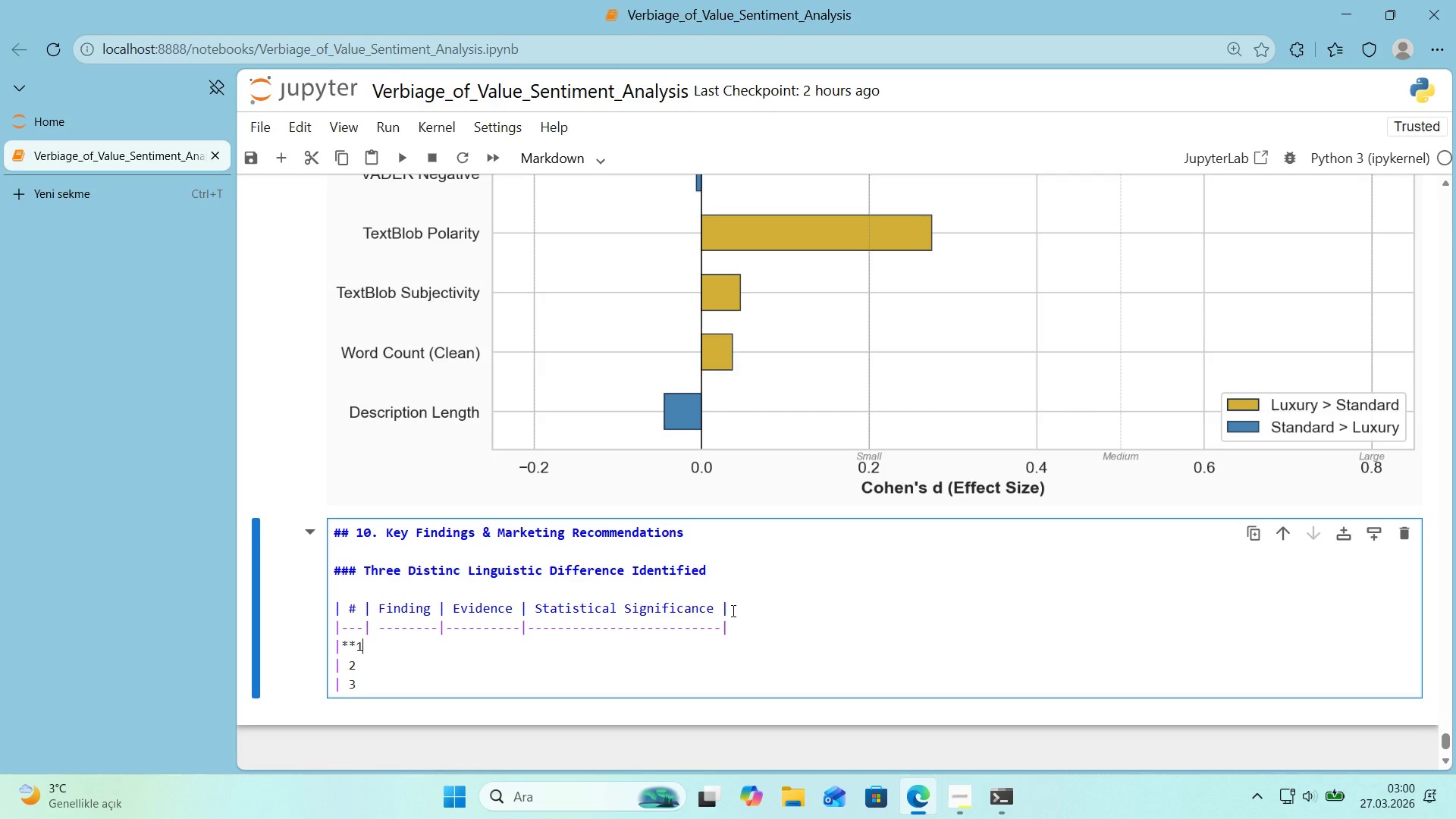 
key(NumpadMultiply)
 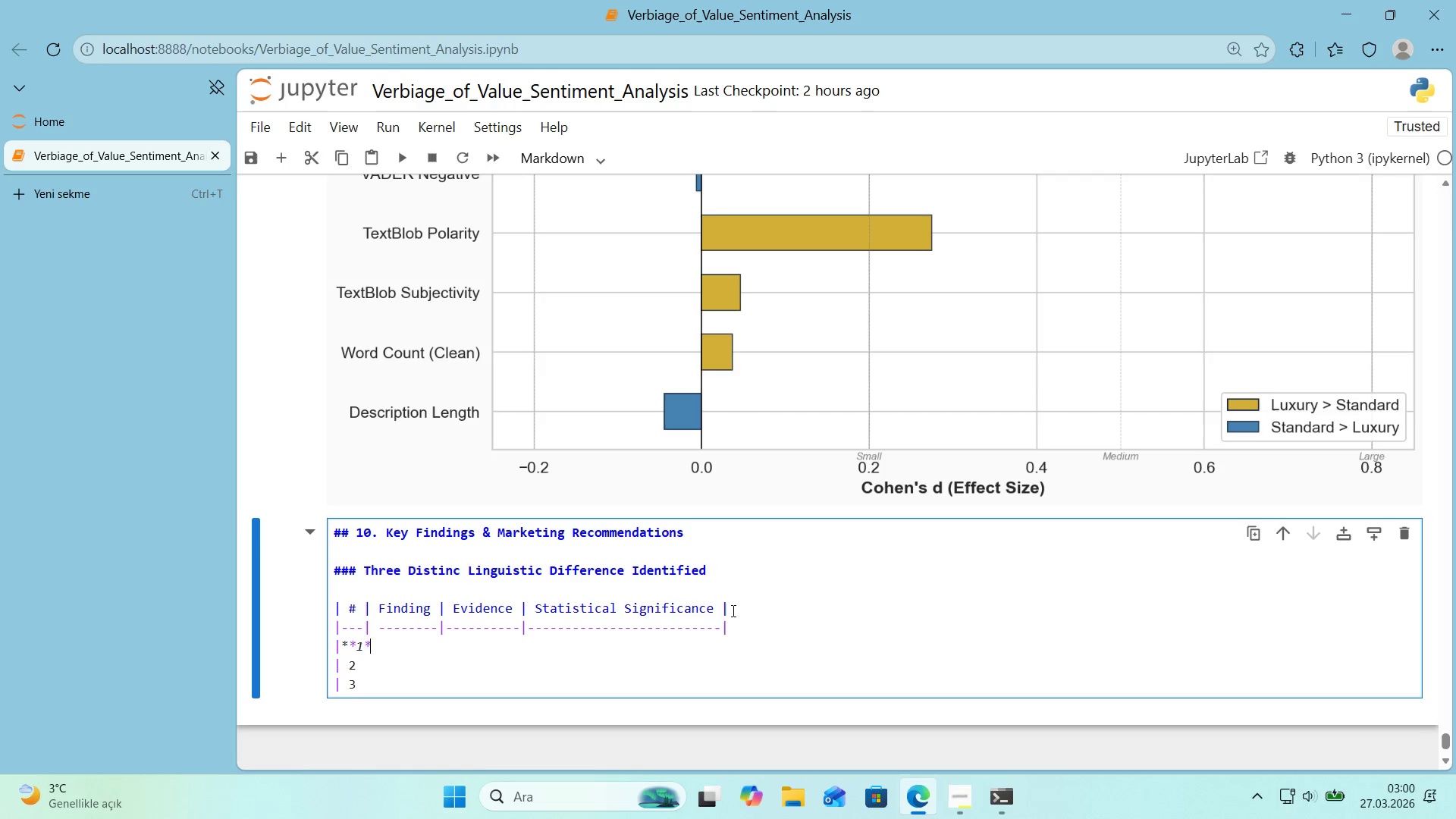 
key(NumpadMultiply)
 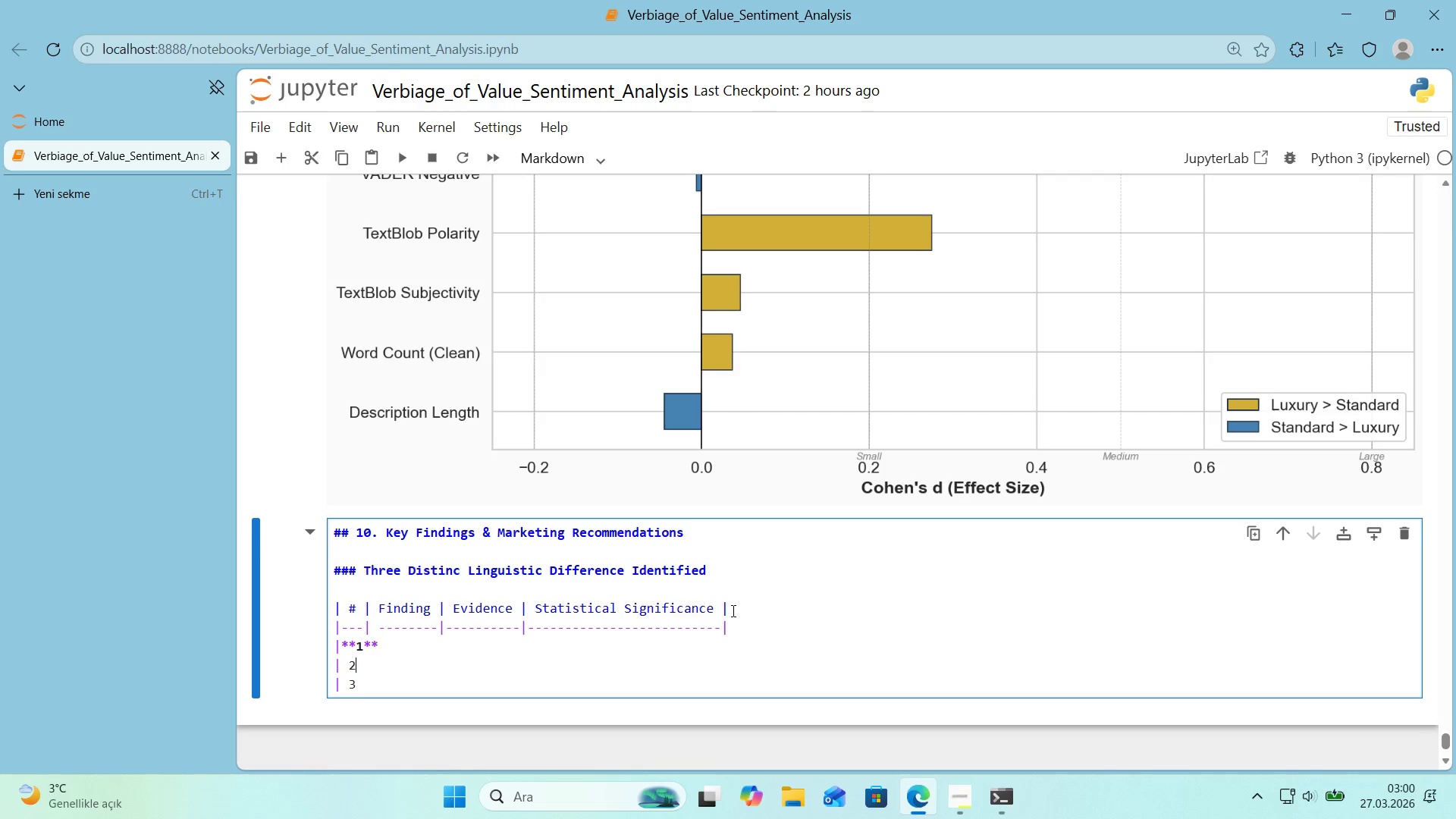 
key(ArrowDown)
 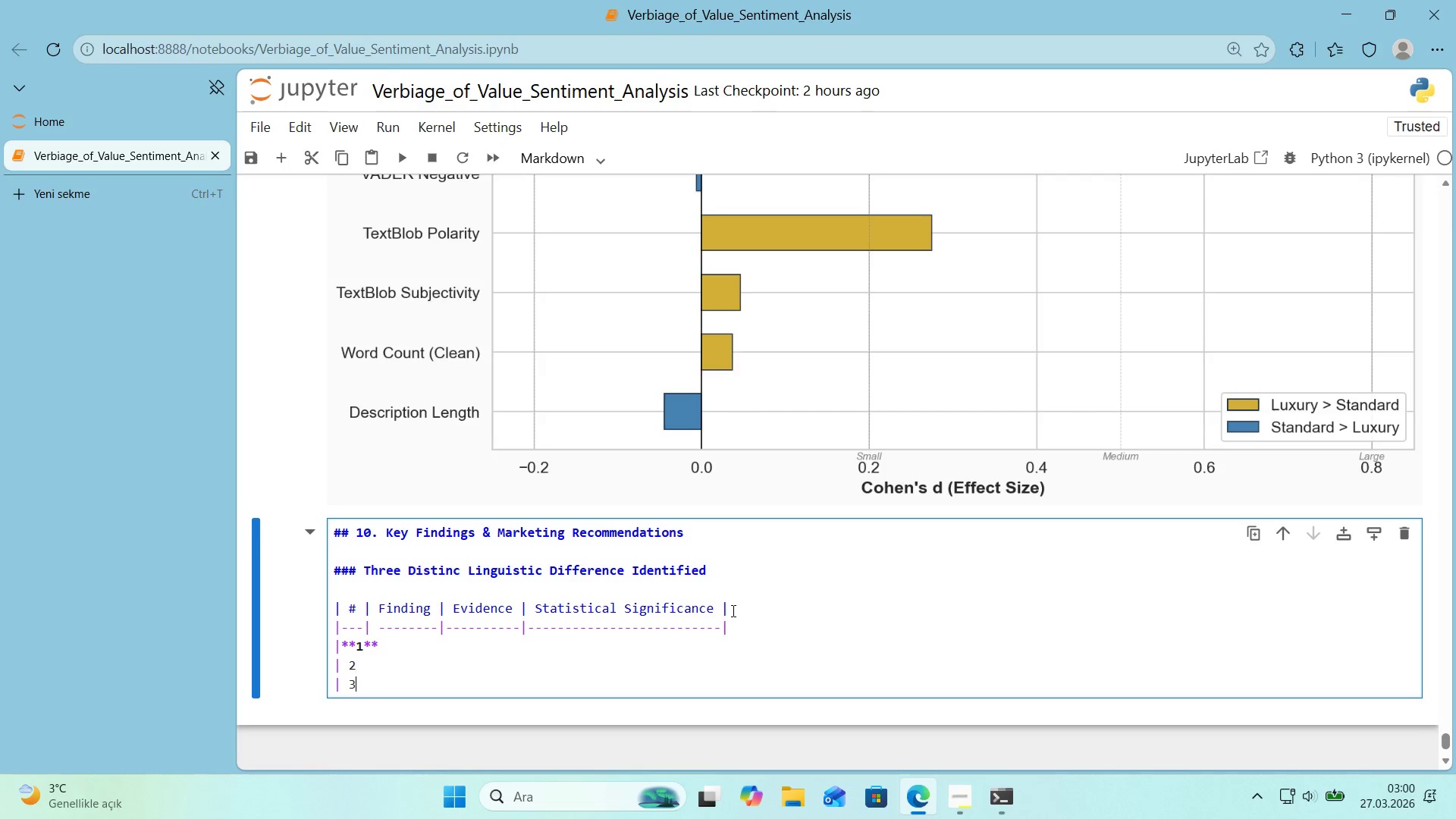 
key(ArrowDown)
 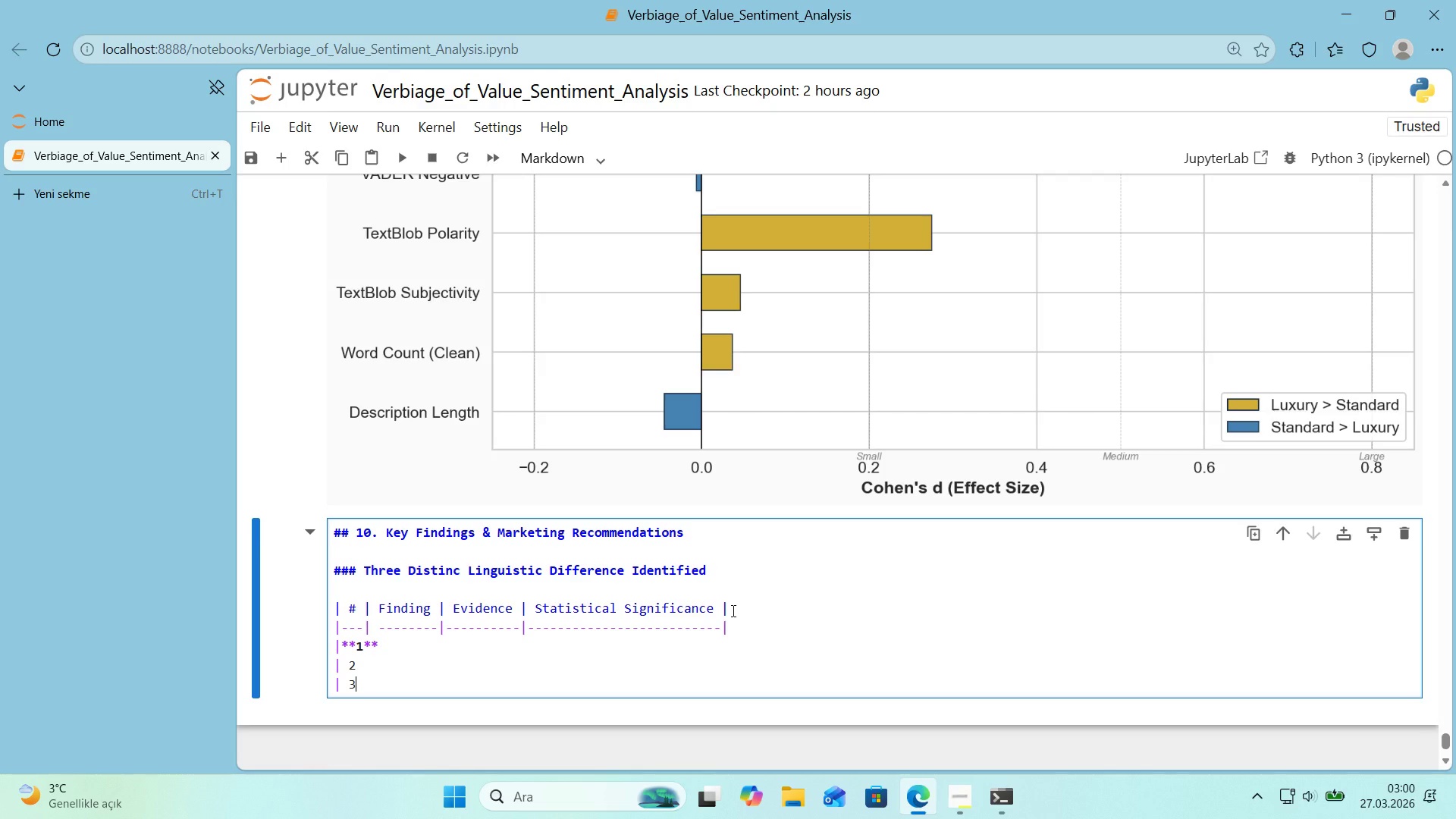 
key(ArrowUp)
 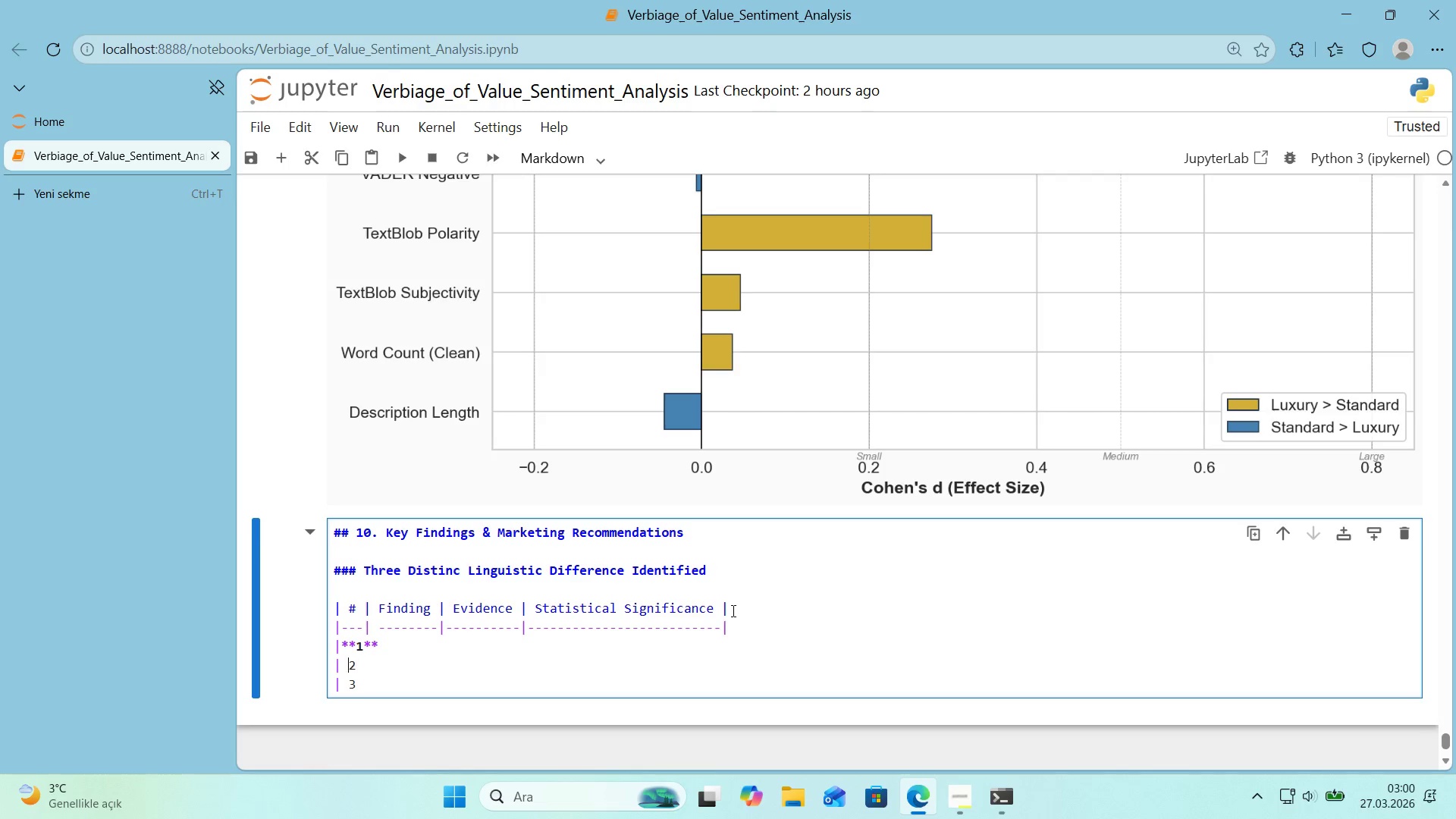 
key(ArrowLeft)
 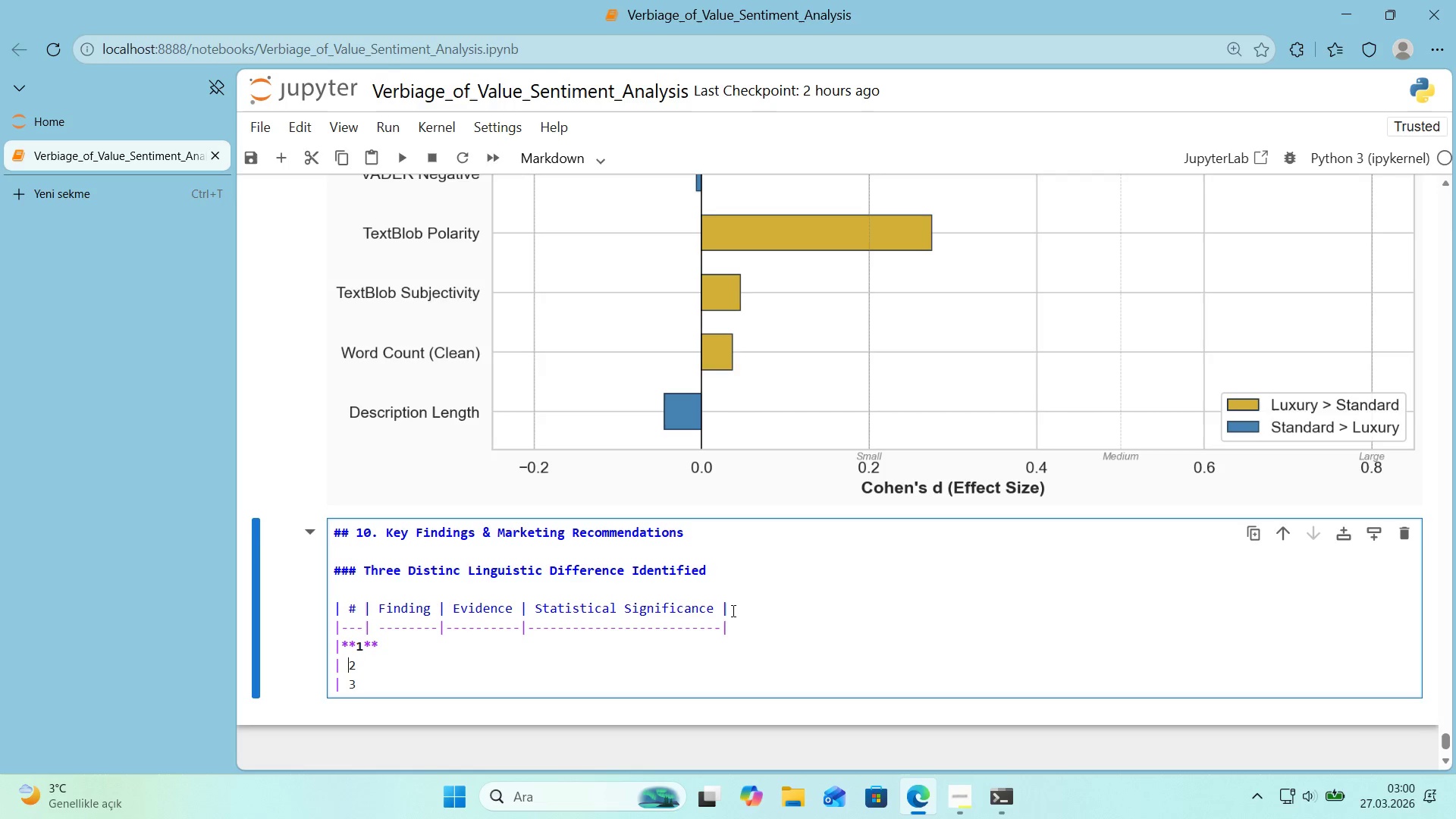 
key(ArrowLeft)
 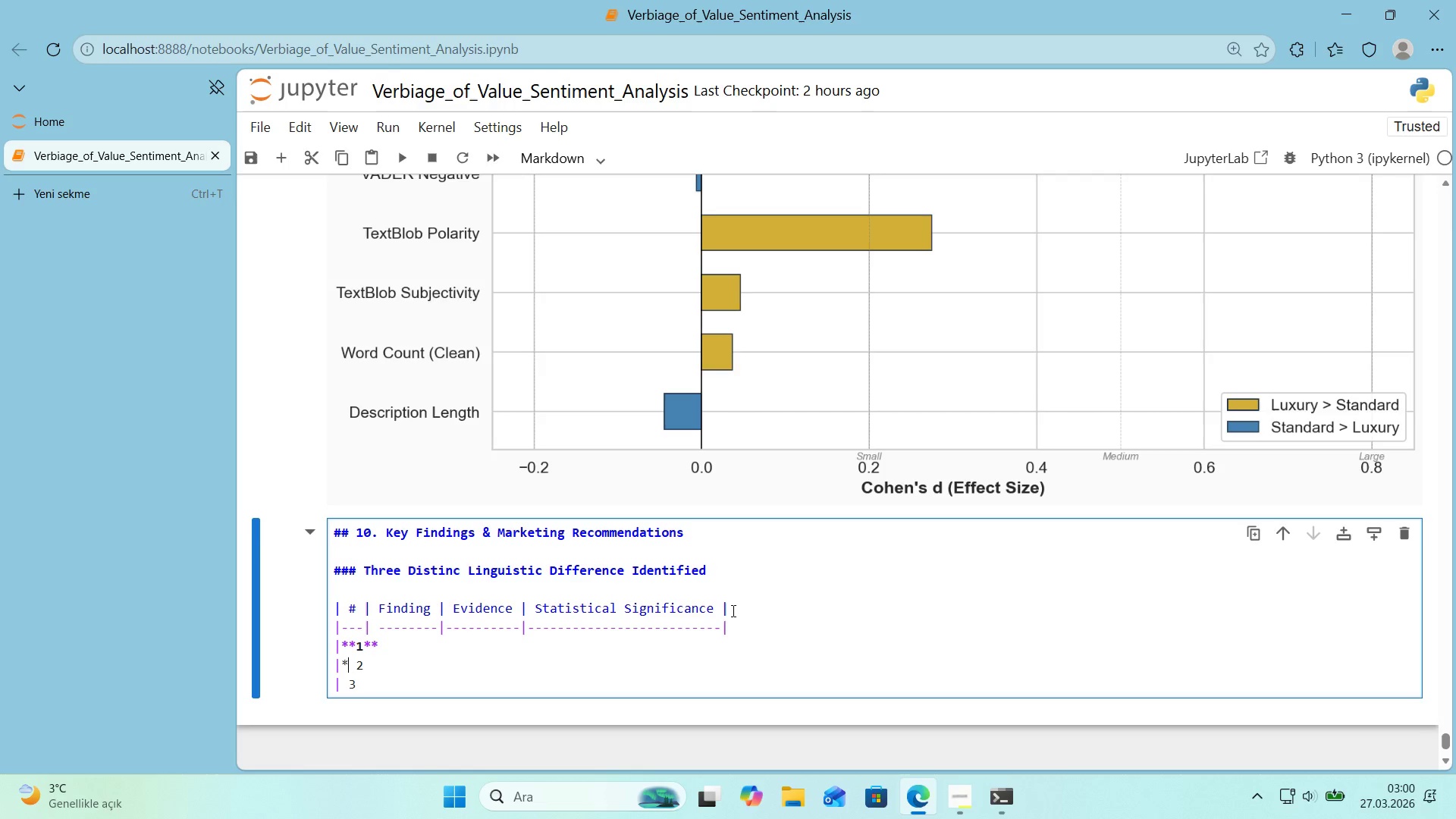 
key(NumpadMultiply)
 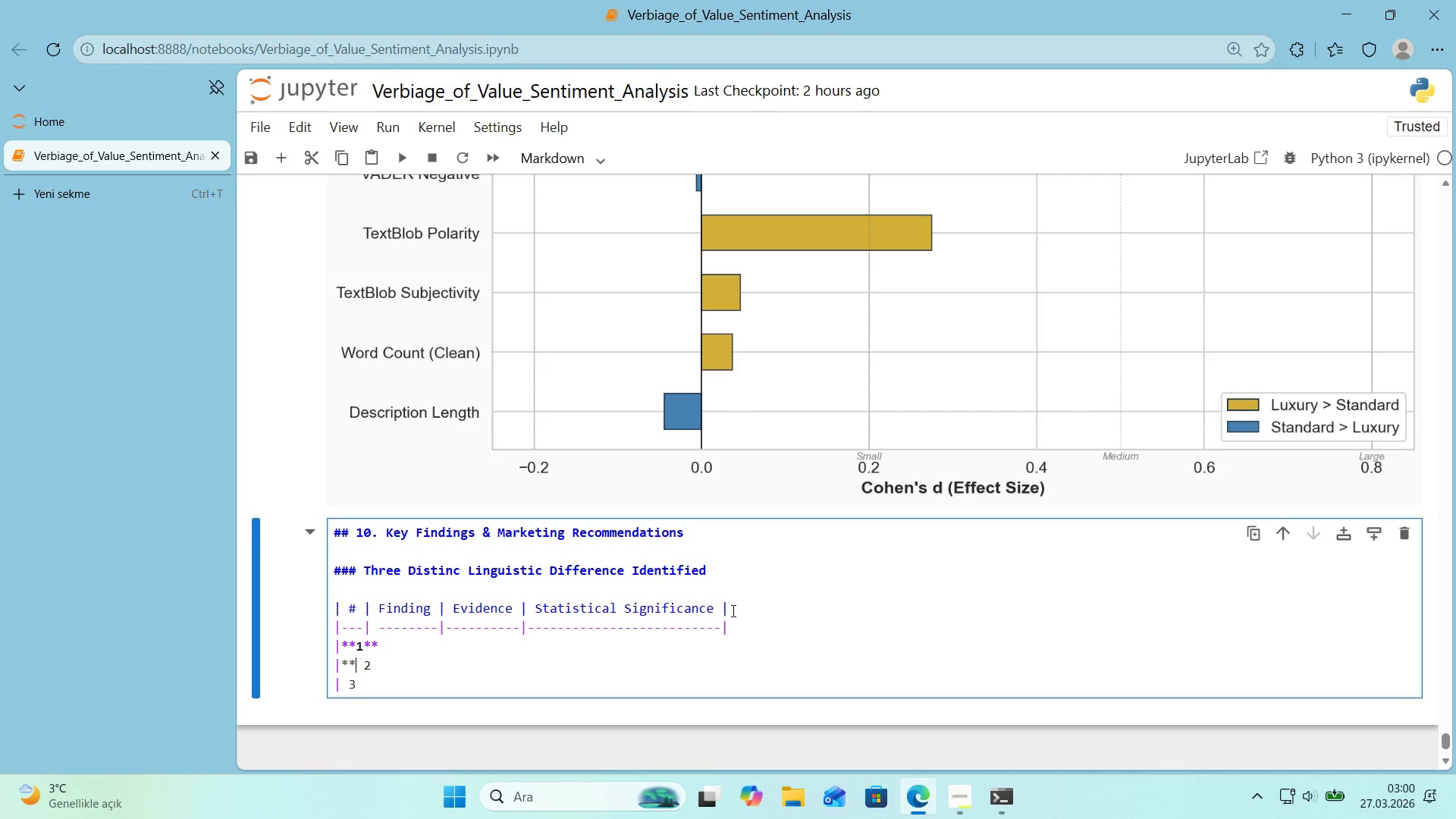 
key(NumpadMultiply)
 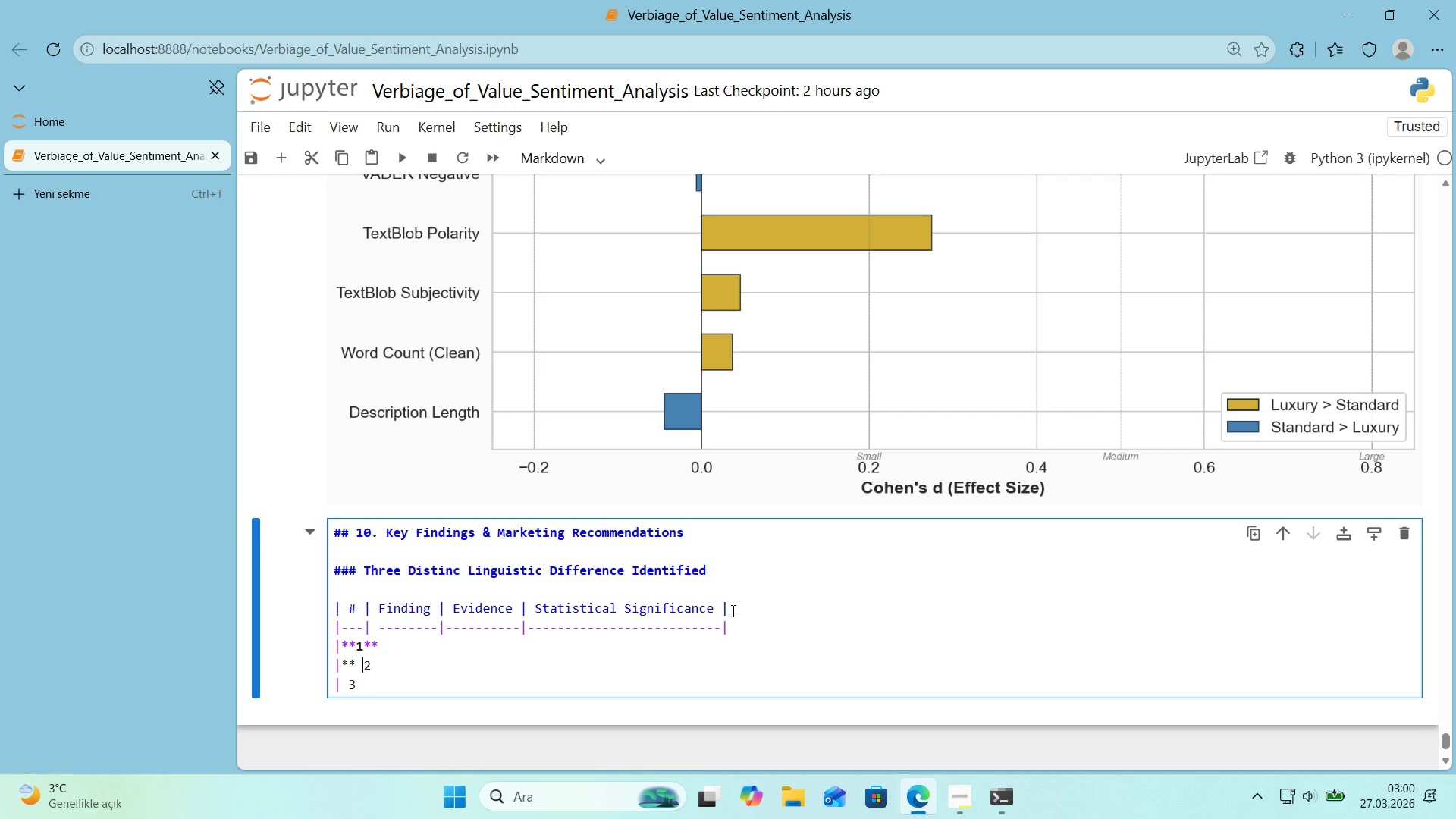 
key(ArrowRight)
 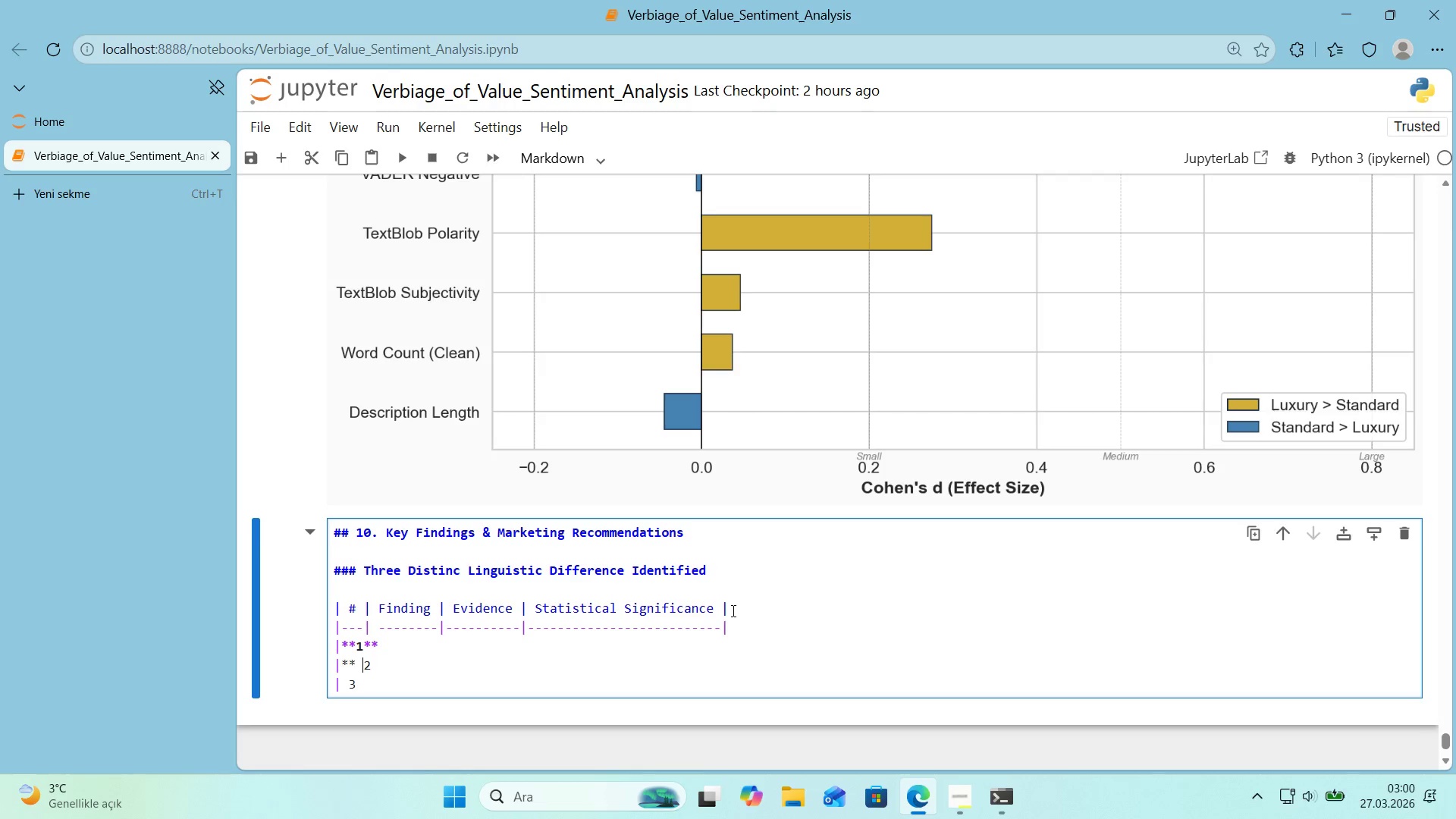 
key(Backspace)
 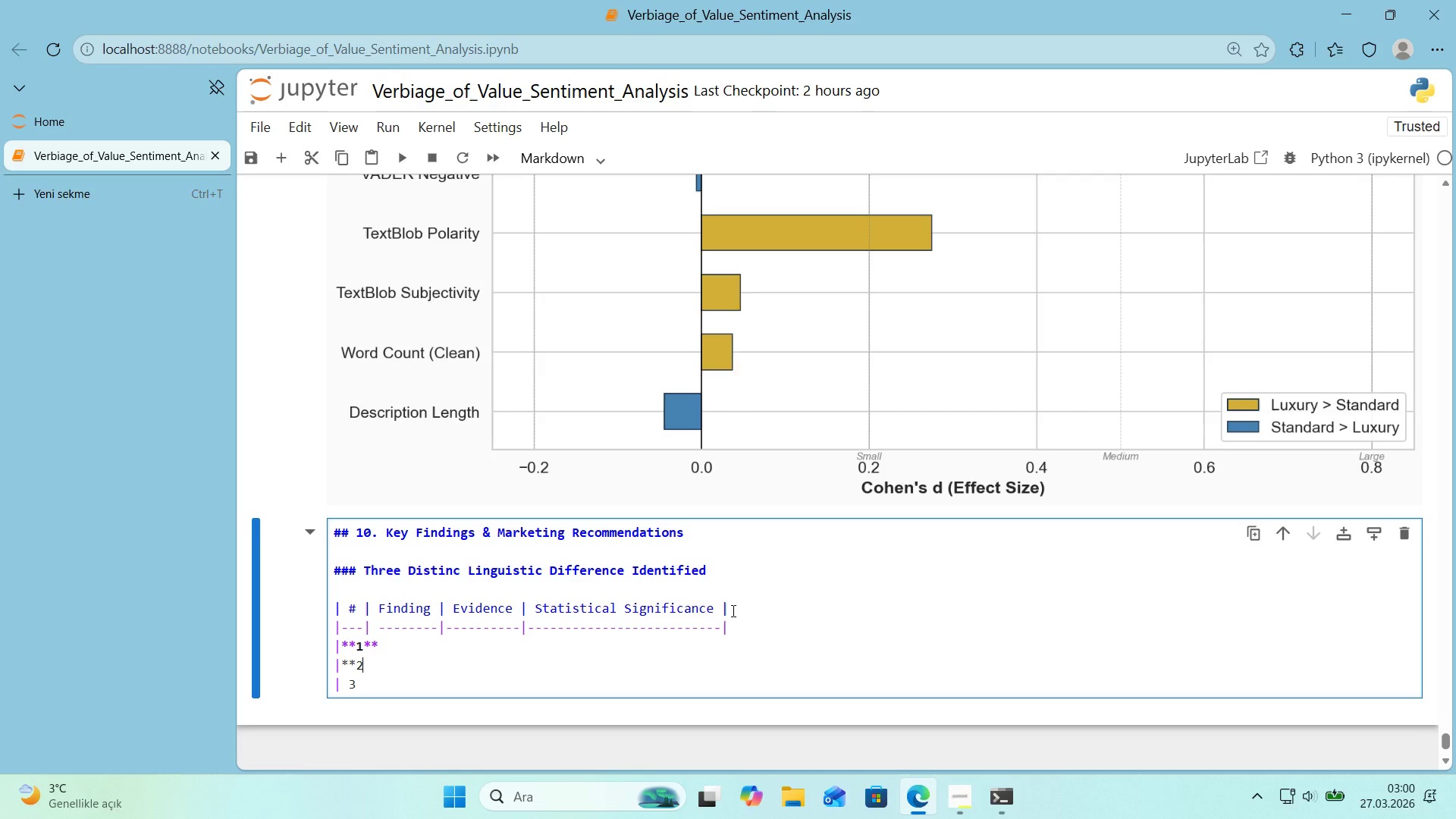 
key(ArrowRight)
 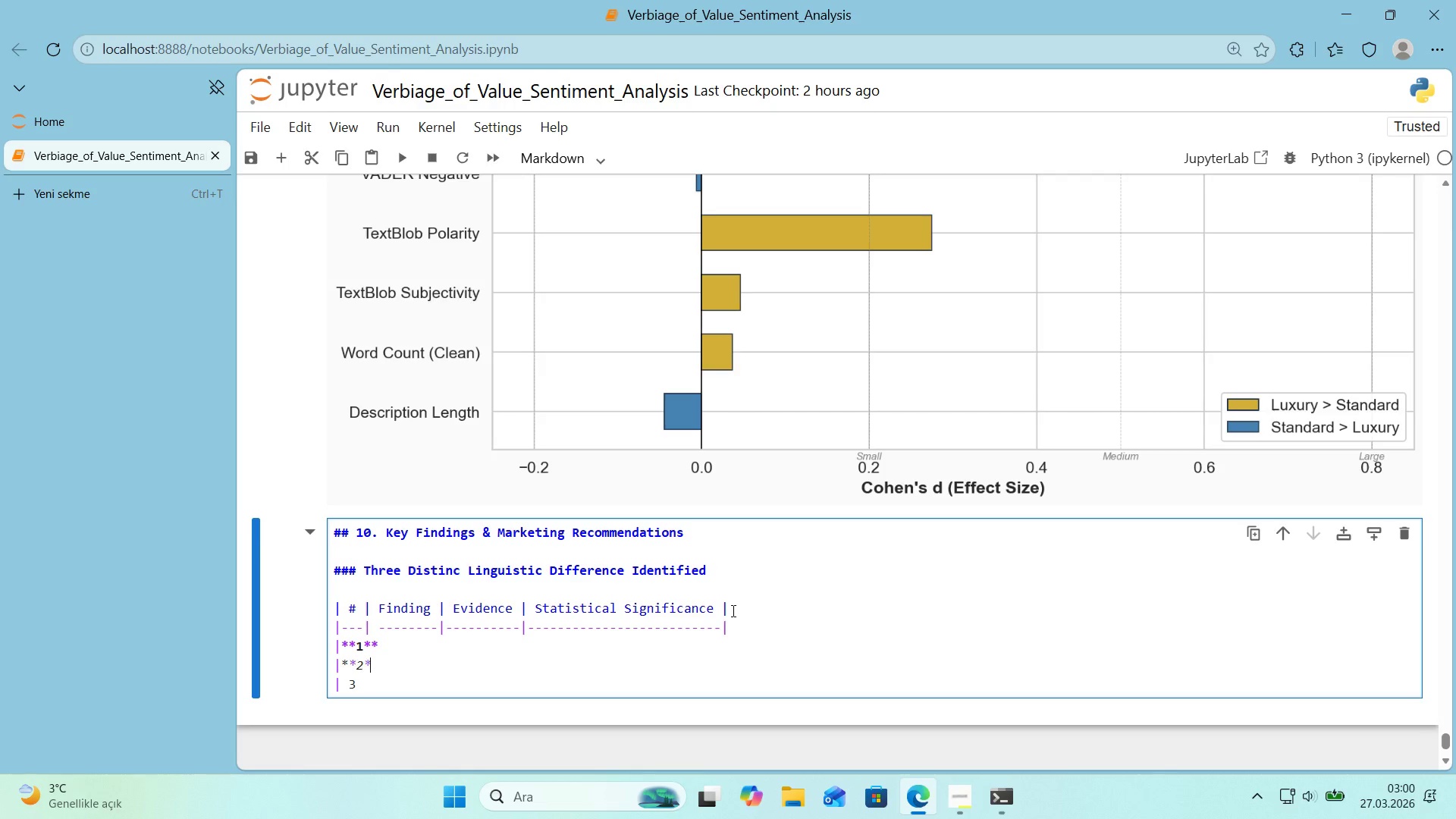 
key(NumpadMultiply)
 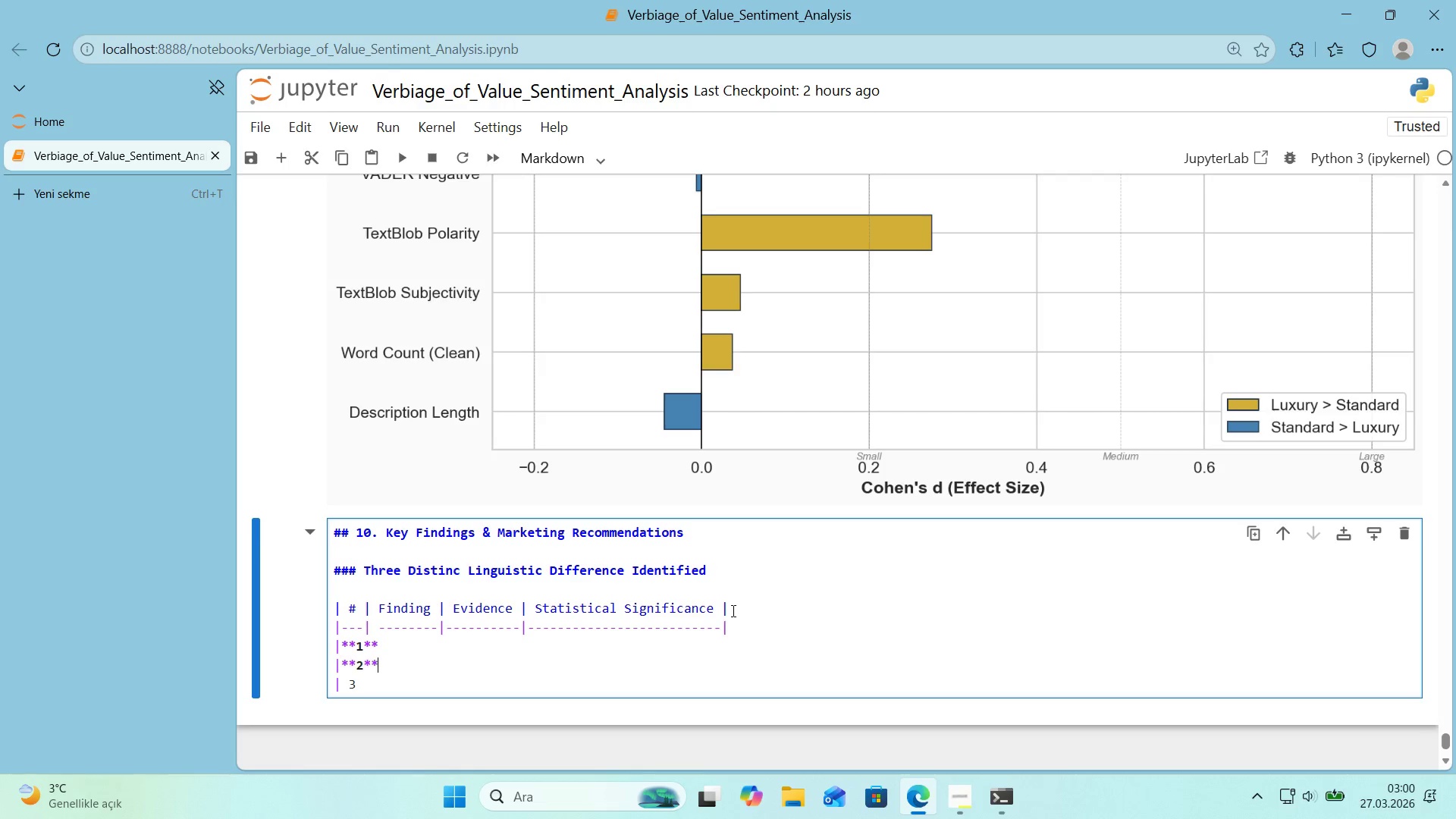 
key(NumpadMultiply)
 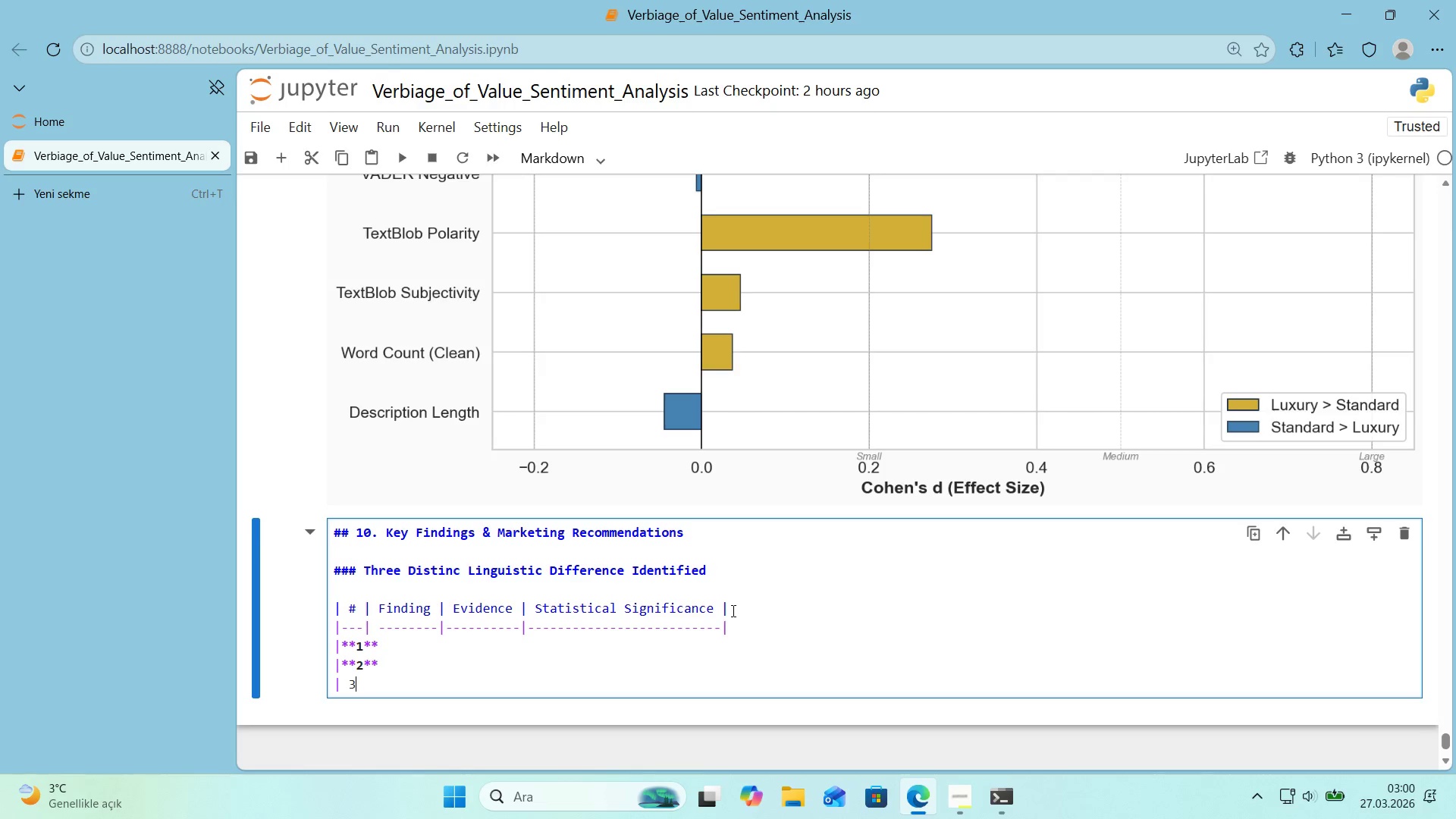 
key(ArrowDown)
 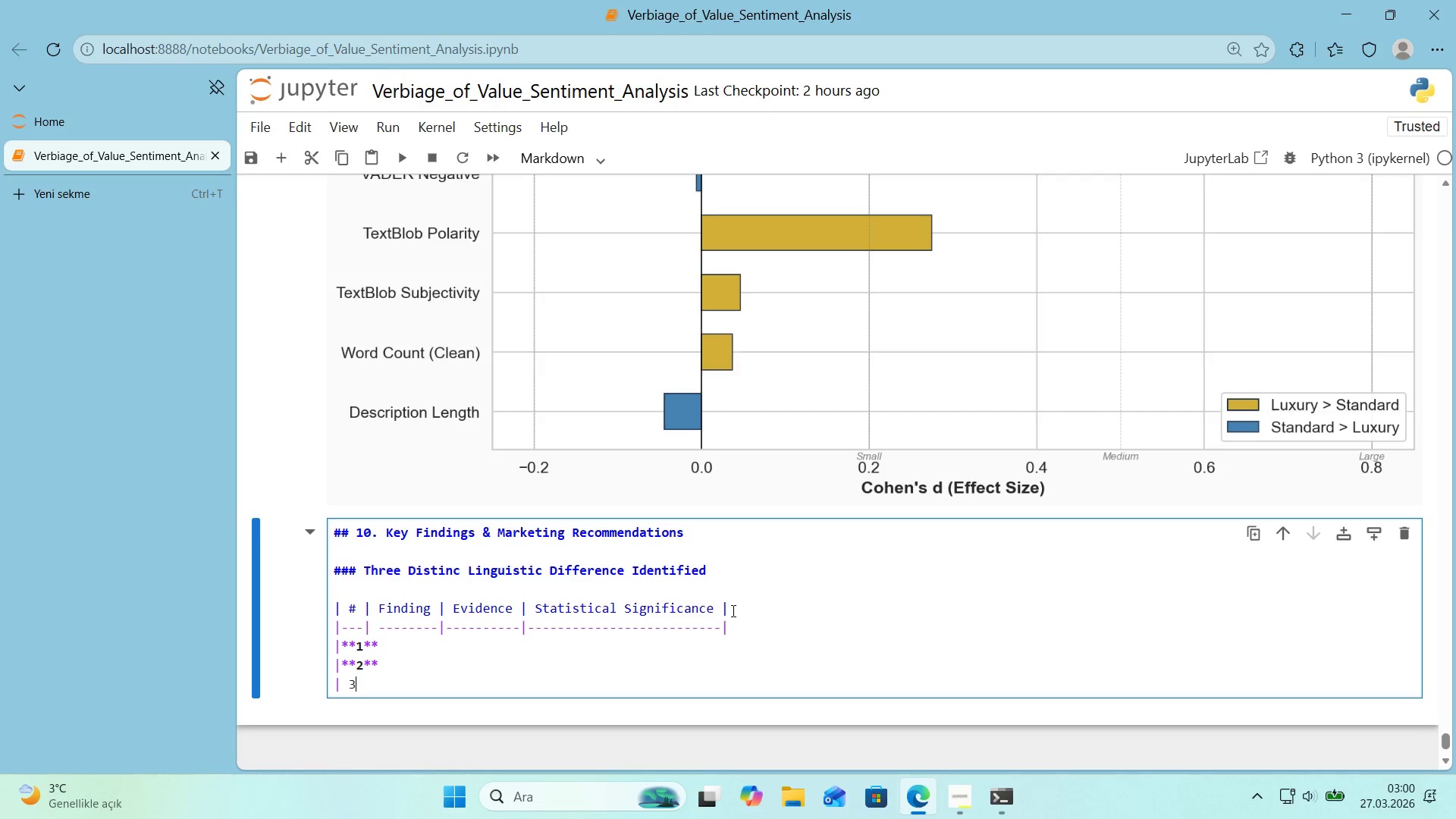 
key(ArrowDown)
 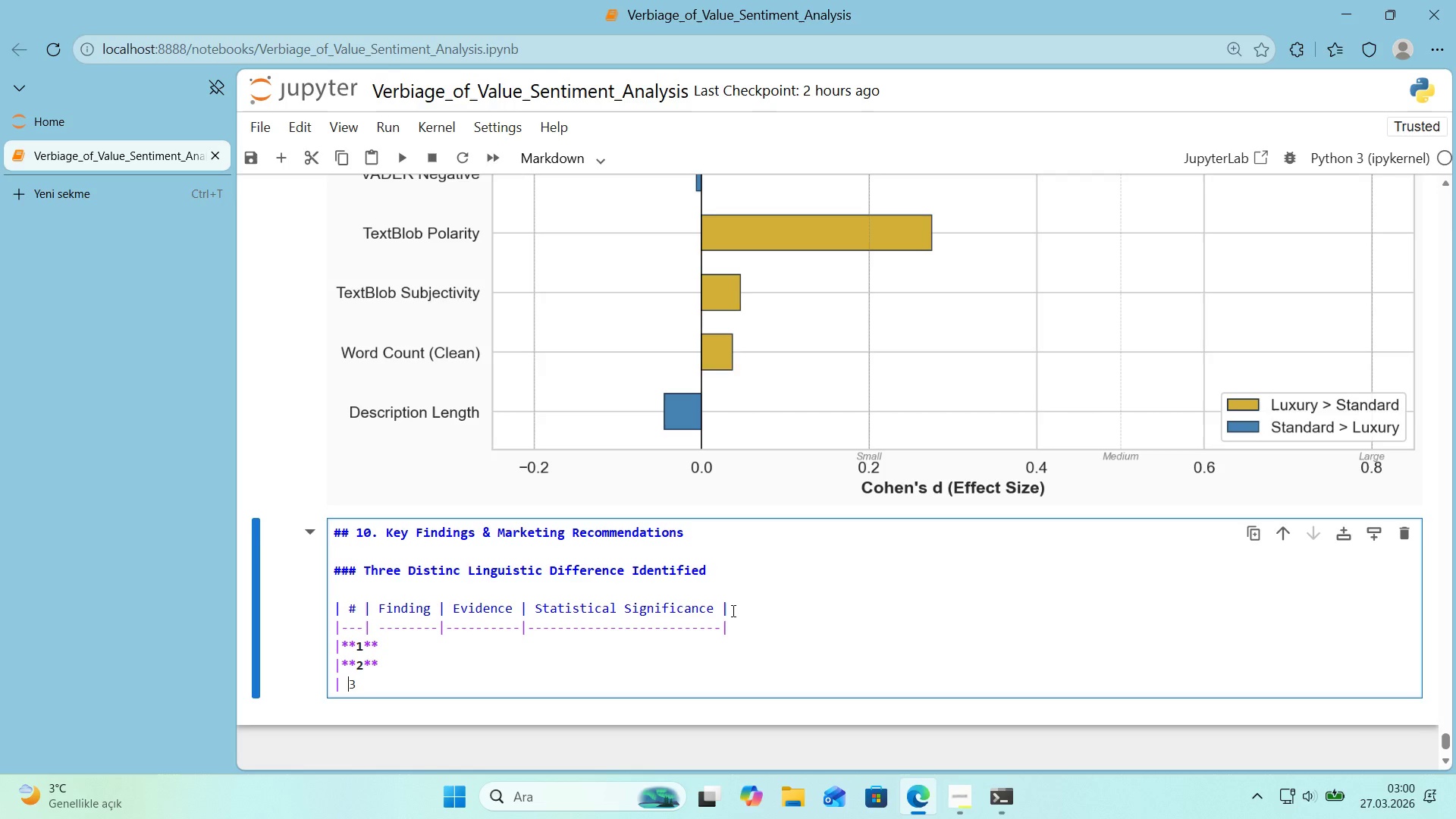 
key(ArrowLeft)
 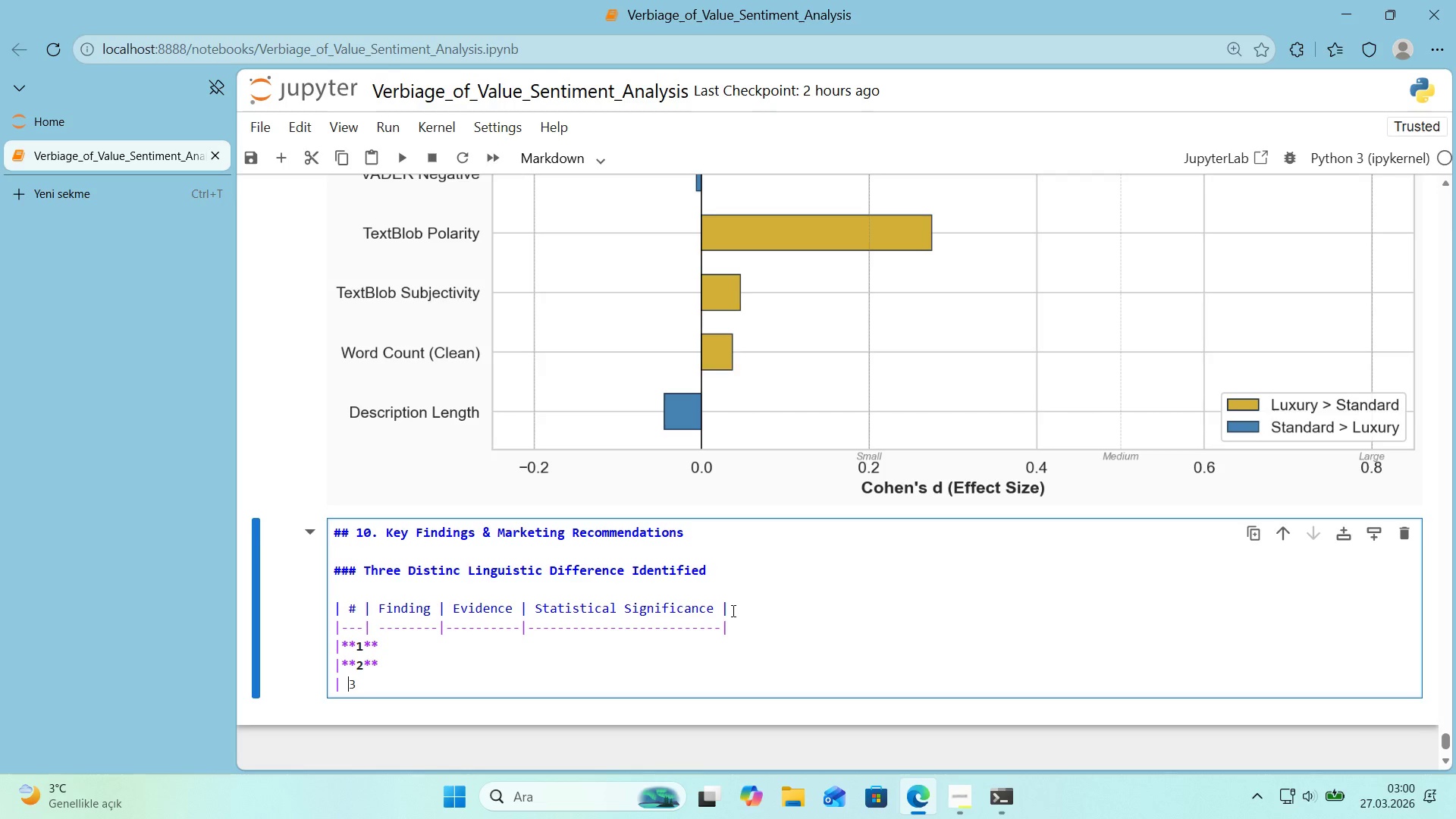 
key(ArrowLeft)
 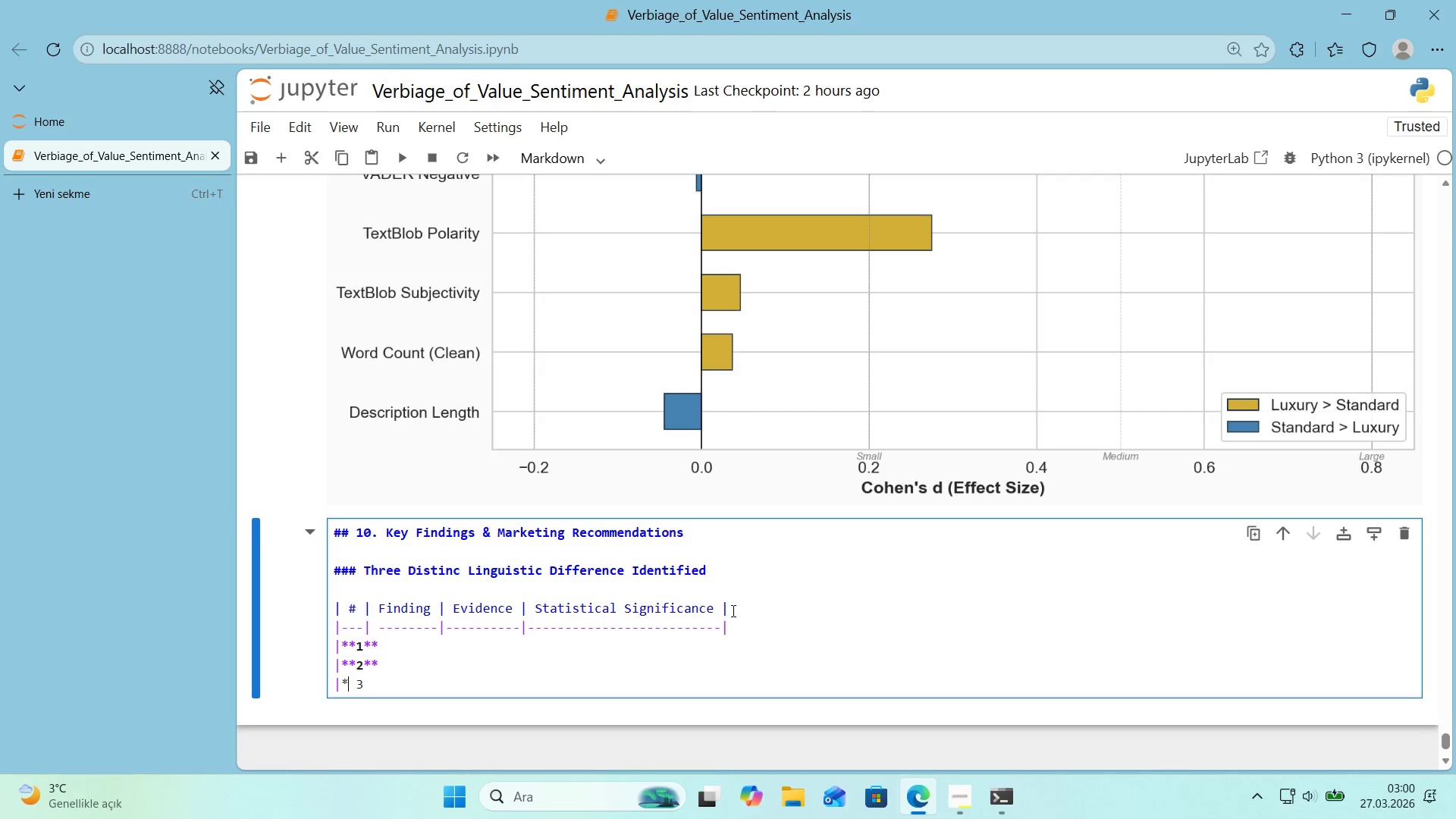 
key(NumpadMultiply)
 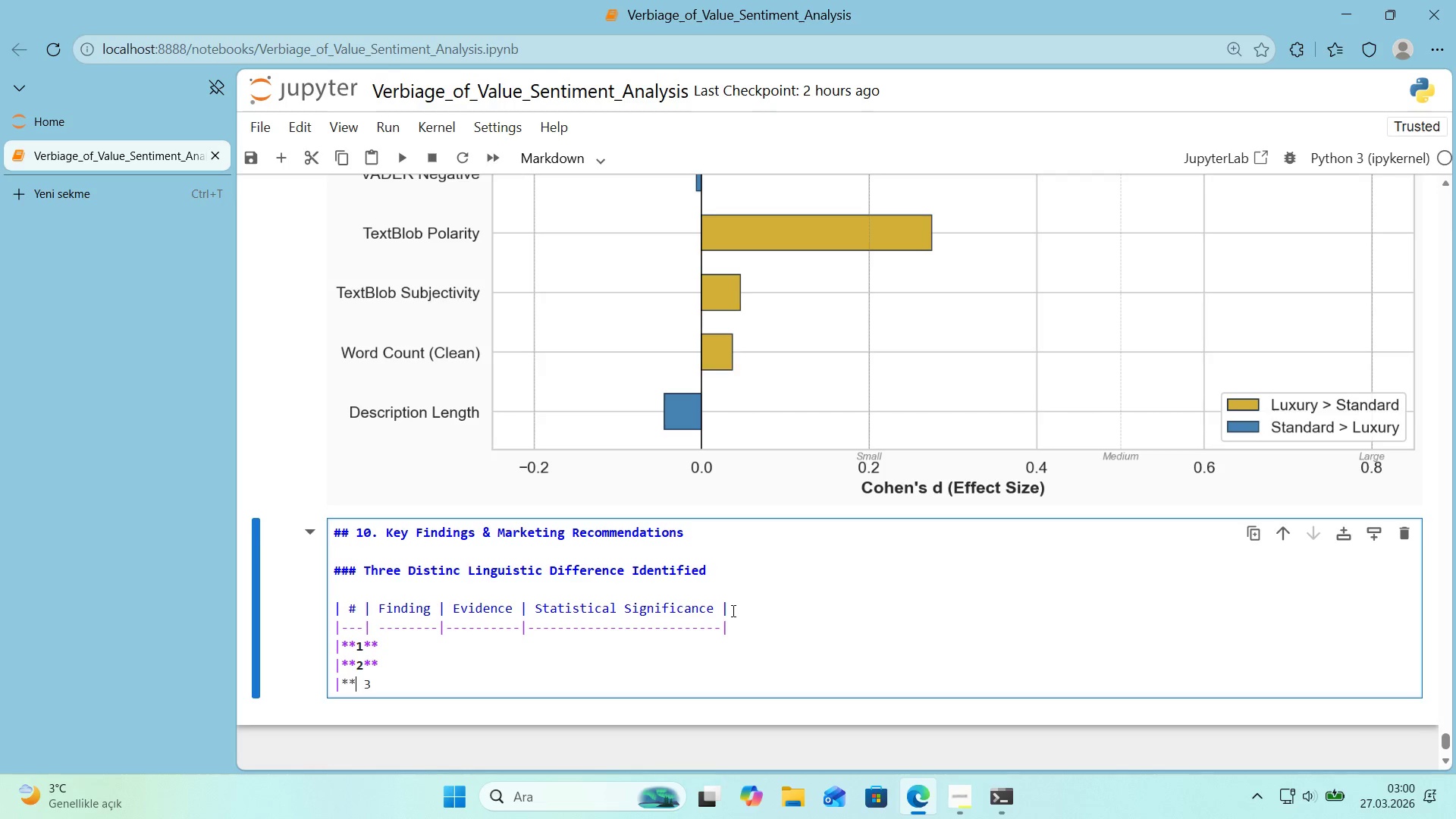 
key(NumpadMultiply)
 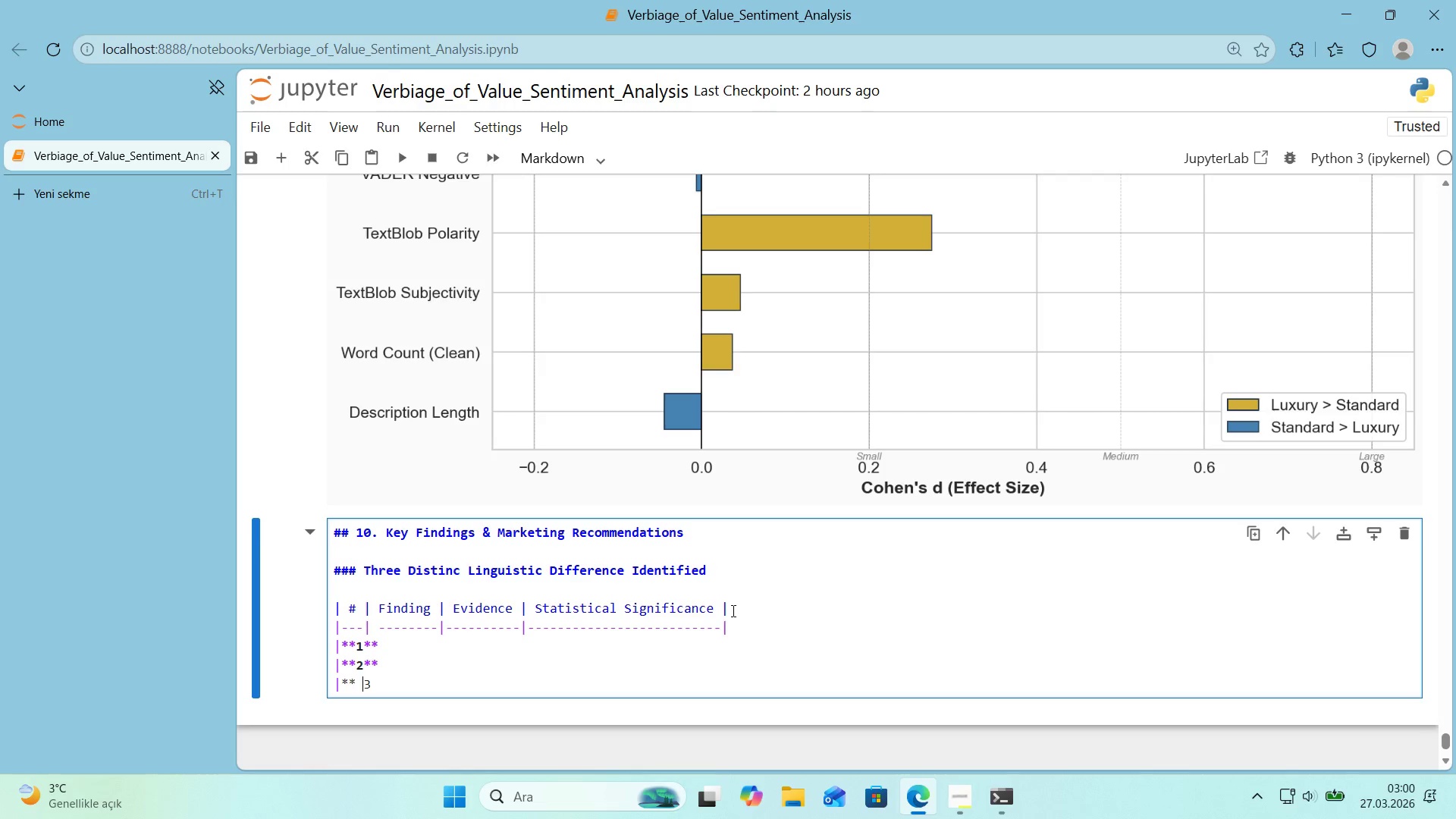 
key(ArrowRight)
 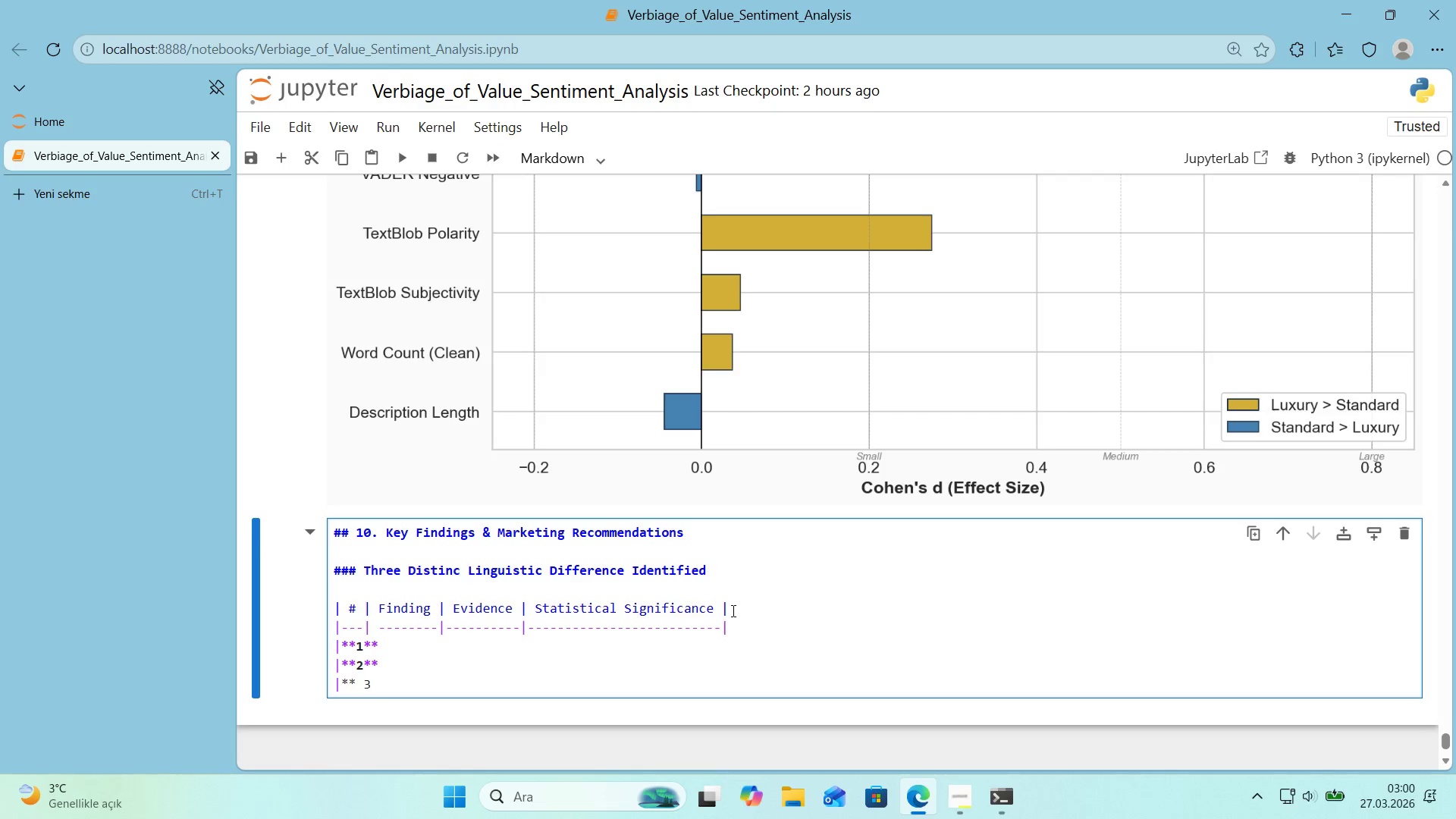 
key(Backspace)
 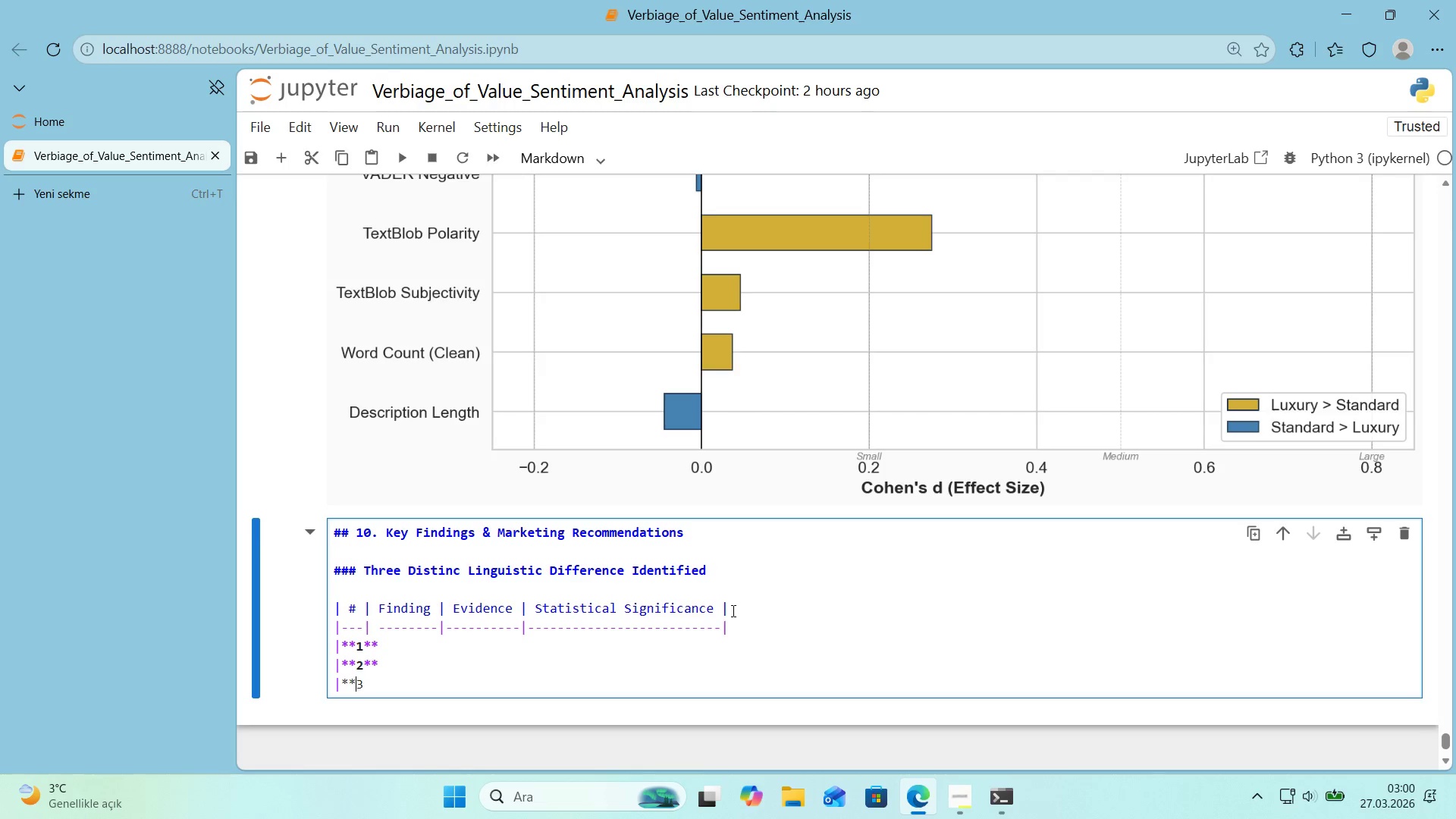 
key(ArrowRight)
 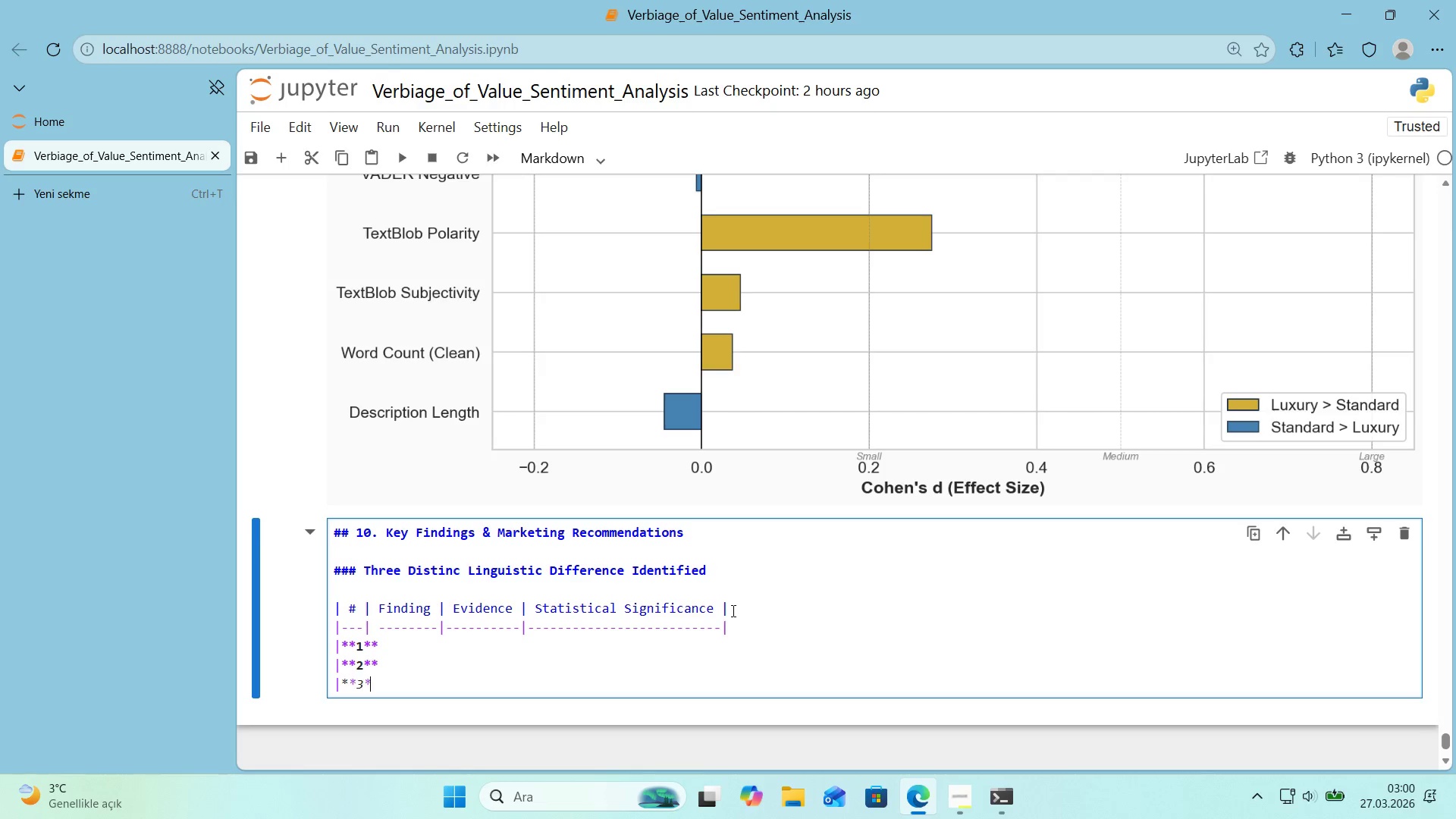 
key(NumpadMultiply)
 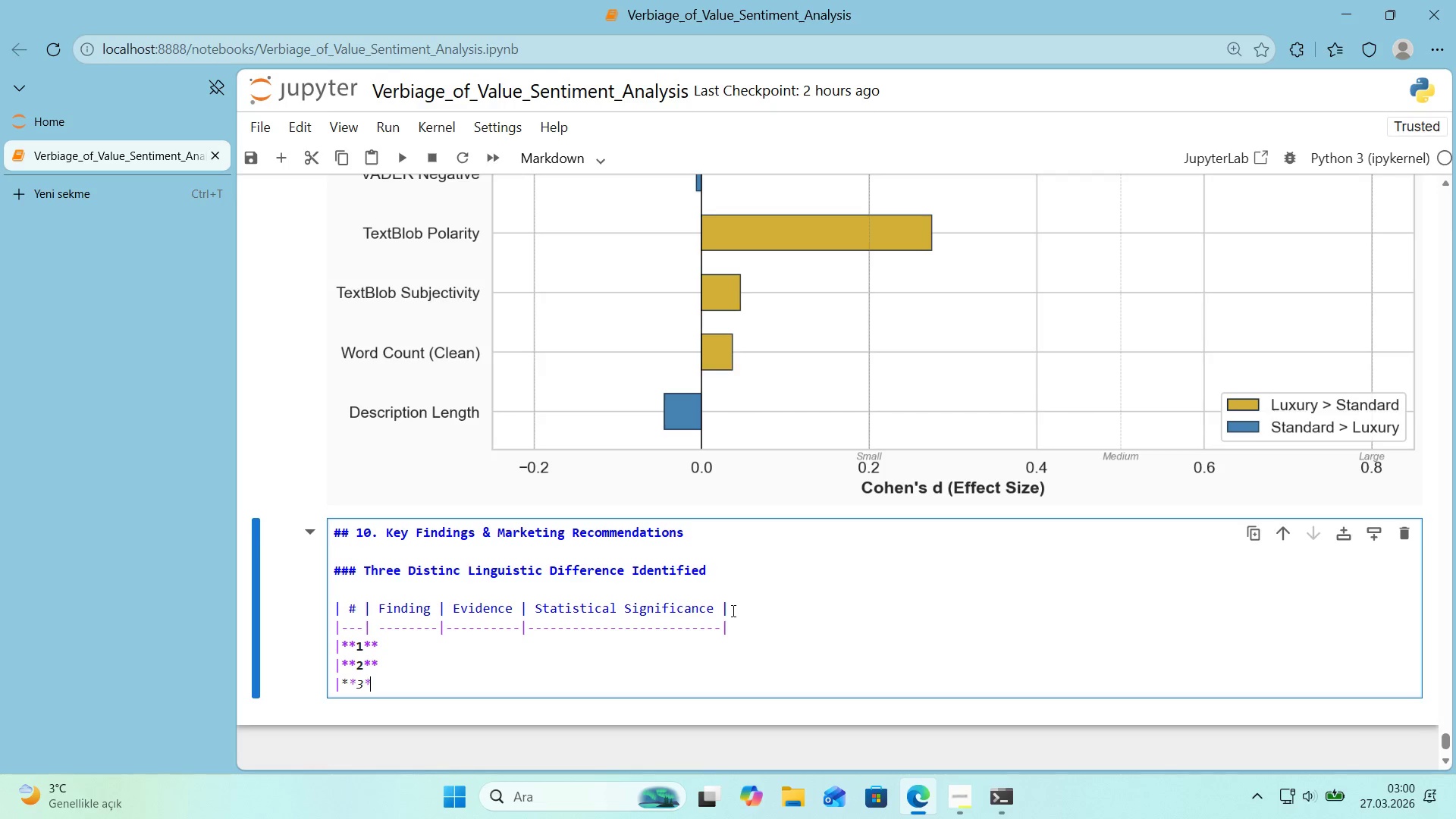 
key(NumpadMultiply)
 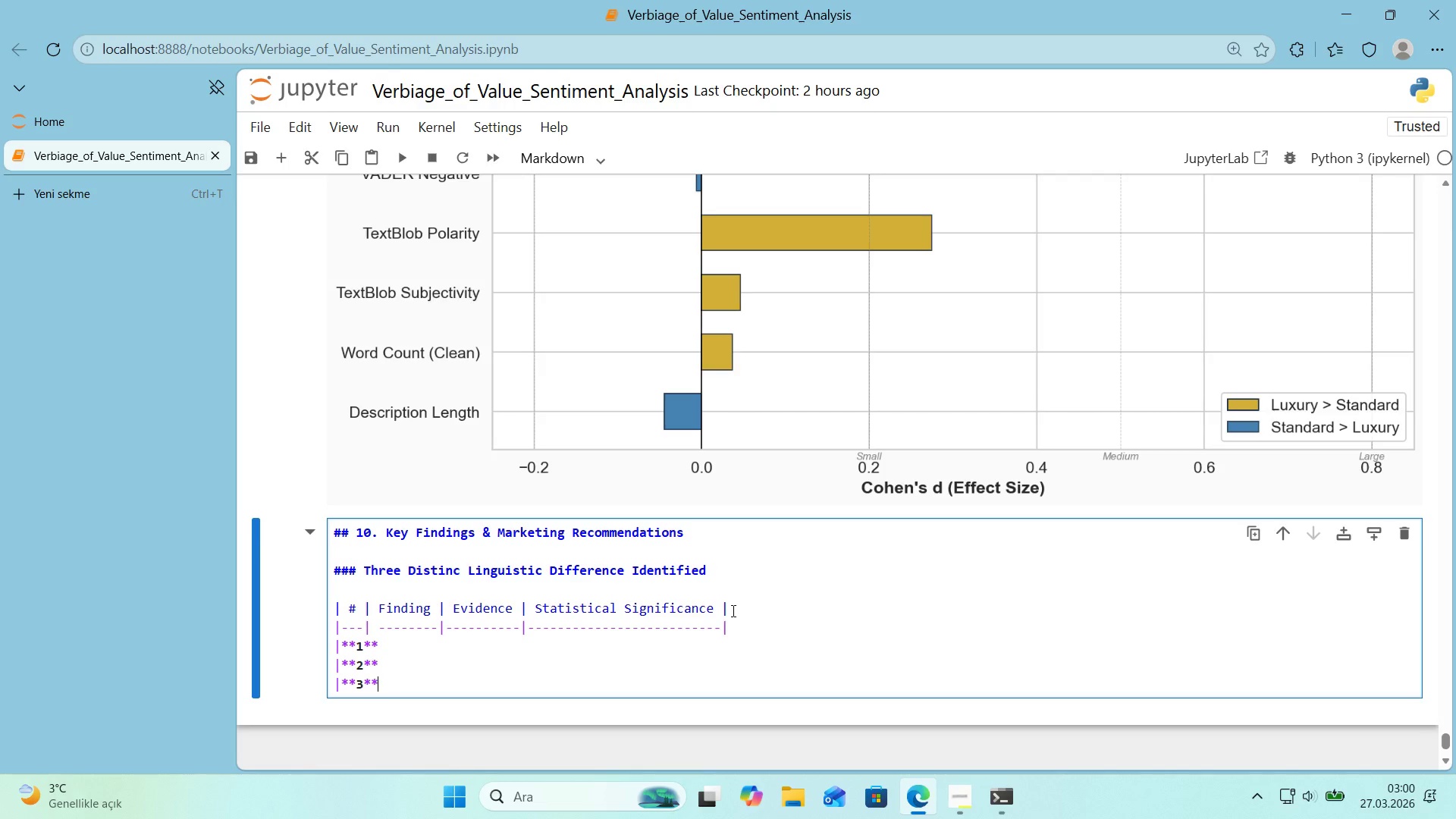 
key(ArrowUp)
 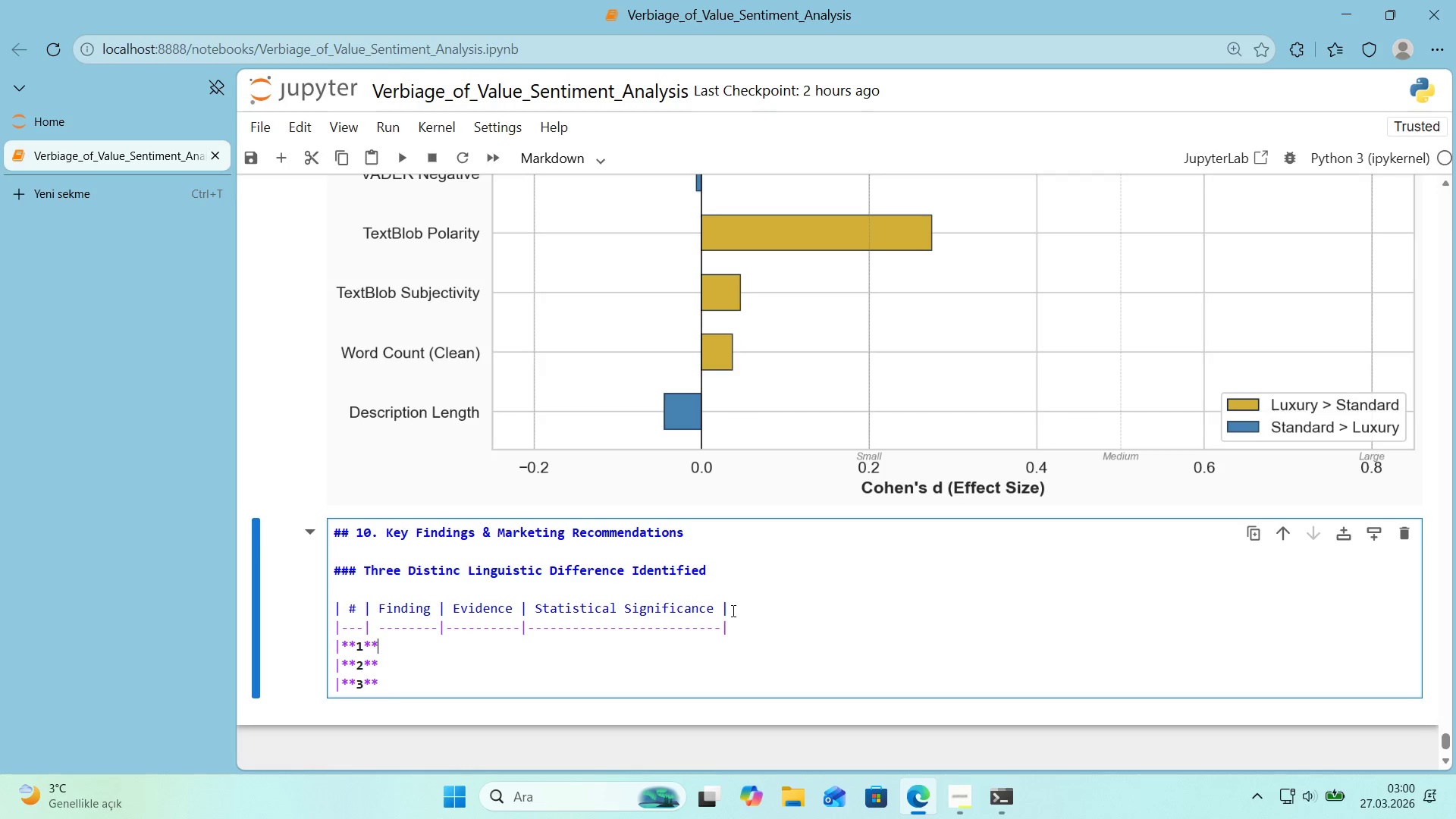 
key(ArrowUp)
 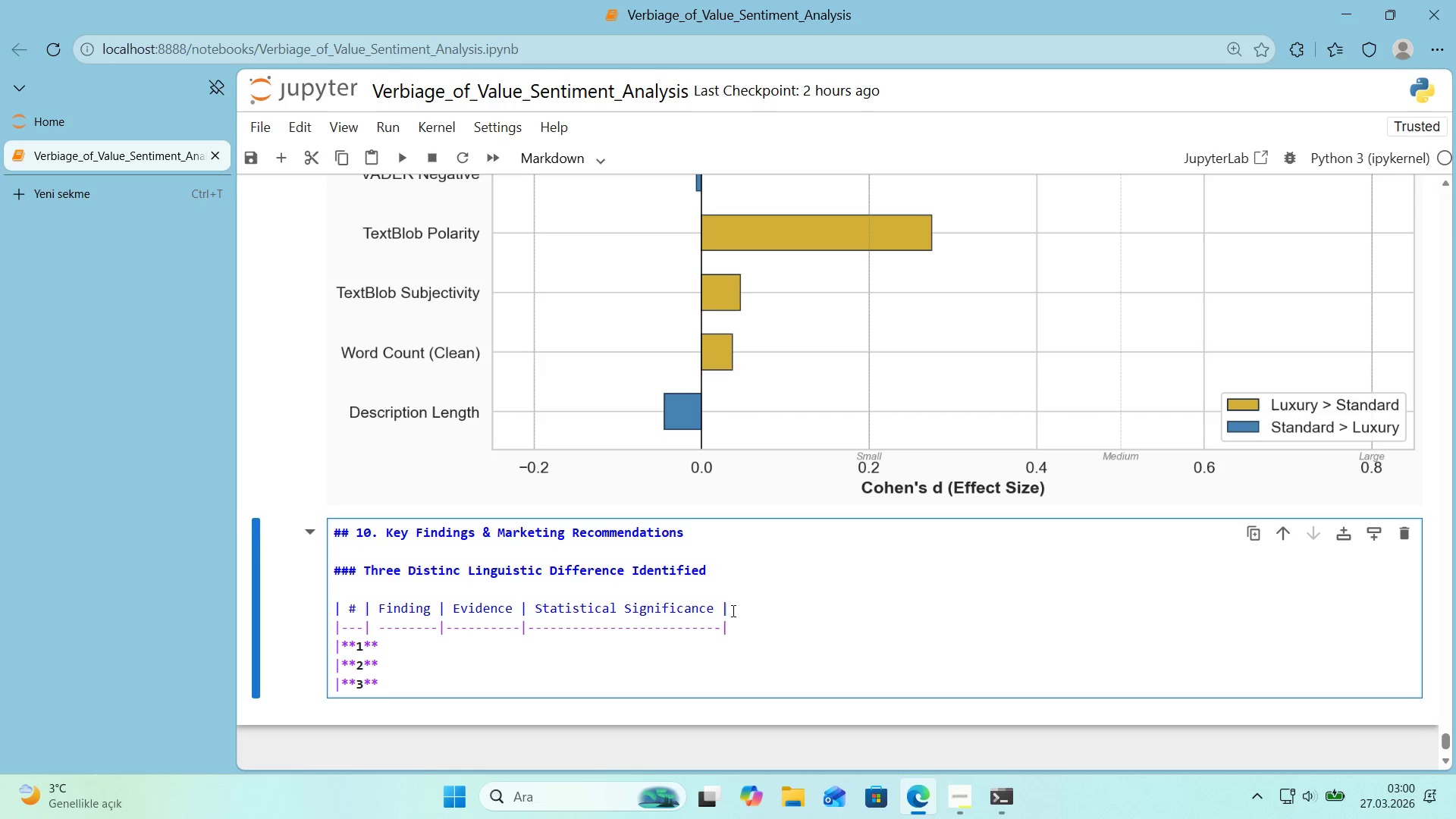 
key(ArrowLeft)
 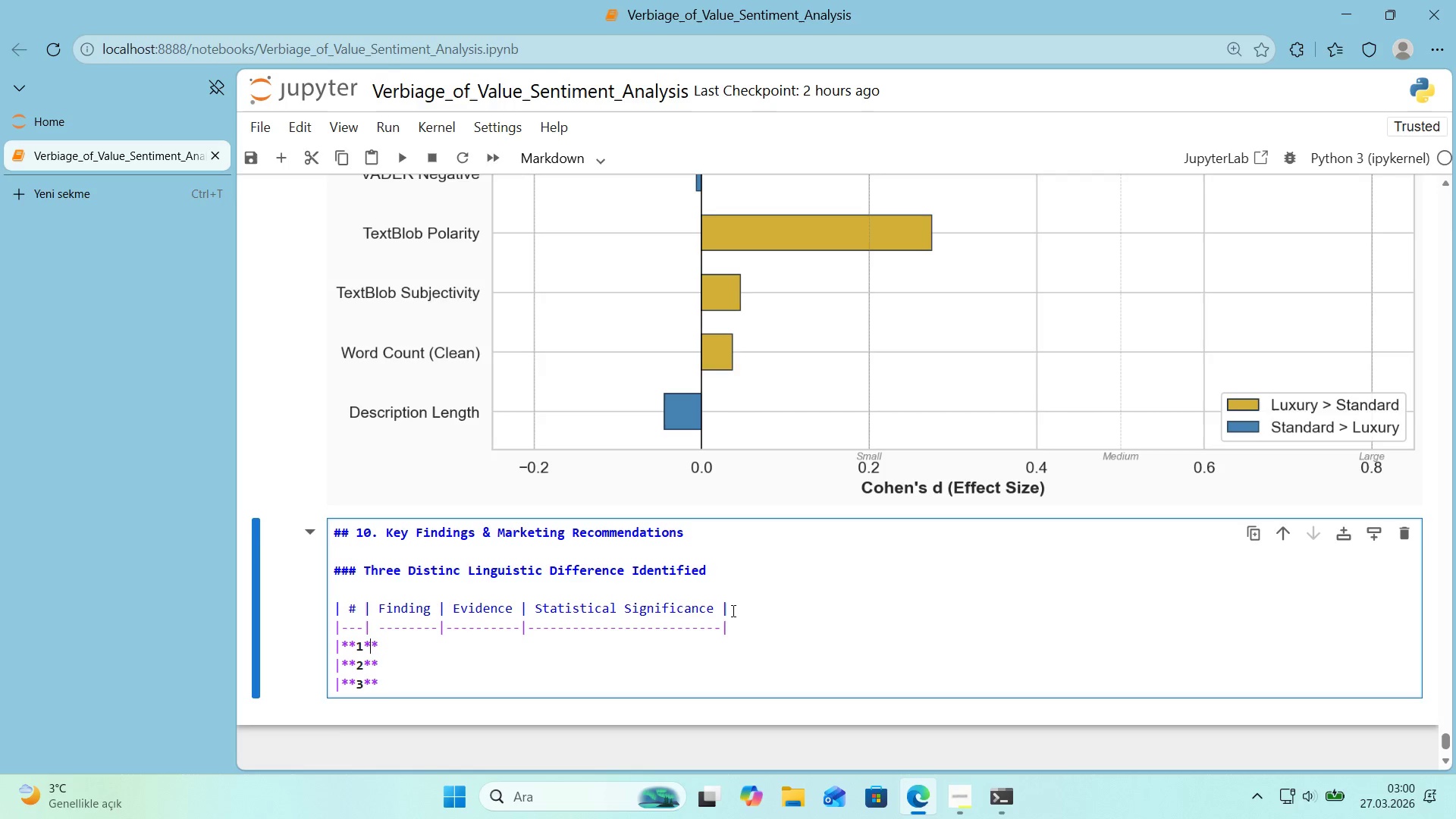 
key(ArrowUp)
 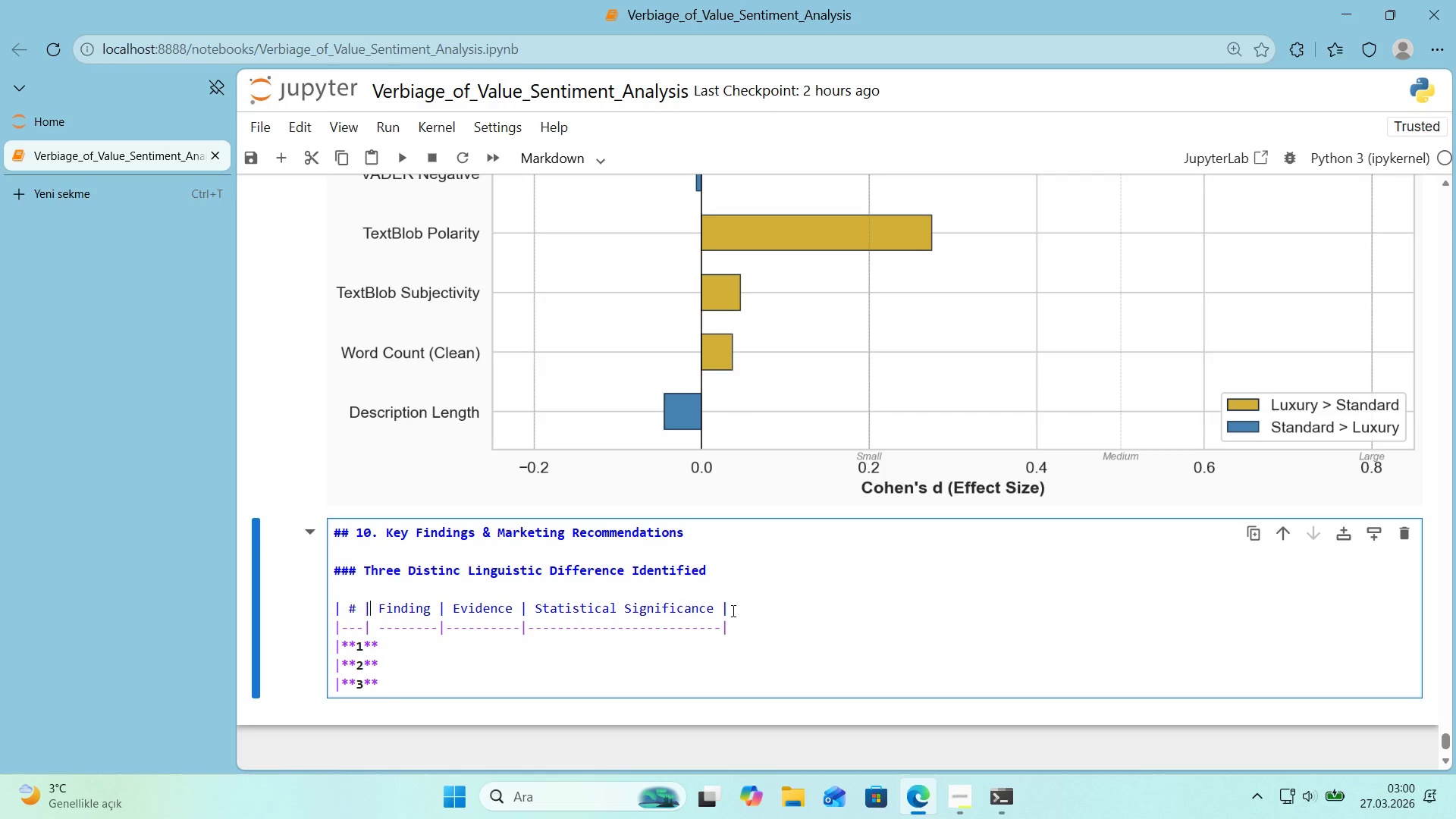 
key(ArrowUp)
 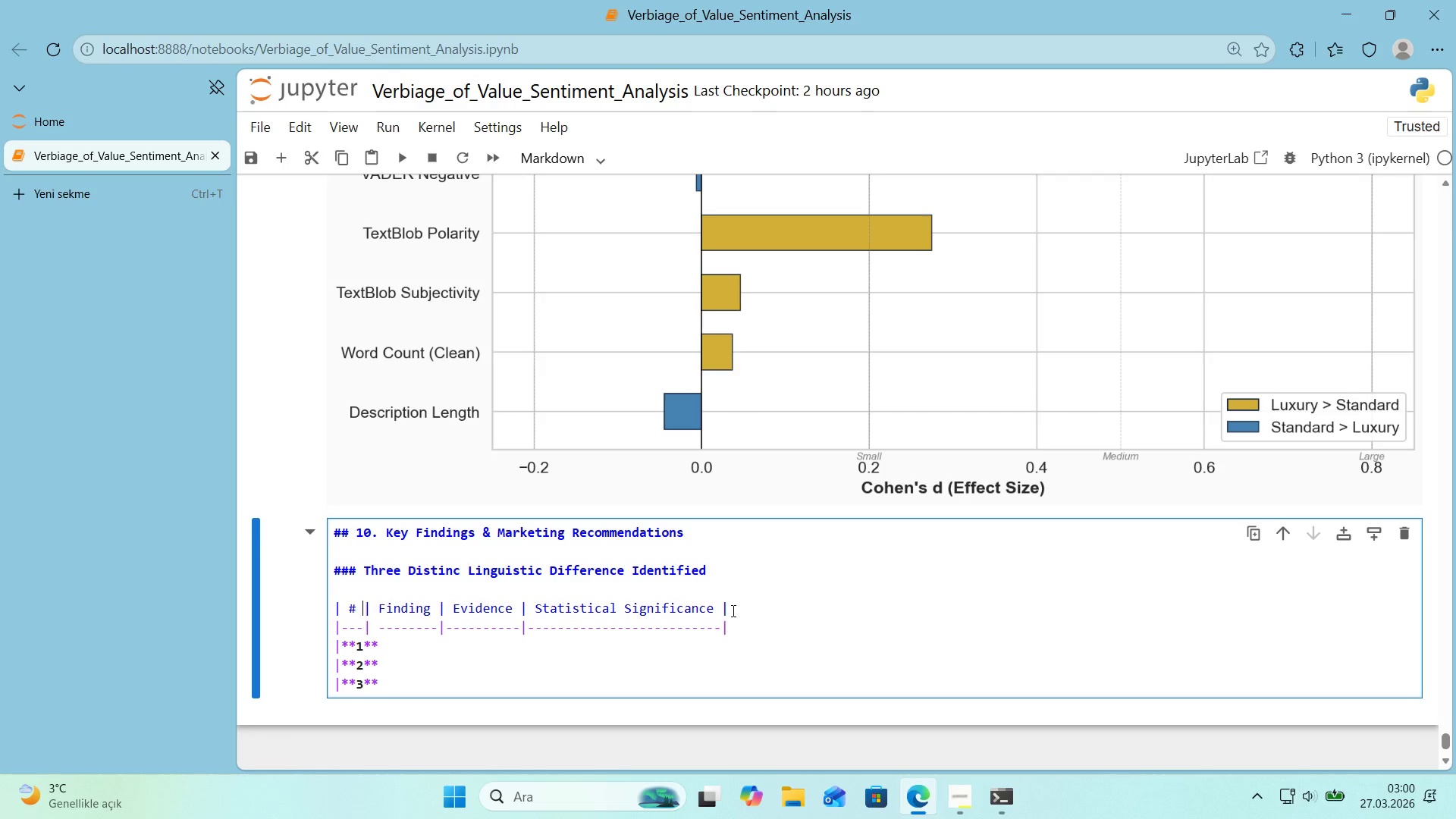 
key(ArrowLeft)
 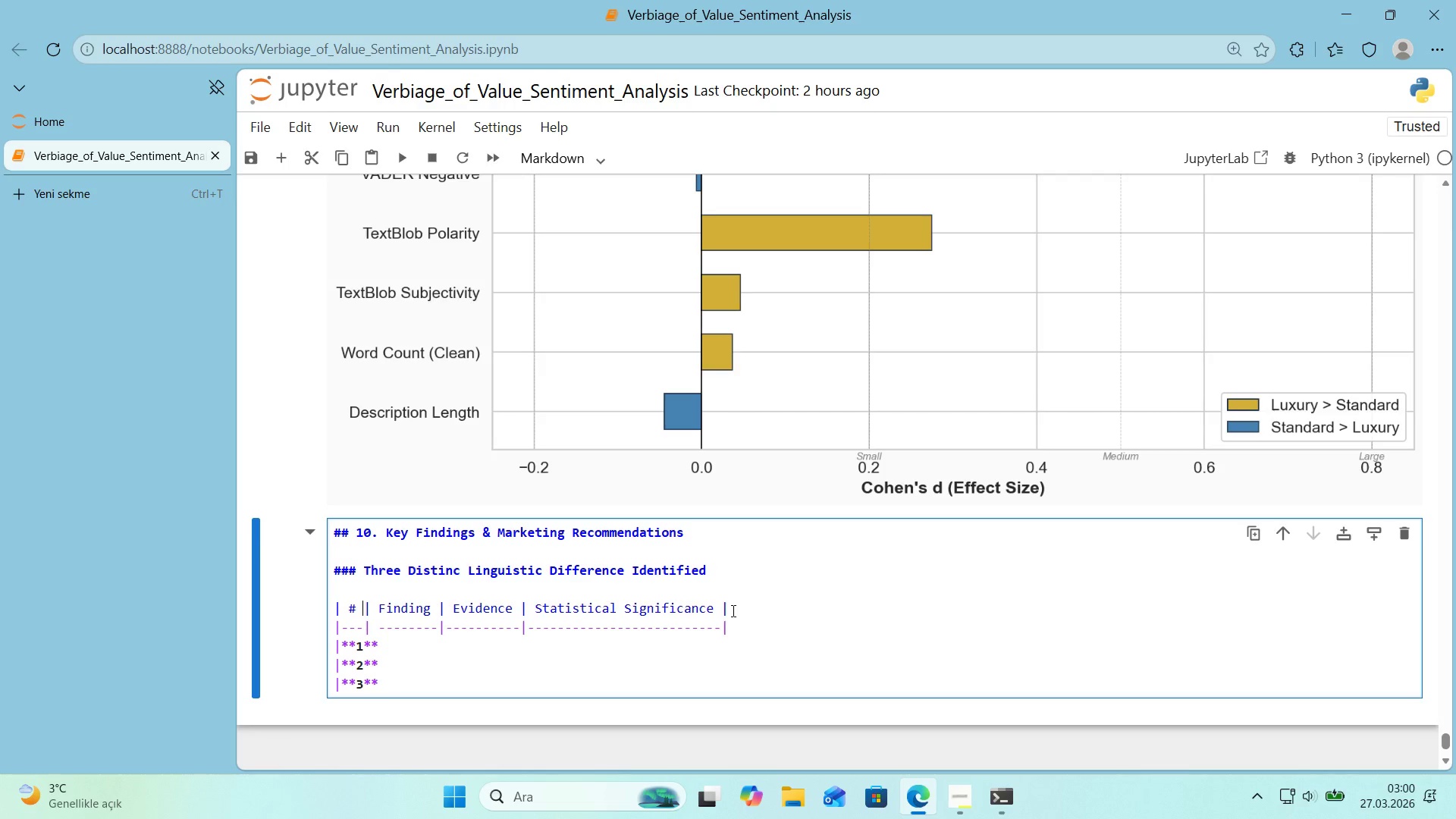 
key(Space)
 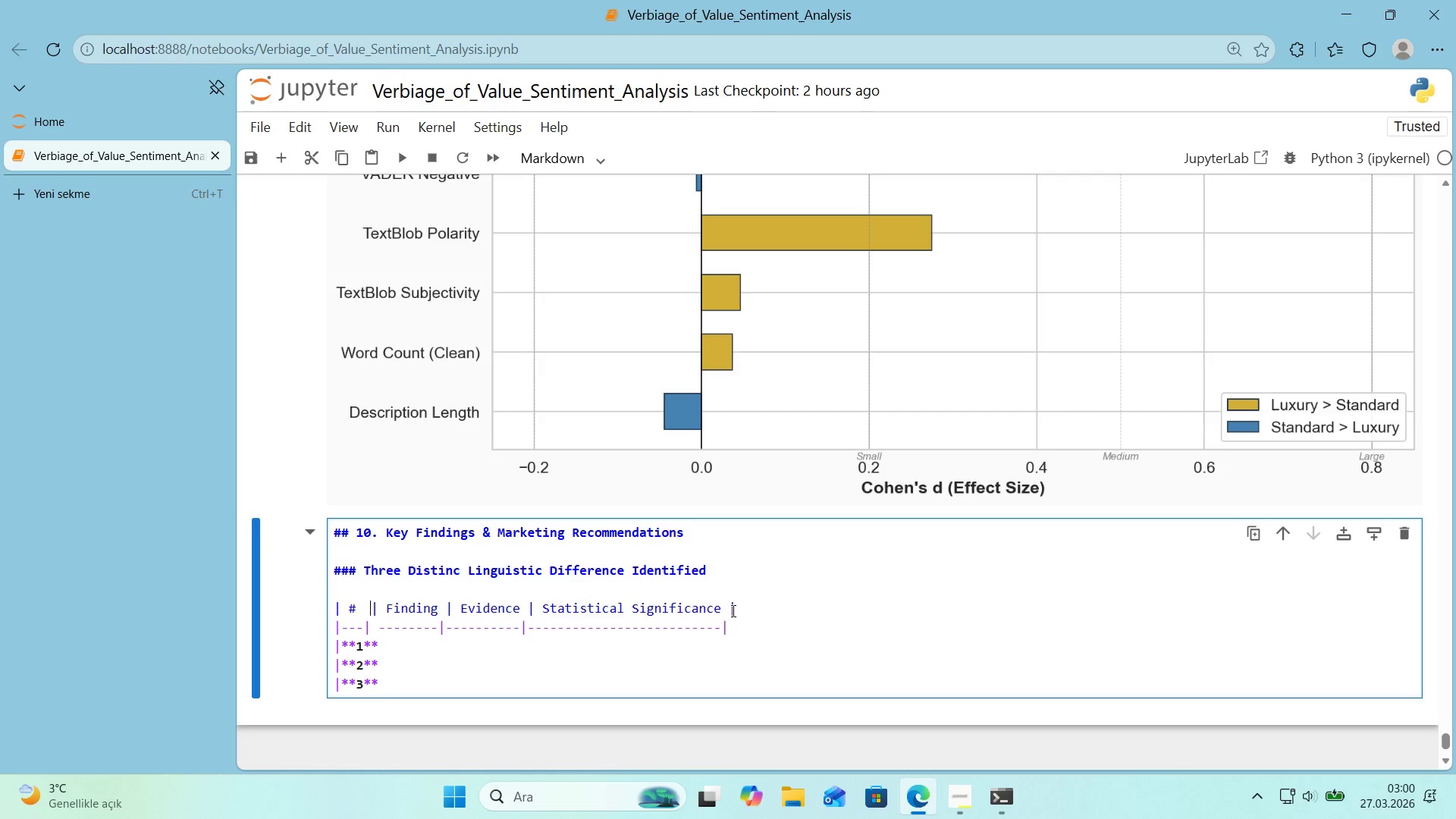 
key(Space)
 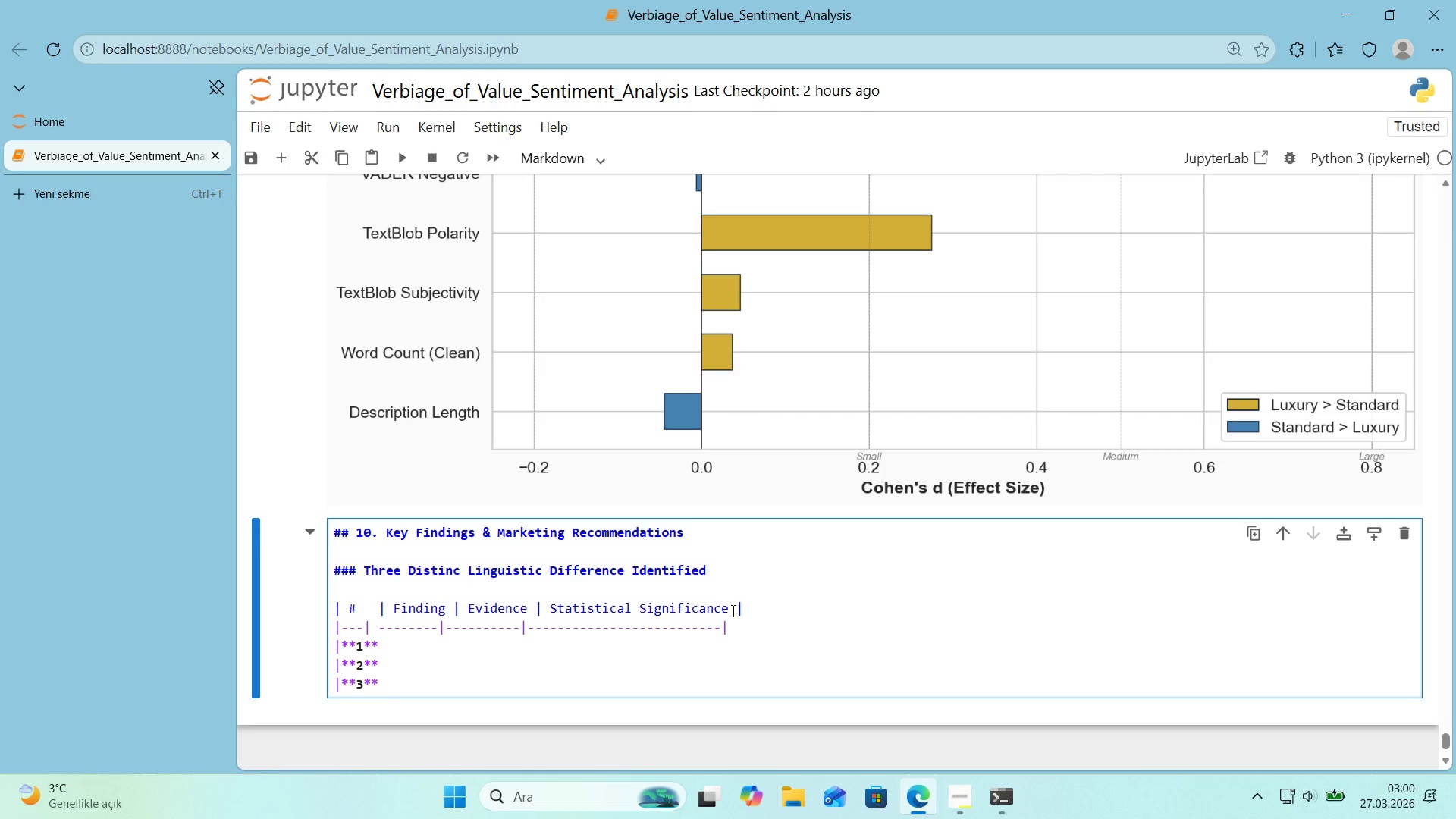 
key(ArrowDown)
 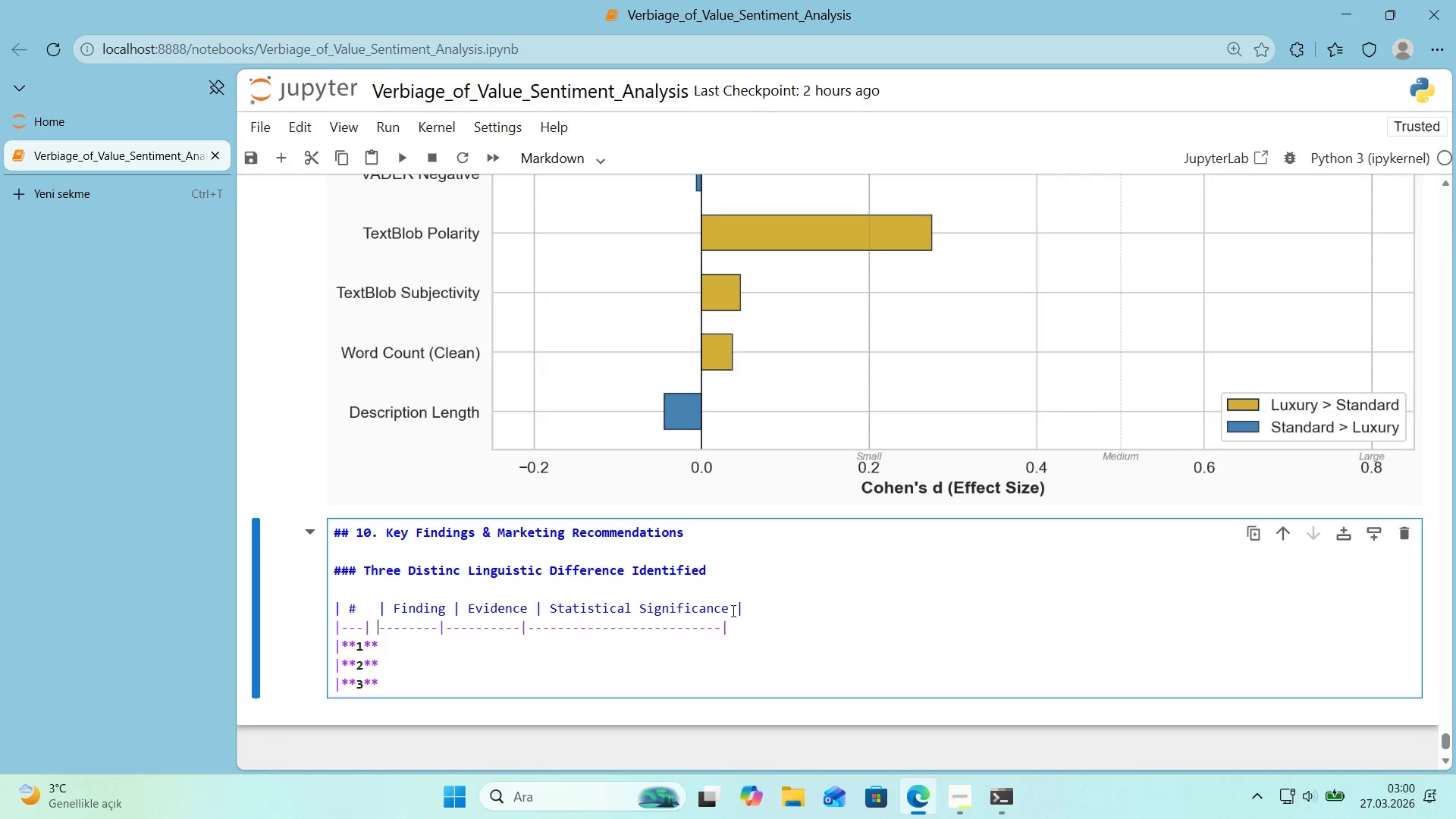 
key(ArrowDown)
 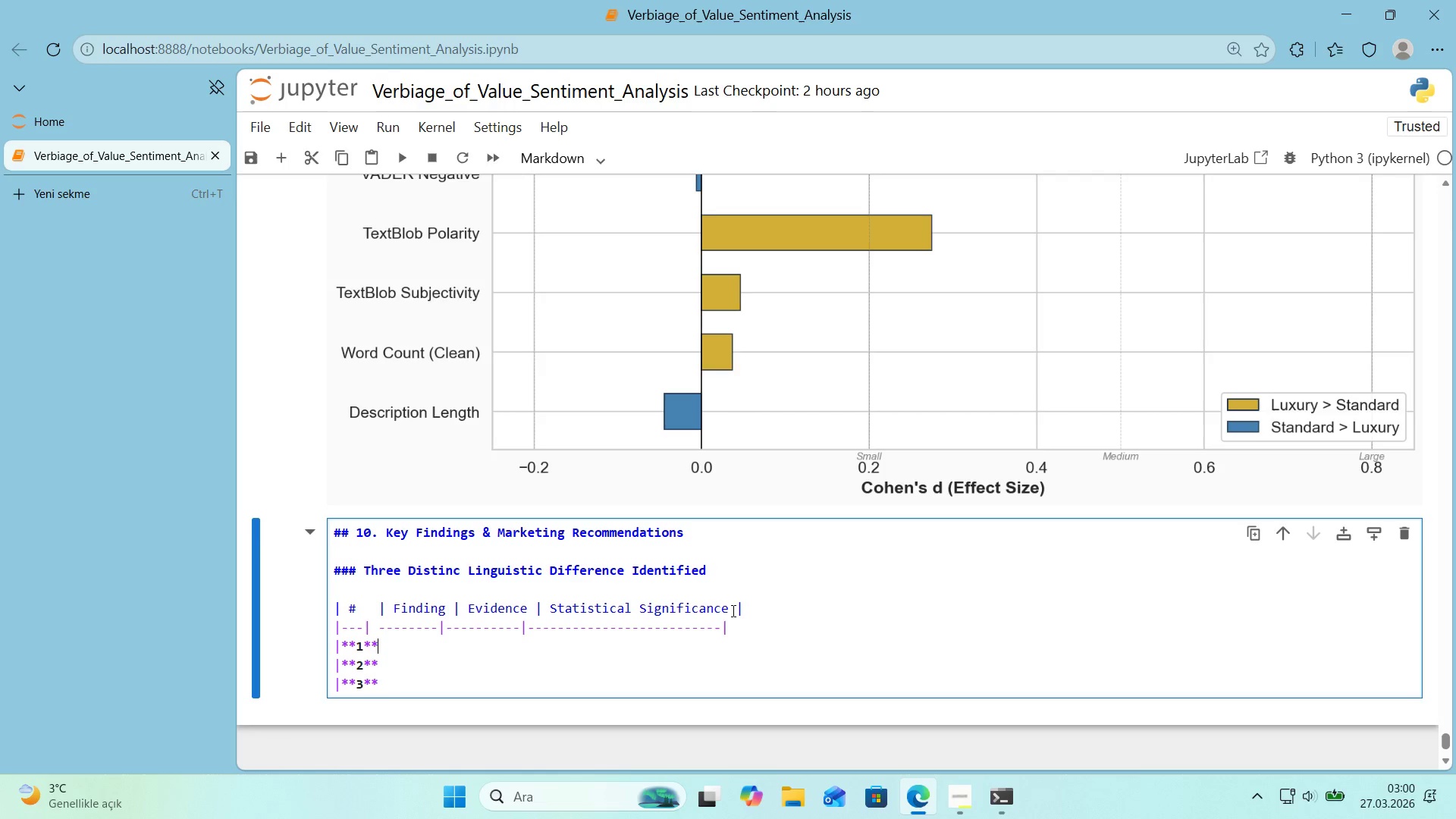 
key(ArrowLeft)
 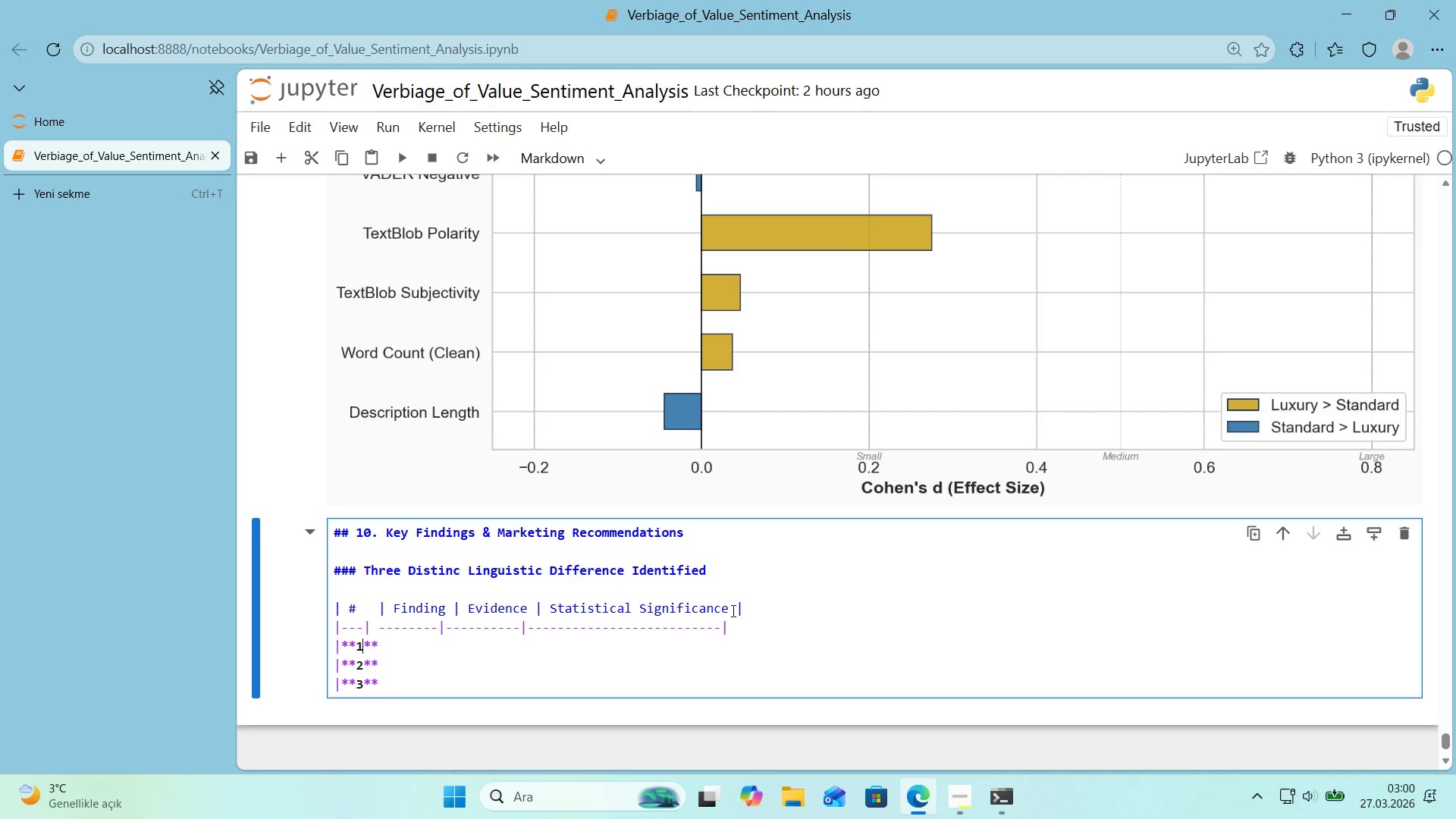 
key(ArrowLeft)
 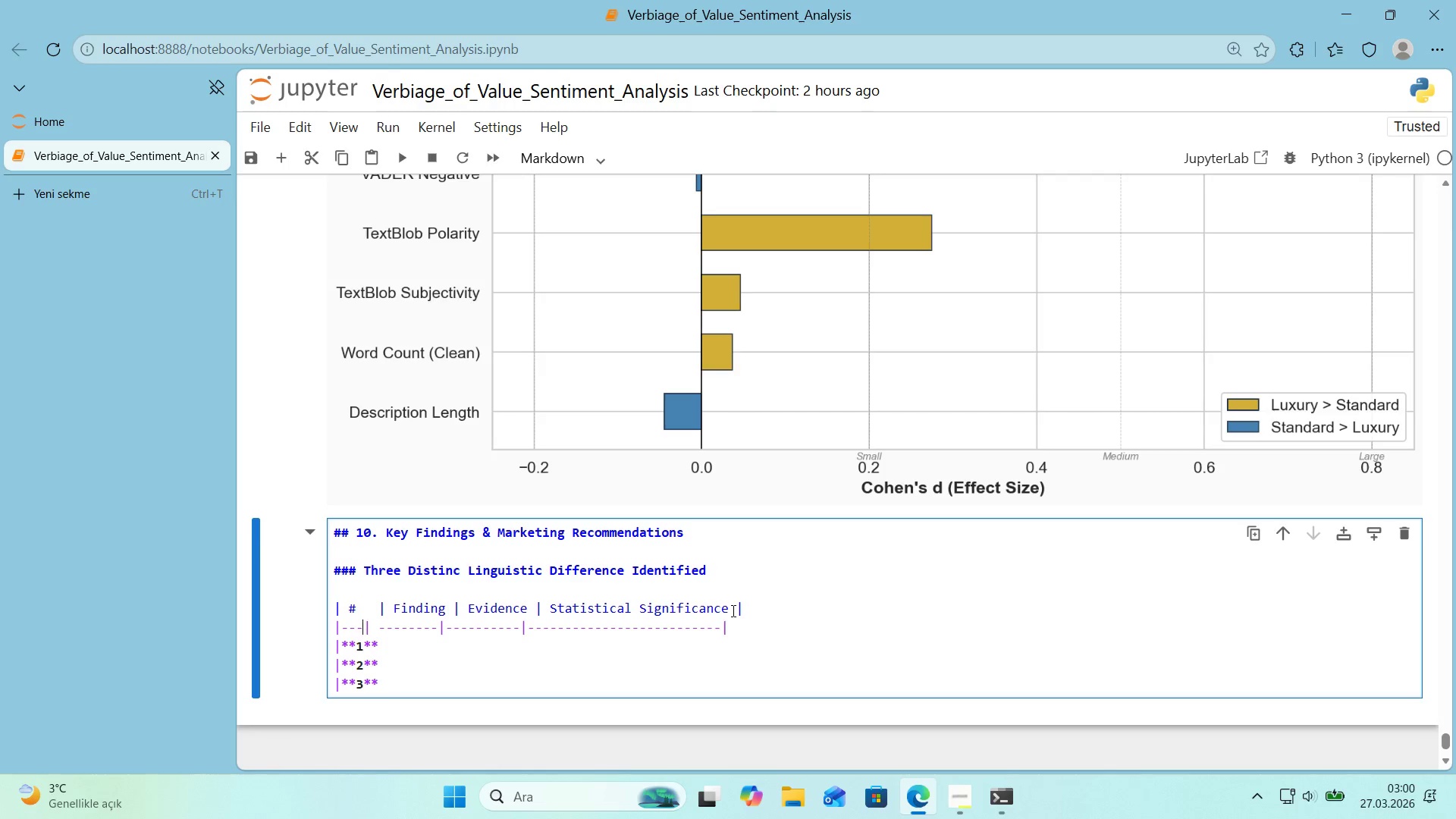 
key(ArrowUp)
 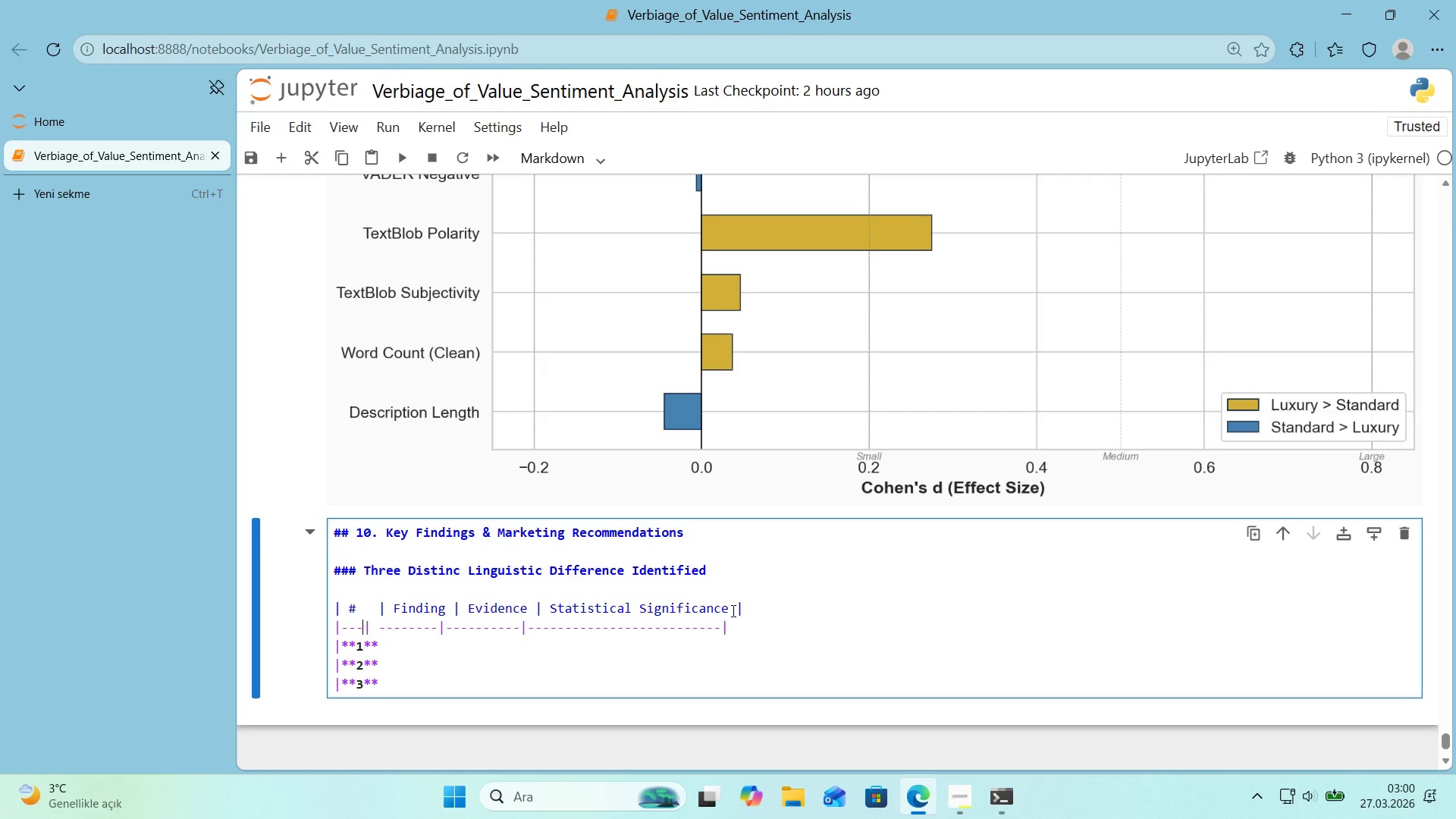 
key(Space)
 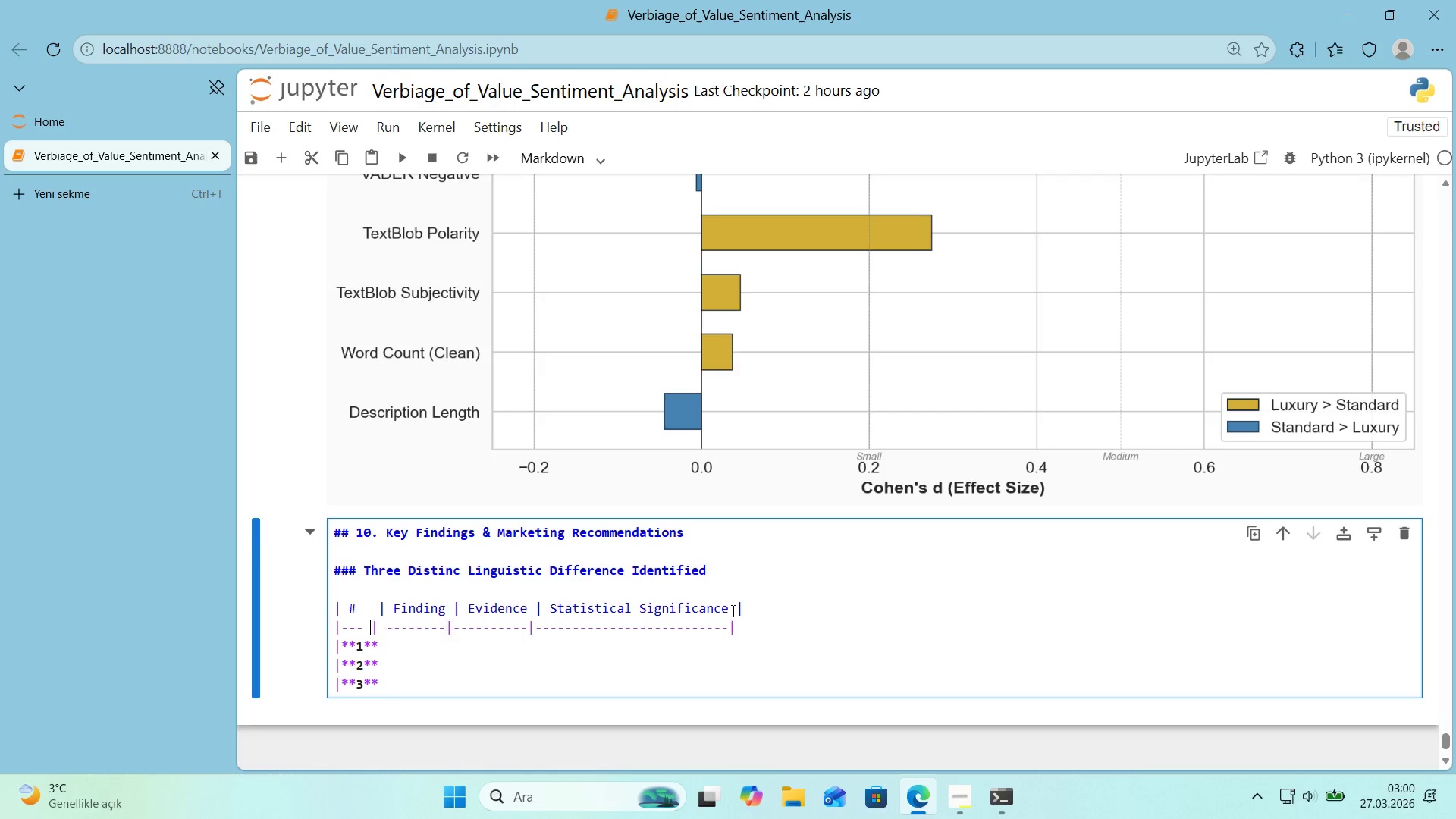 
key(Space)
 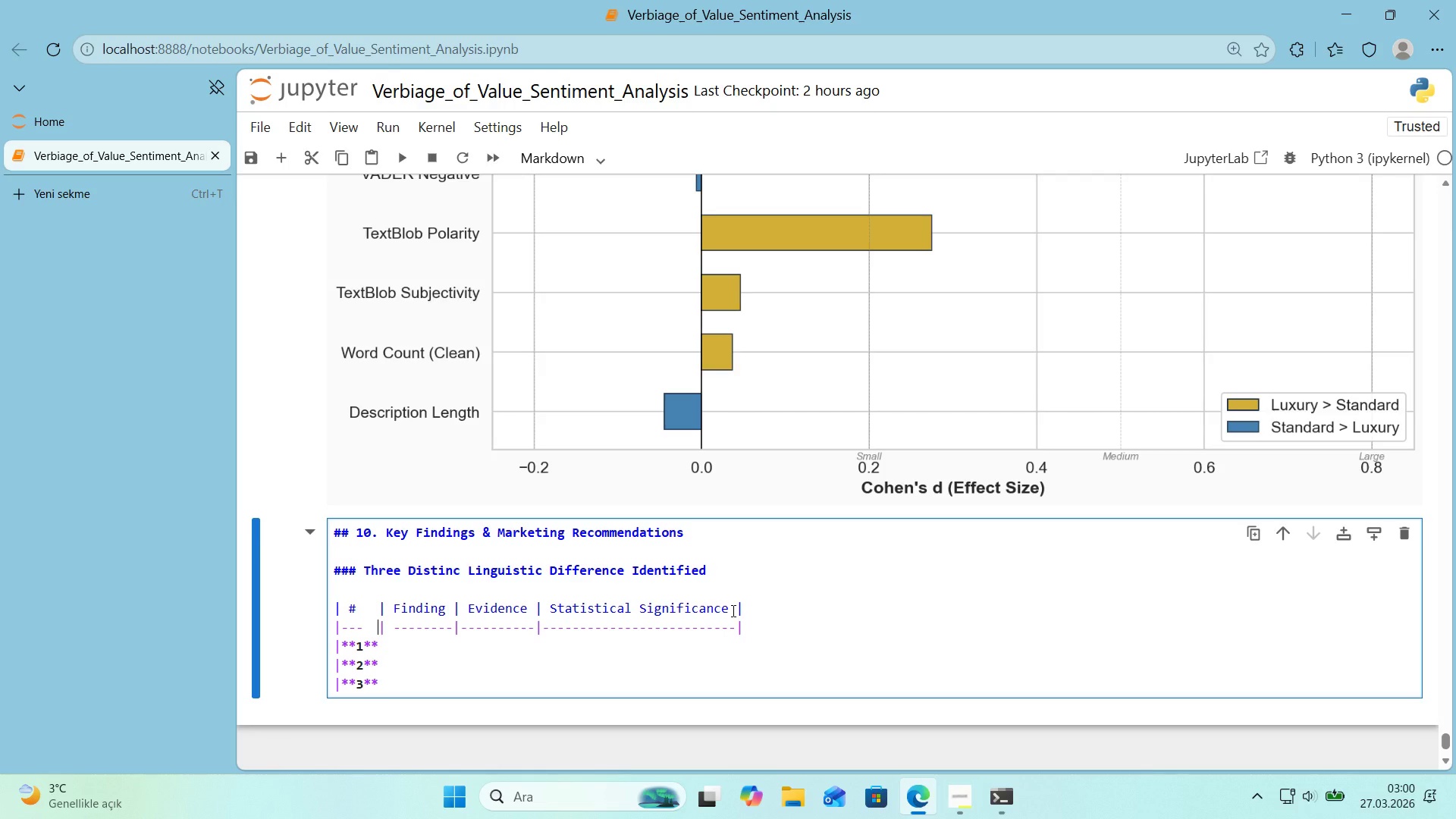 
key(ArrowDown)
 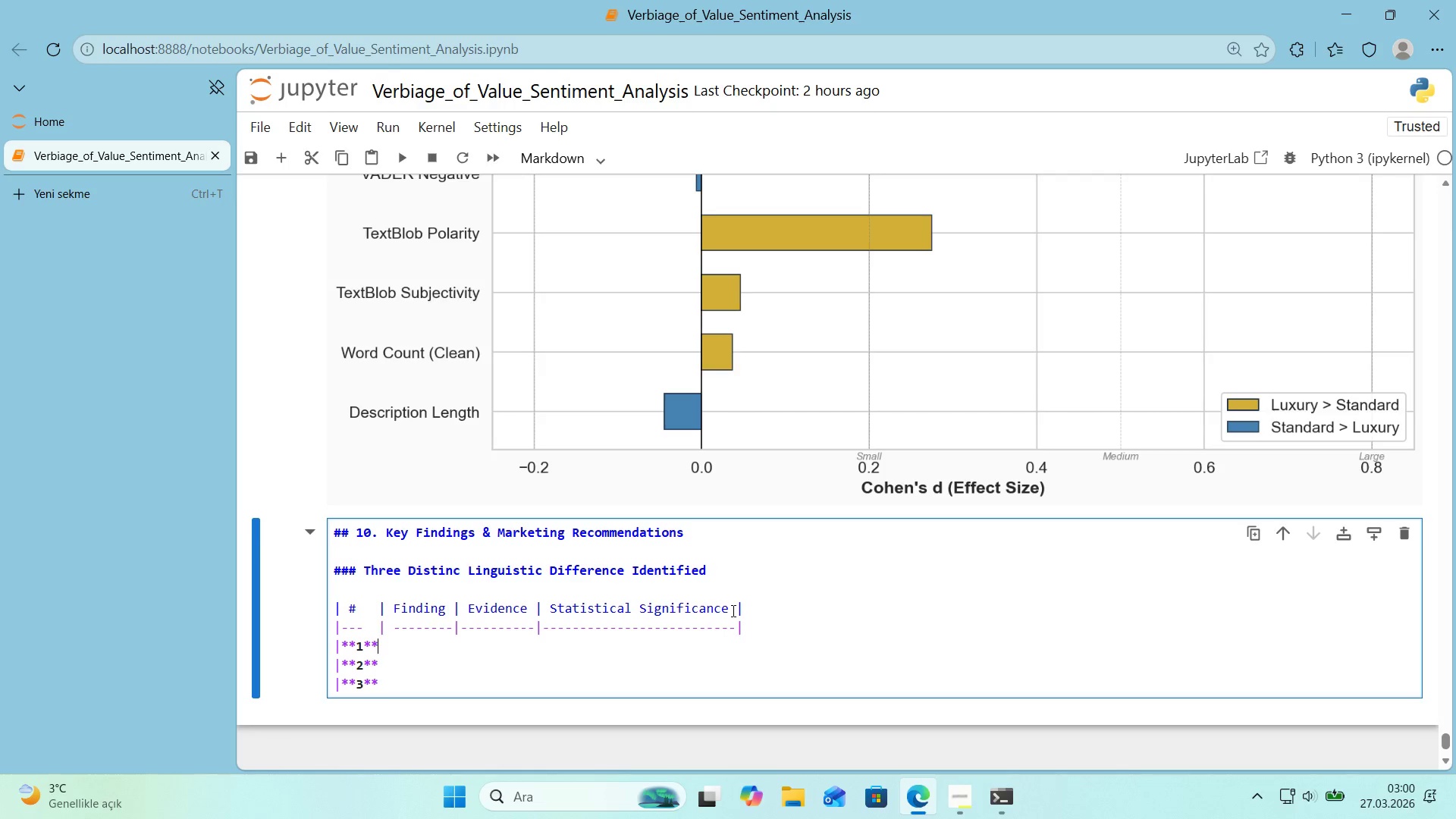 
key(Alt+Control+AltRight)
 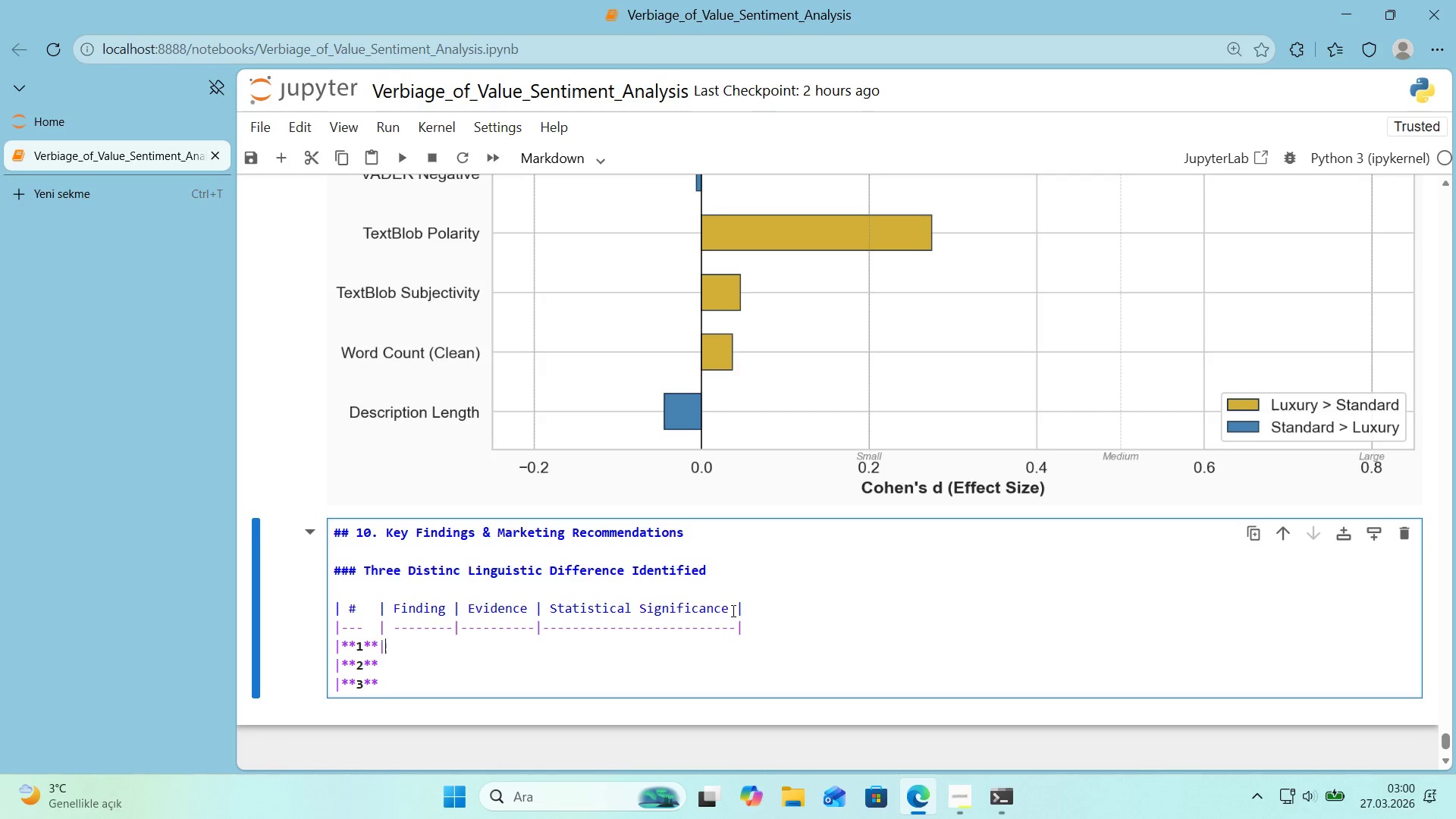 
key(Control+ControlLeft)
 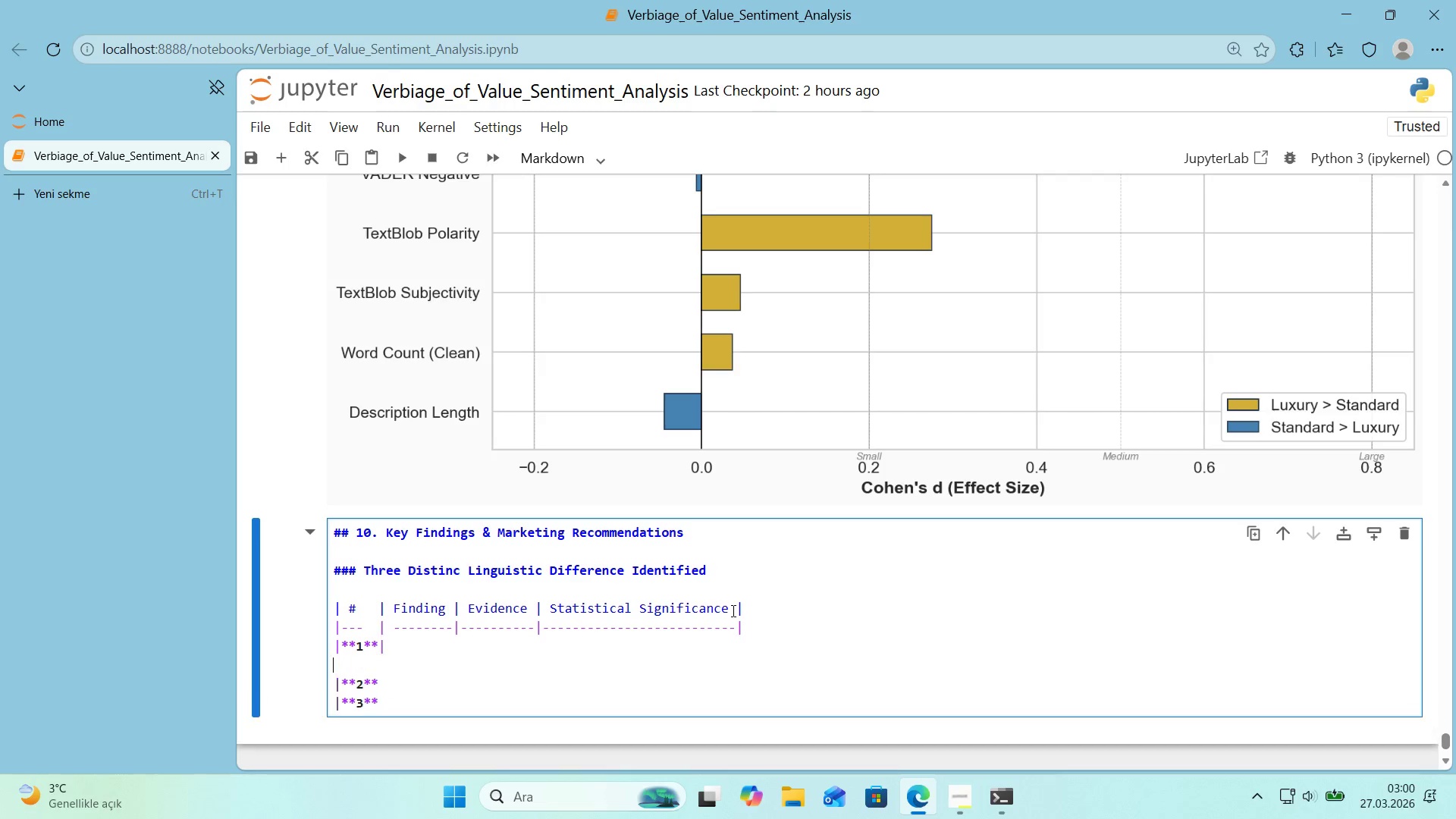 
key(Alt+Control+Minus)
 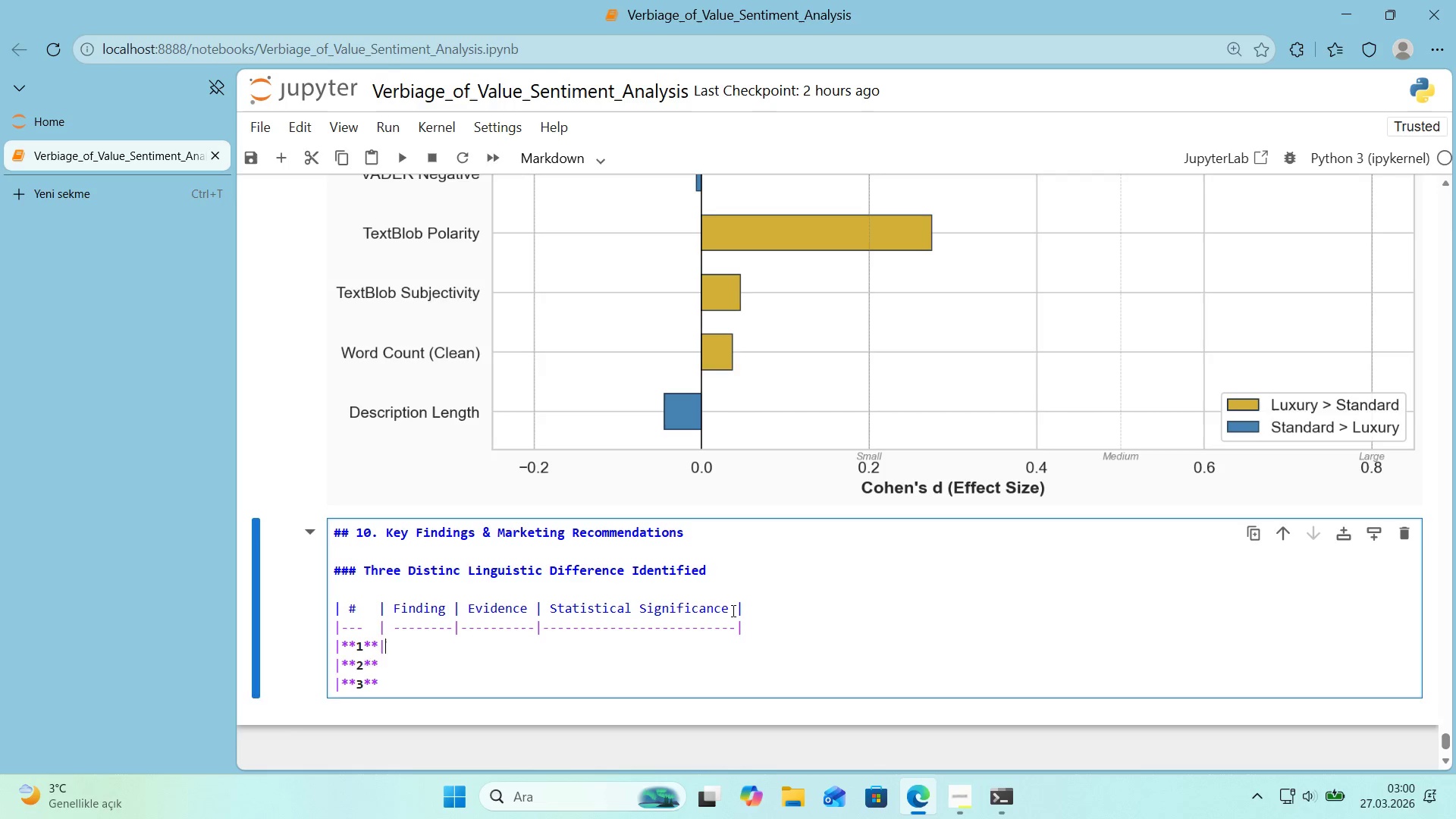 
key(Enter)
 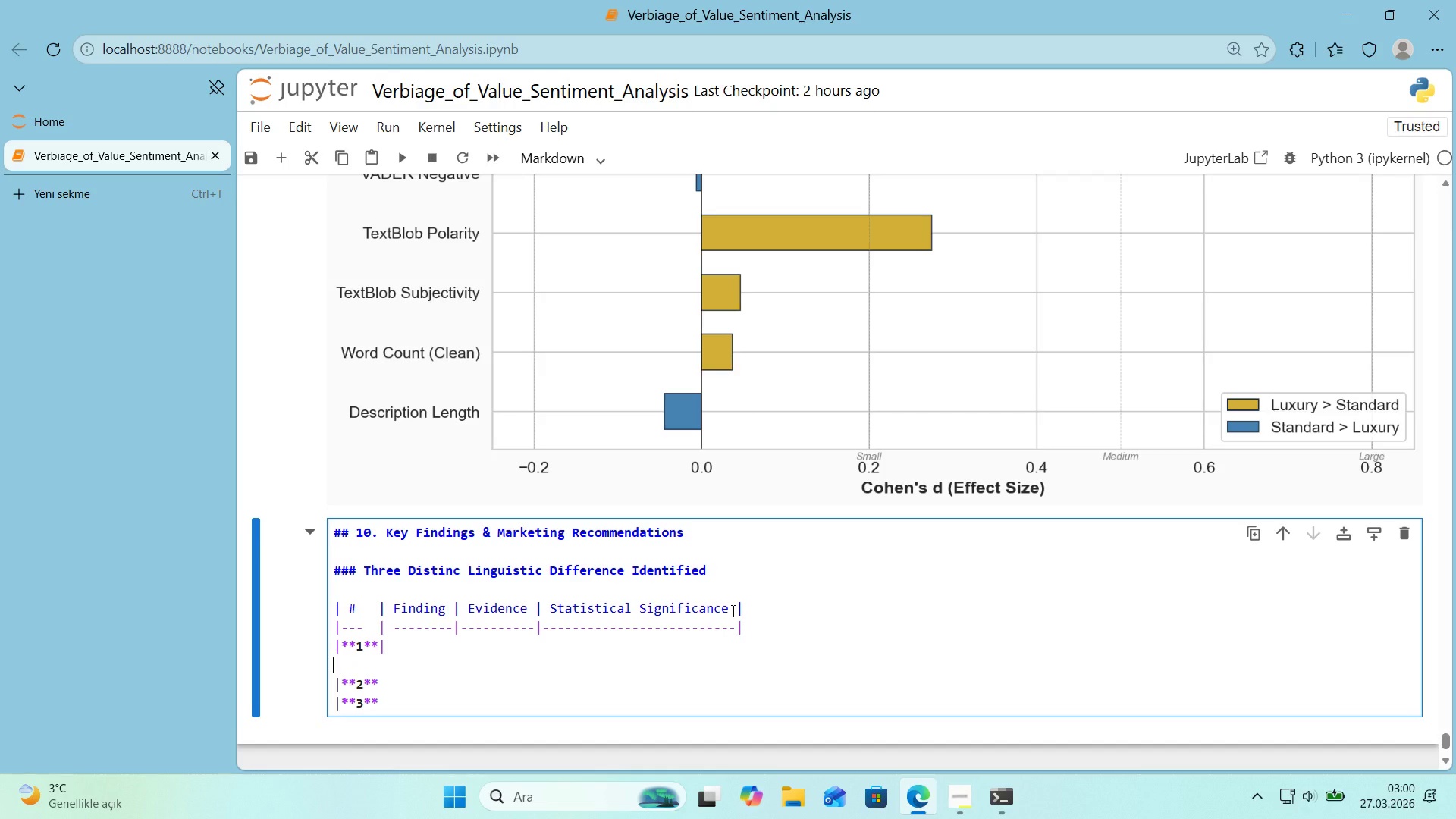 
key(Backspace)
 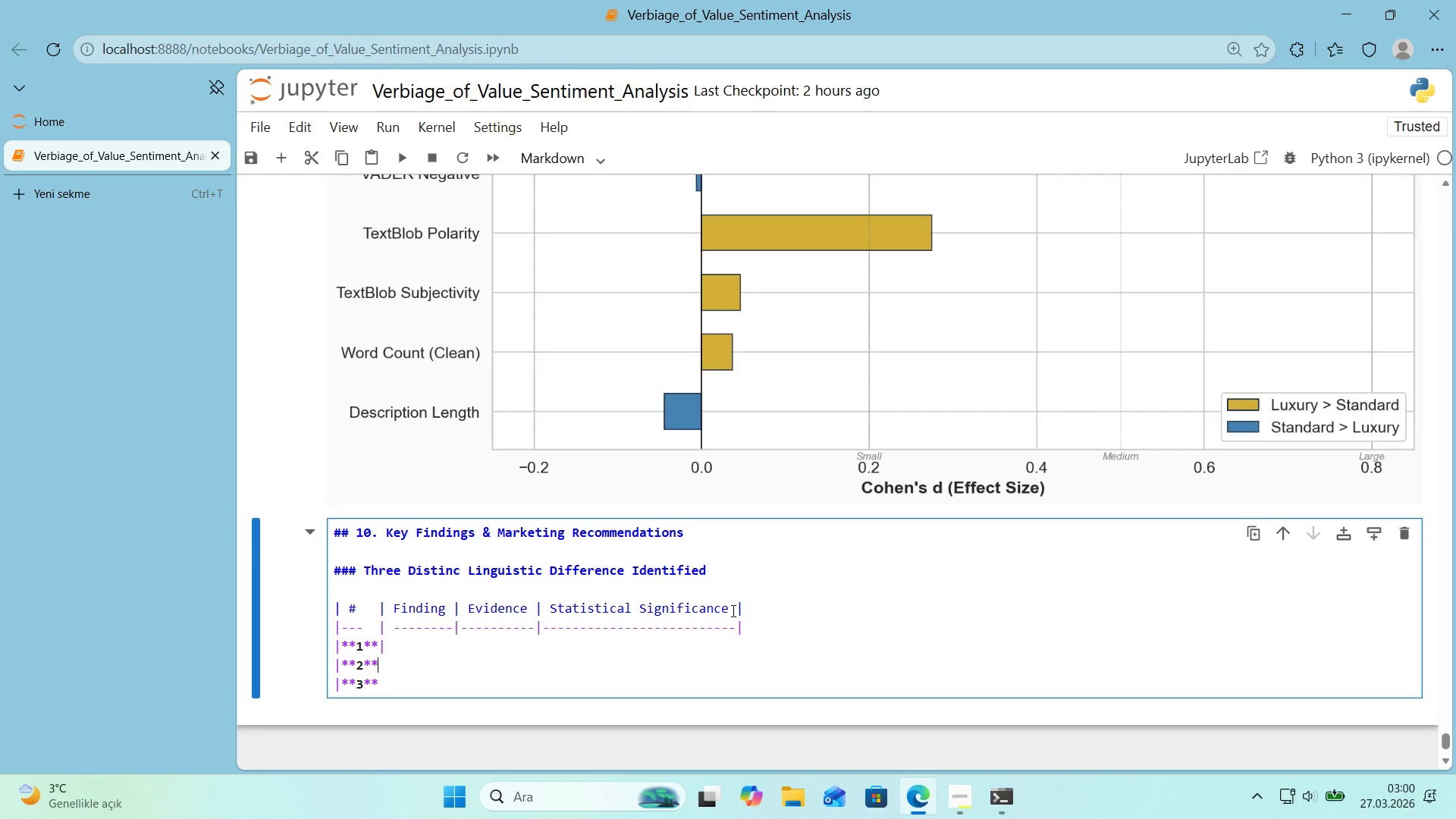 
key(ArrowDown)
 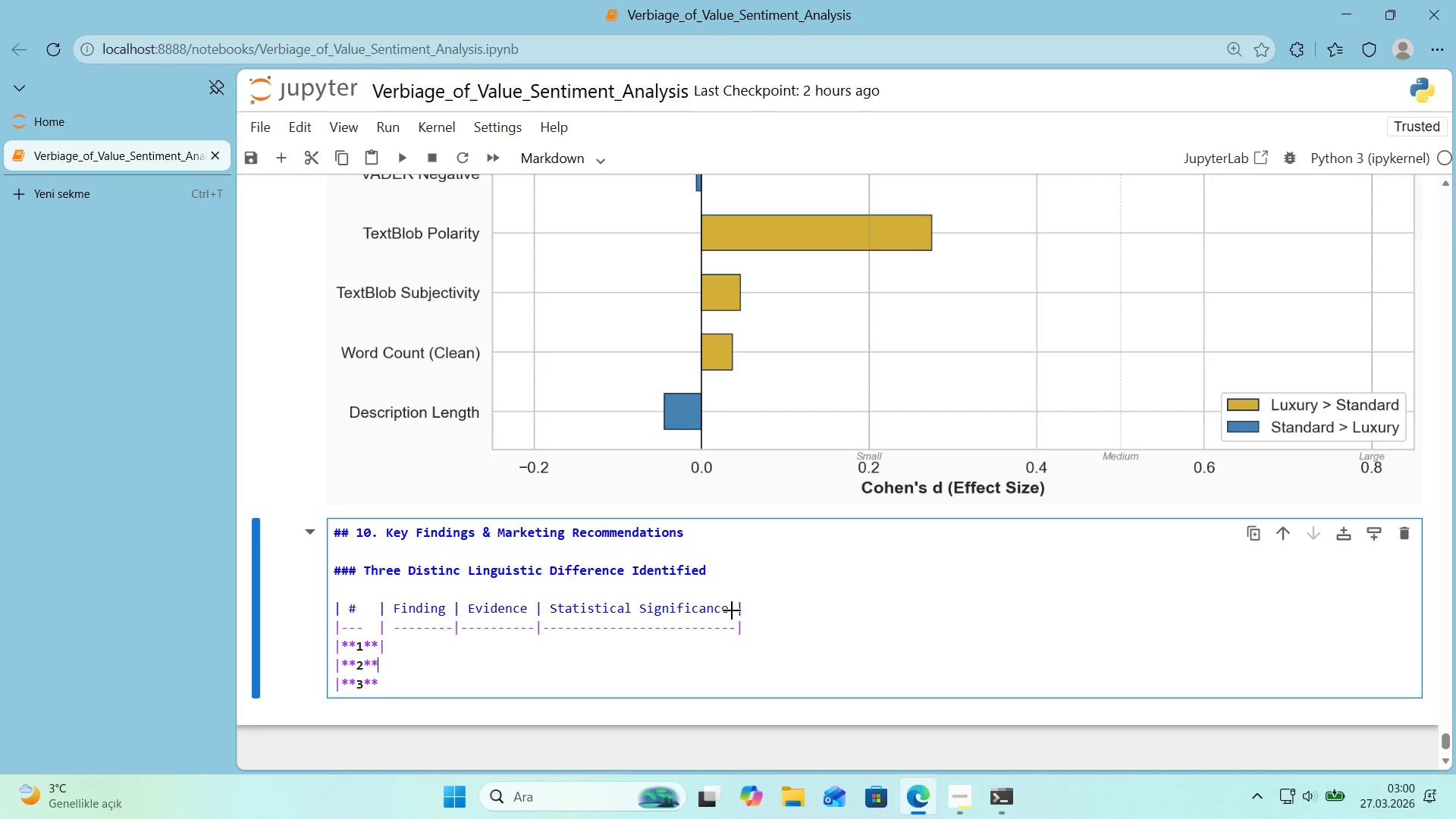 
key(Alt+Control+Minus)
 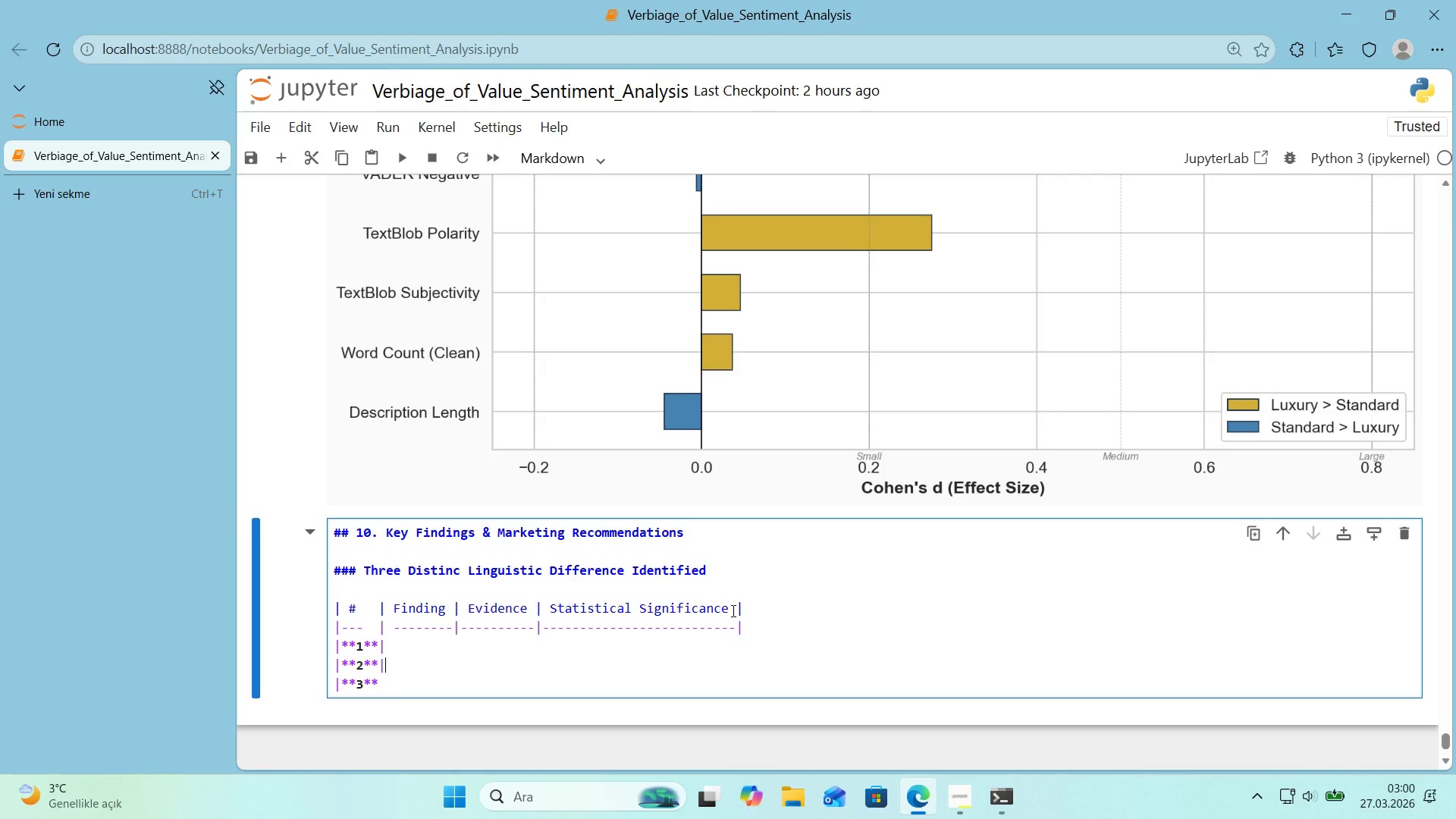 
key(ArrowDown)
 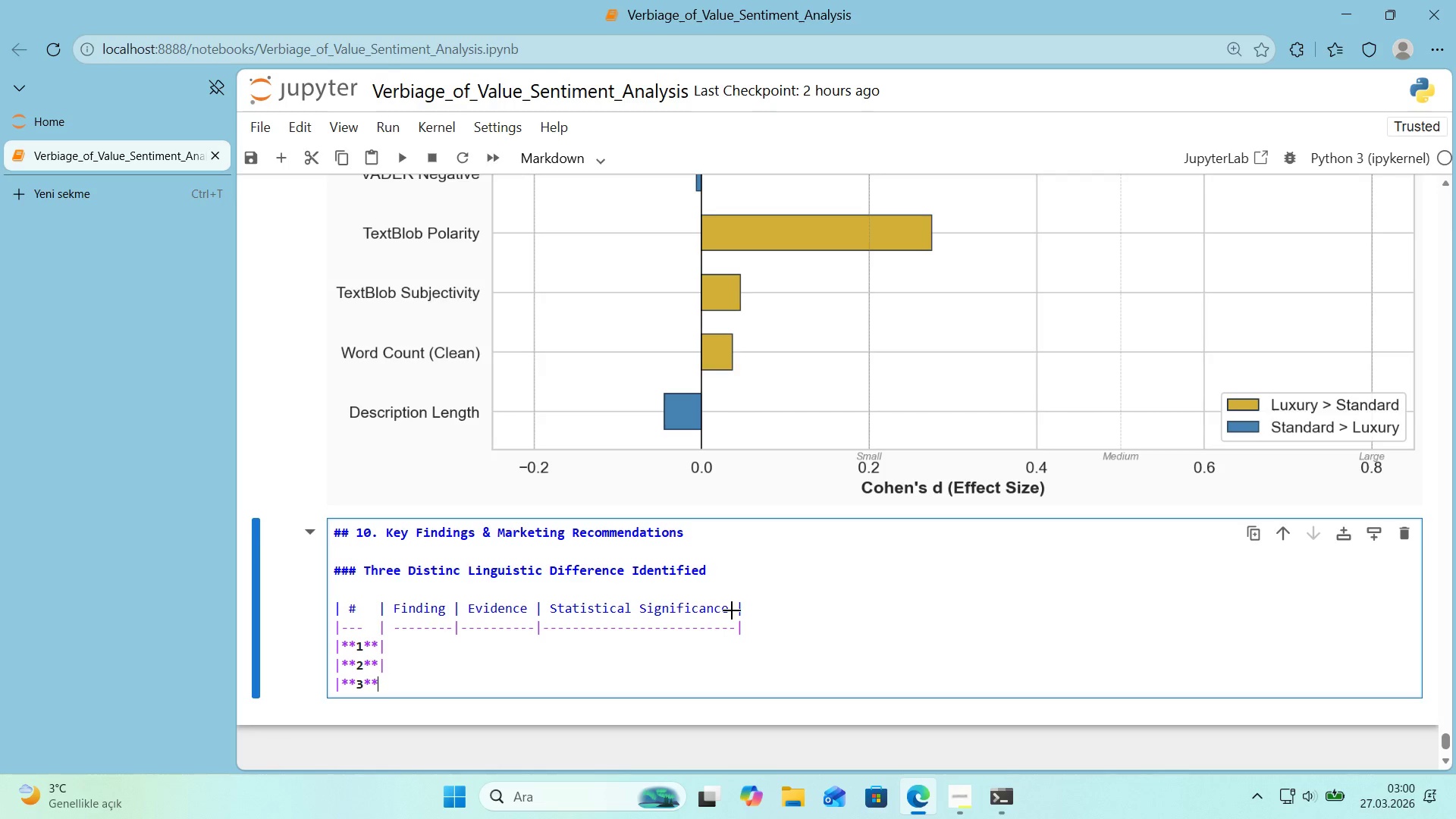 
key(Alt+Control+Minus)
 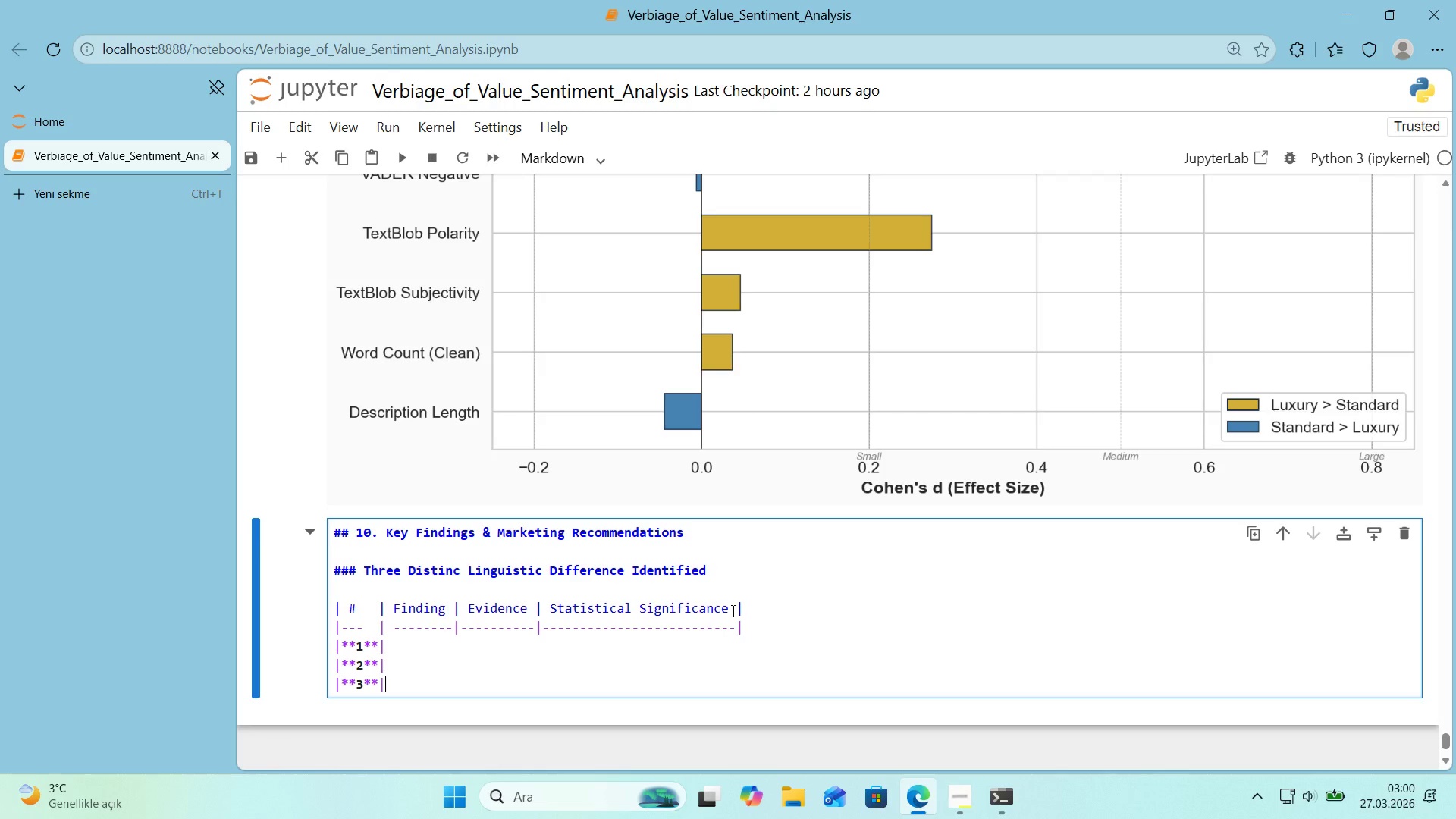 
key(ArrowUp)
 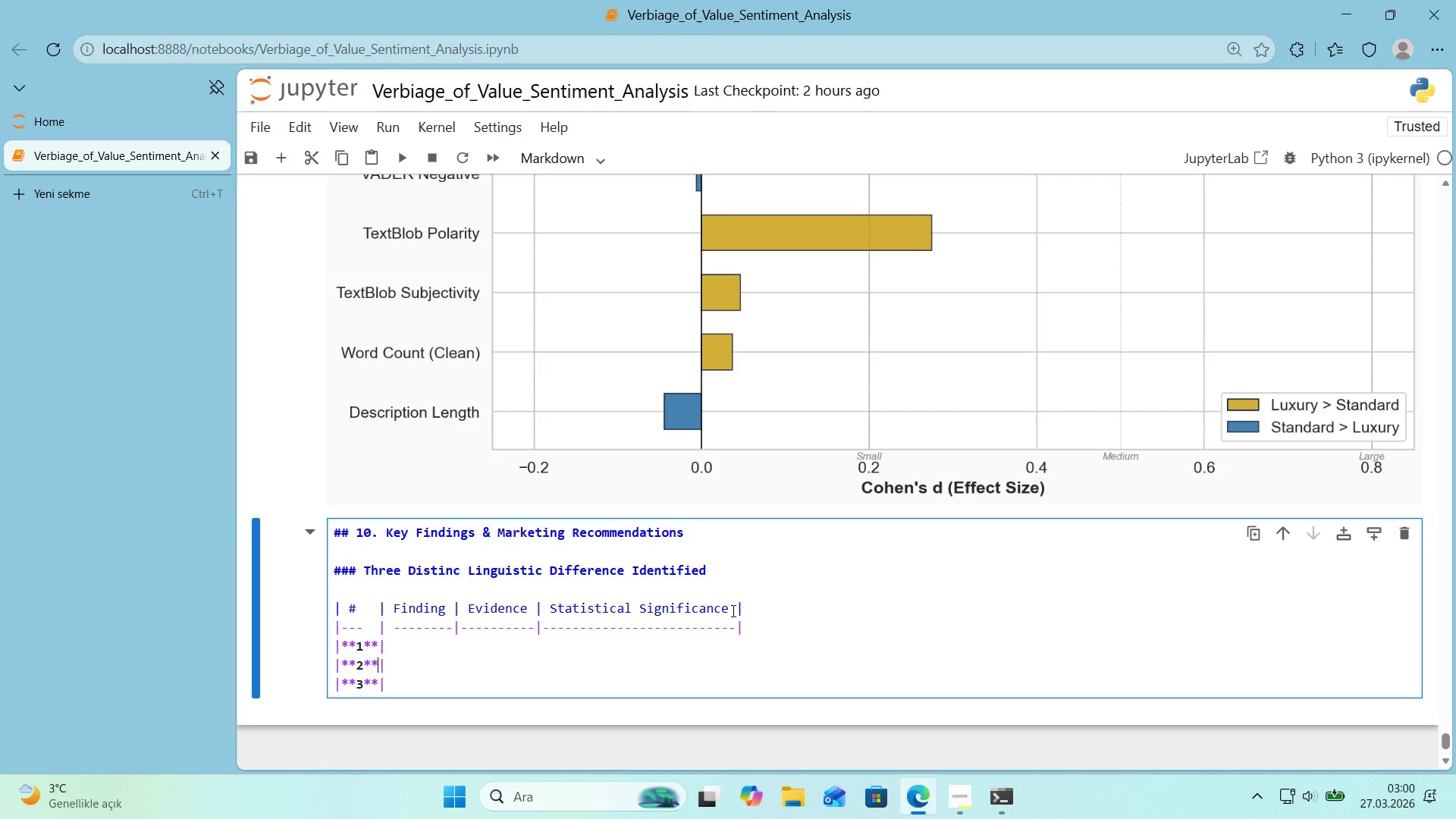 
key(ArrowLeft)
 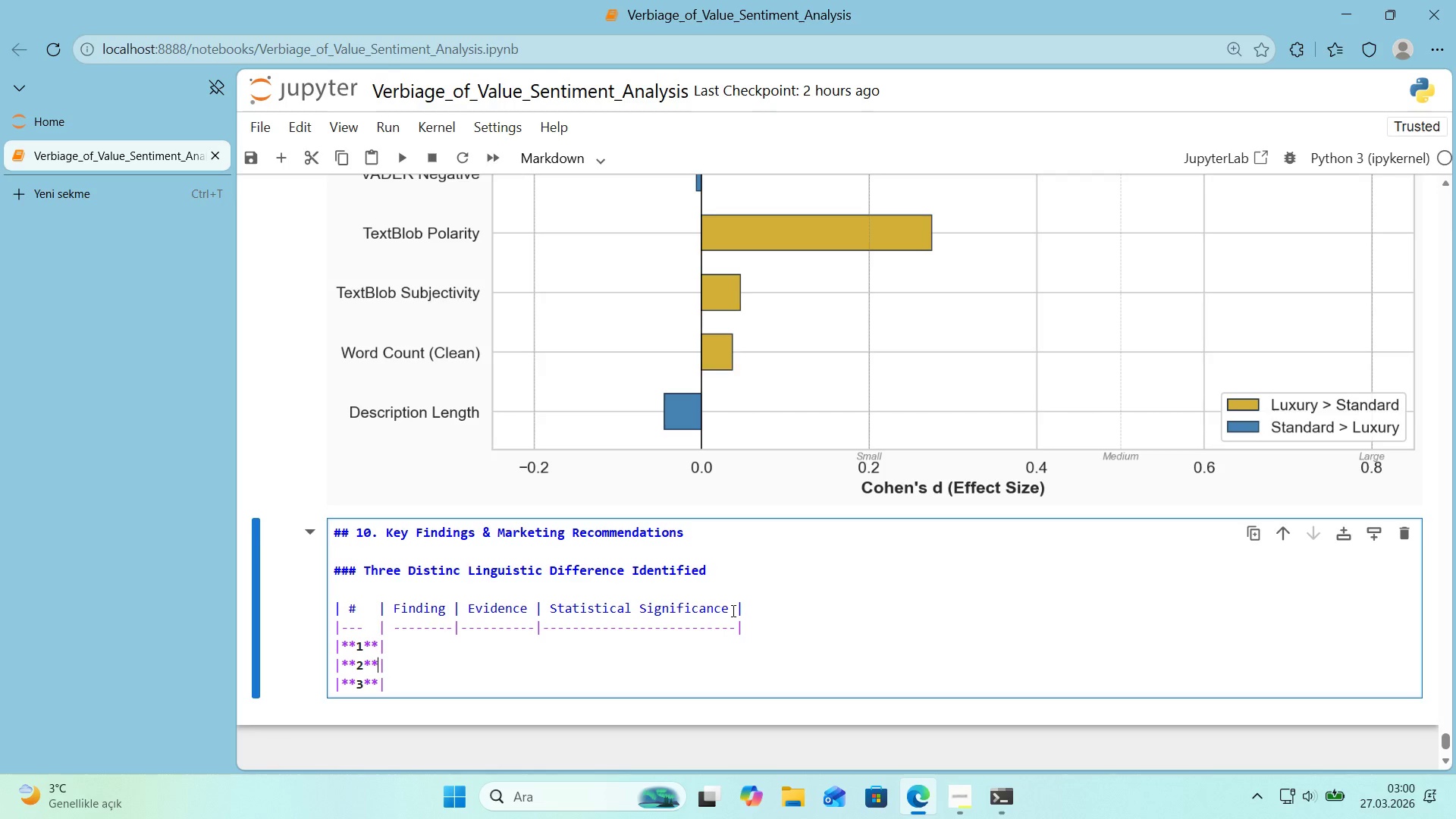 
key(ArrowUp)
 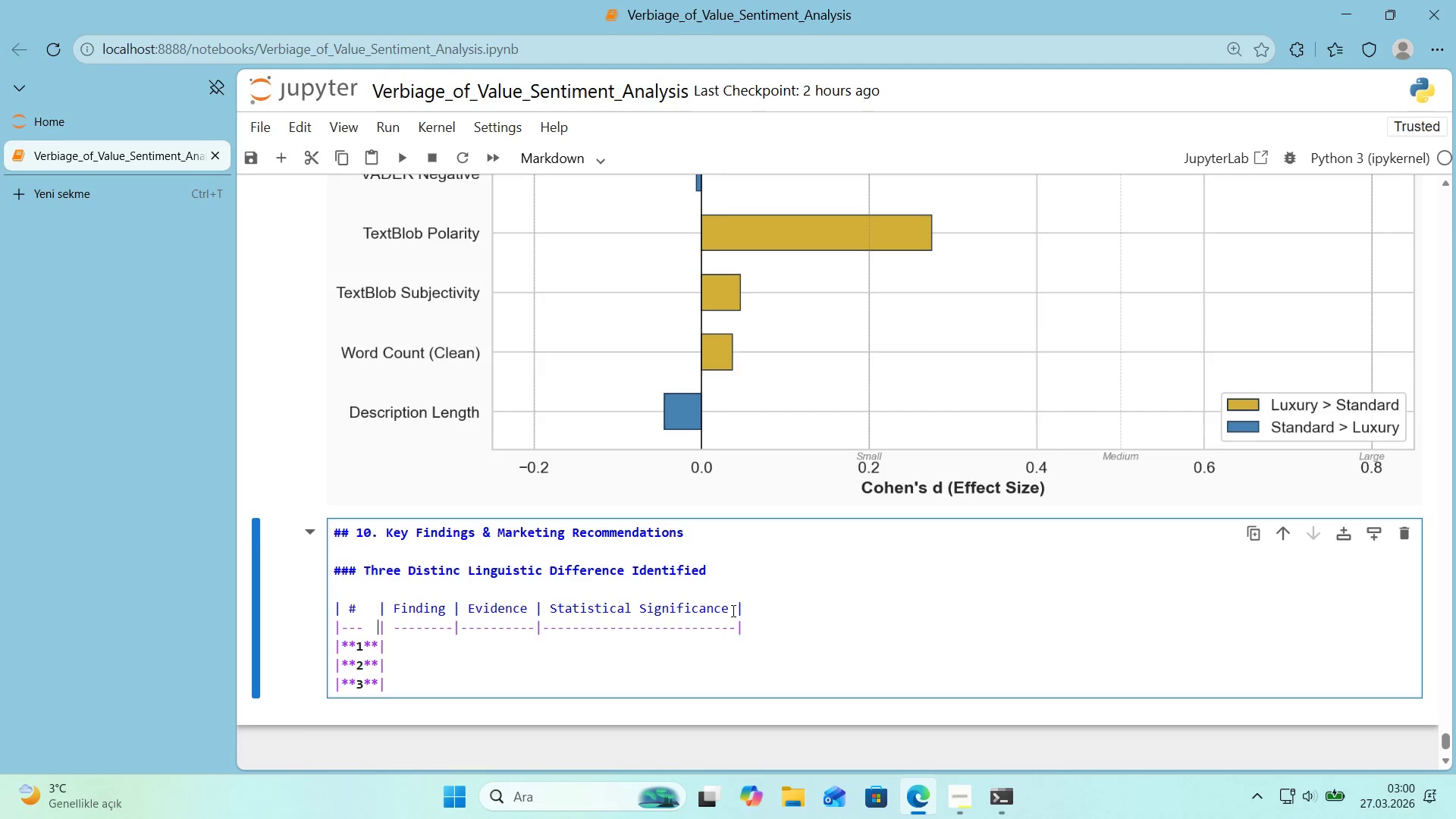 
key(ArrowUp)
 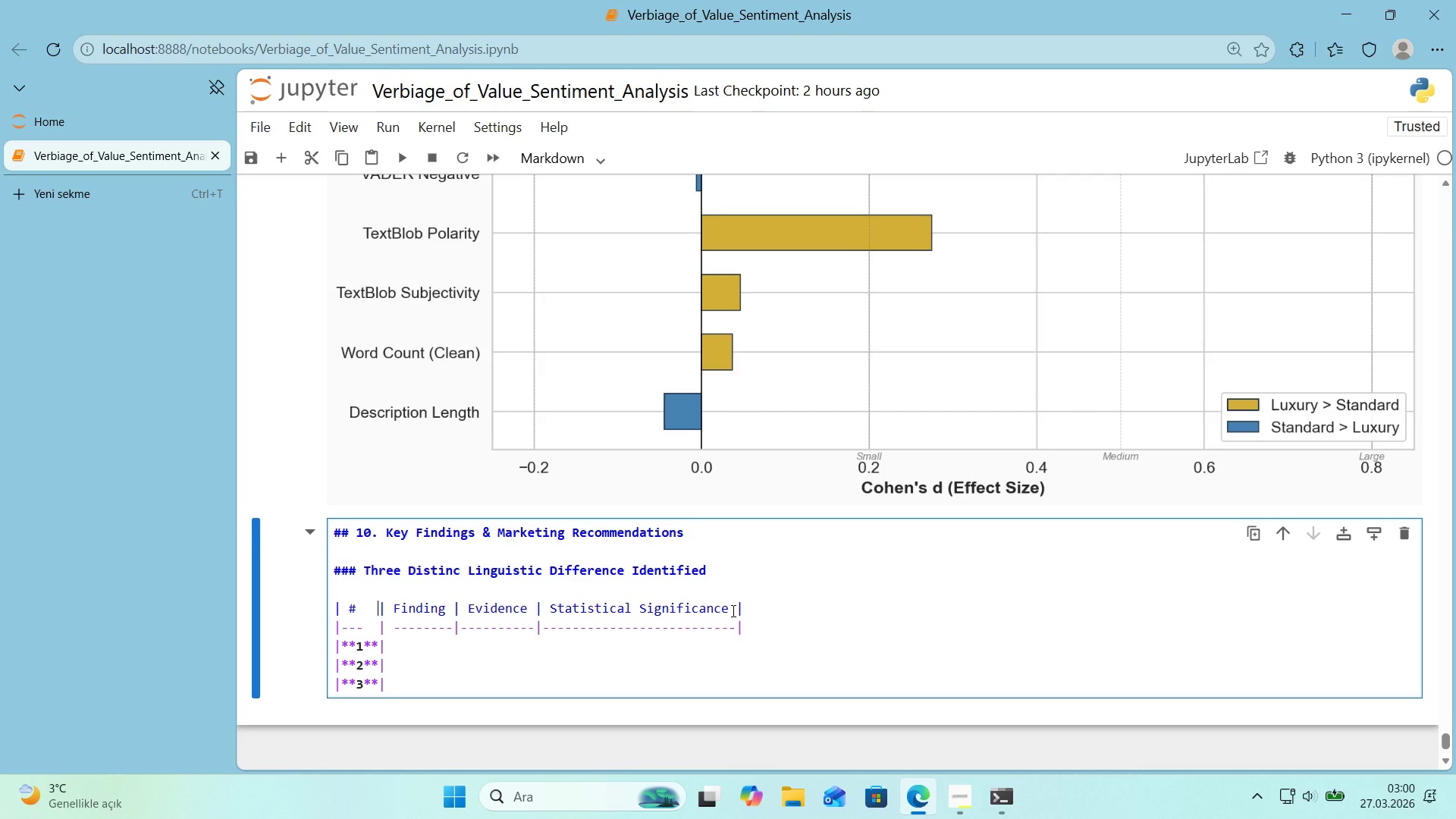 
key(ArrowUp)
 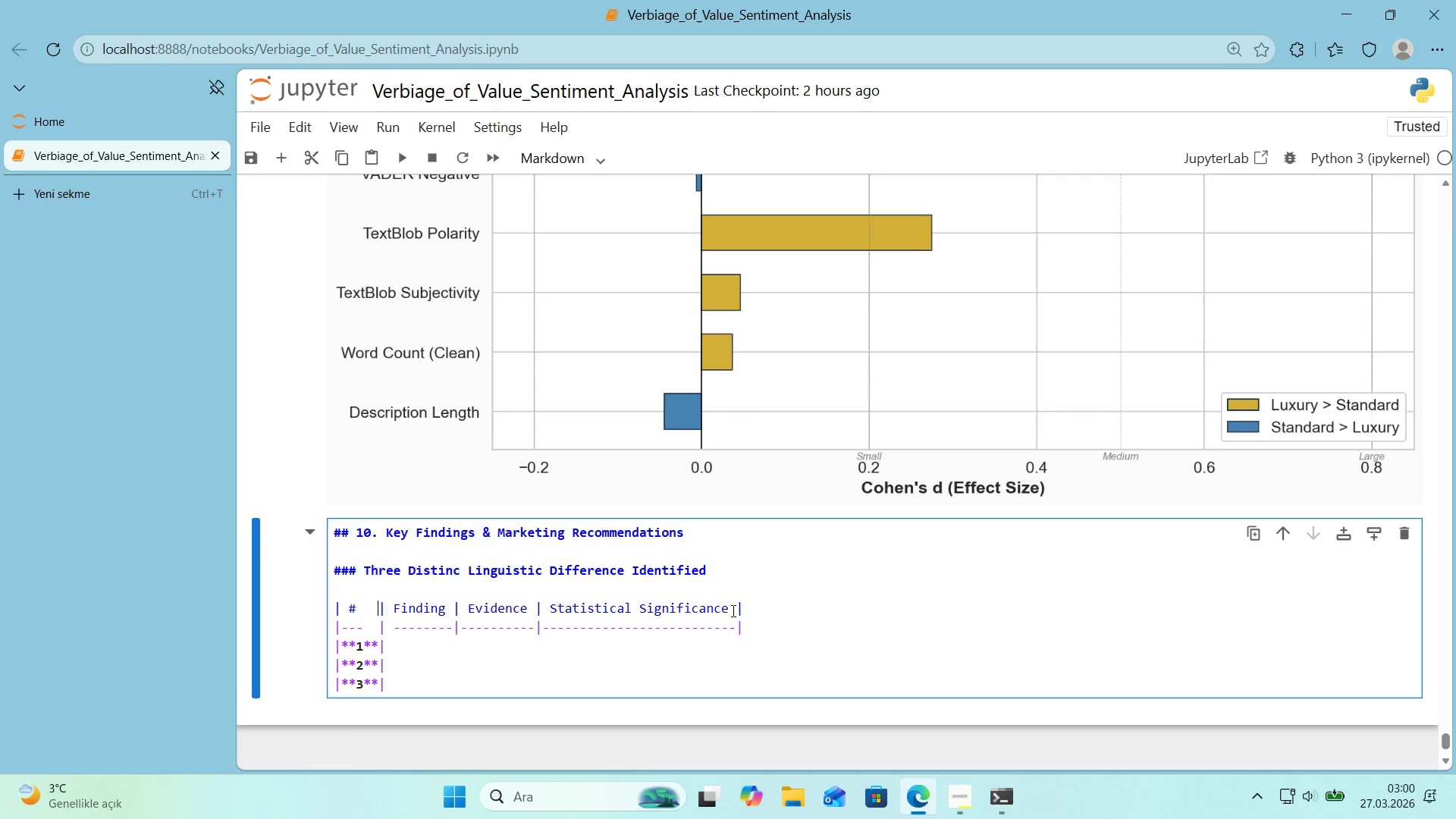 
key(ArrowDown)
 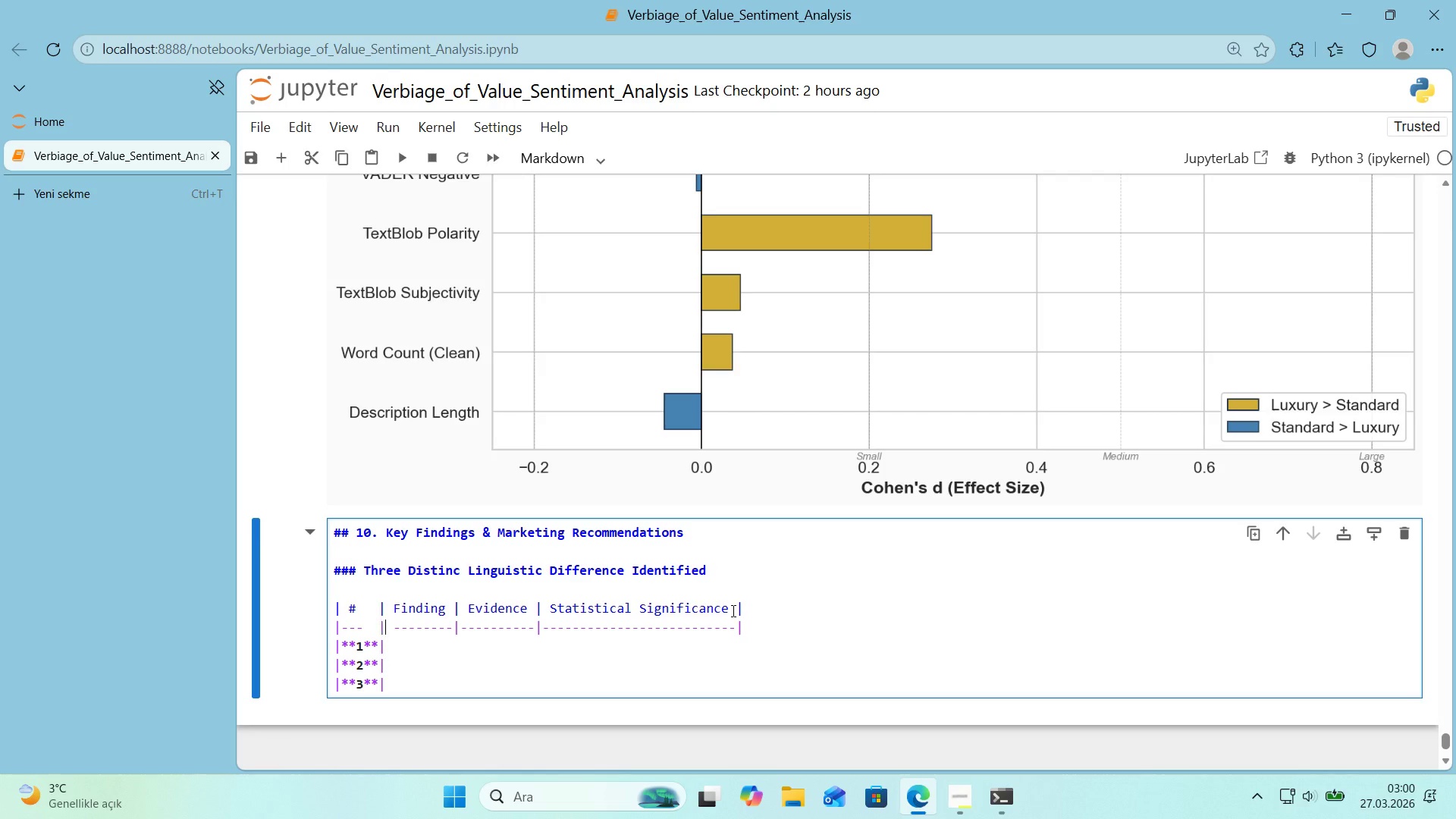 
key(ArrowRight)
 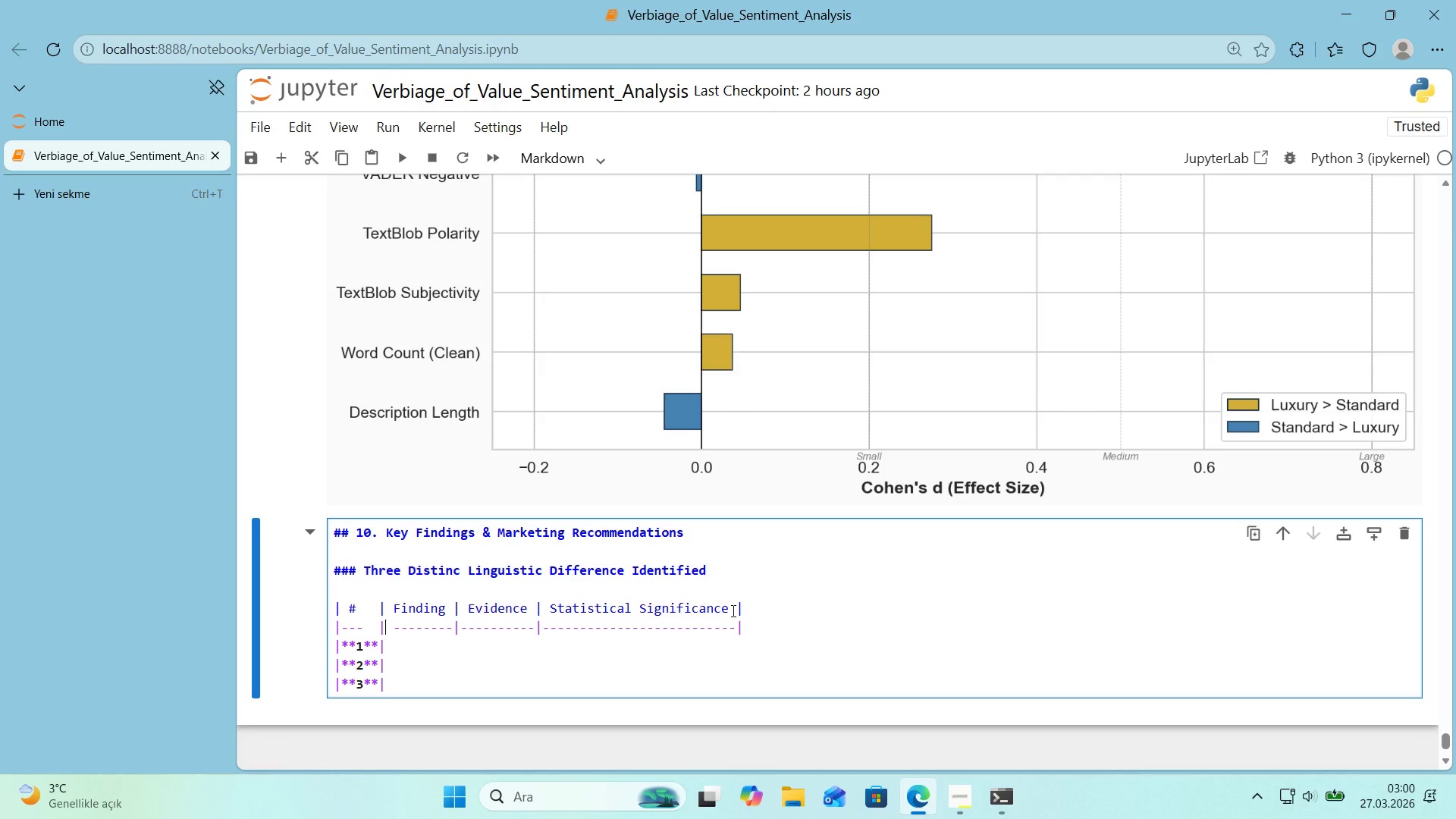 
key(ArrowDown)
 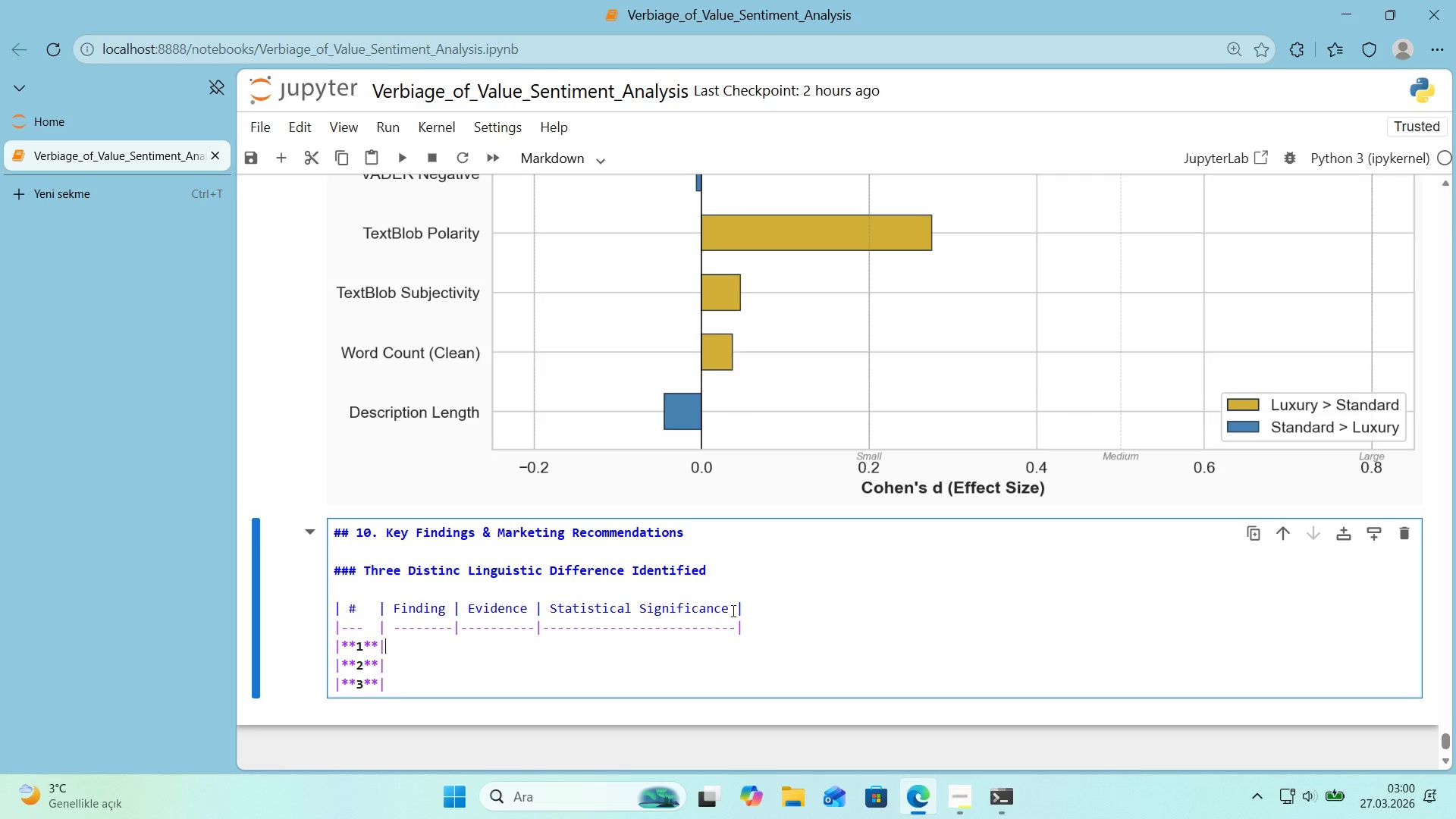 
type( **Polar'ty Gap**)
 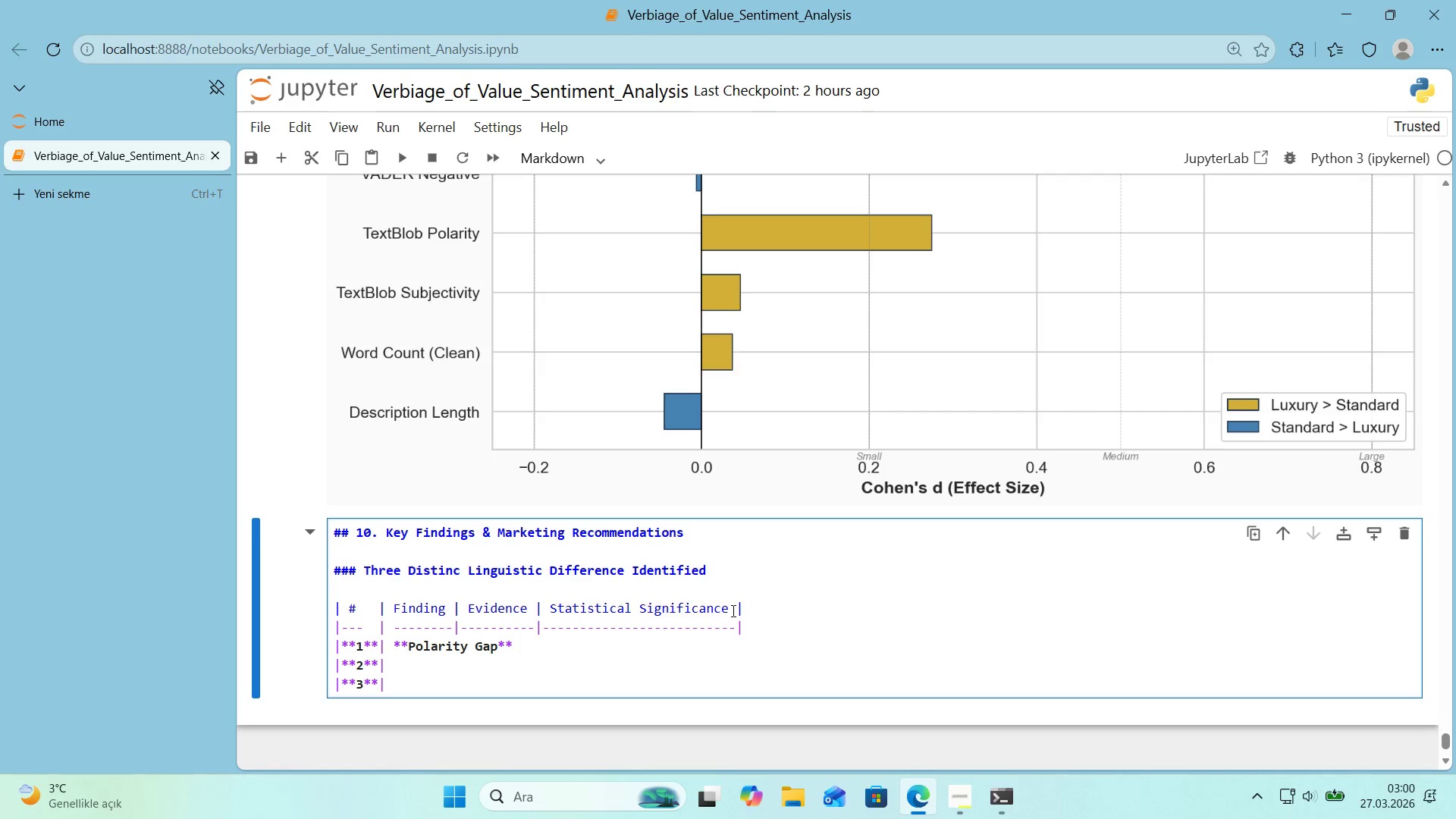 
key(ArrowDown)
 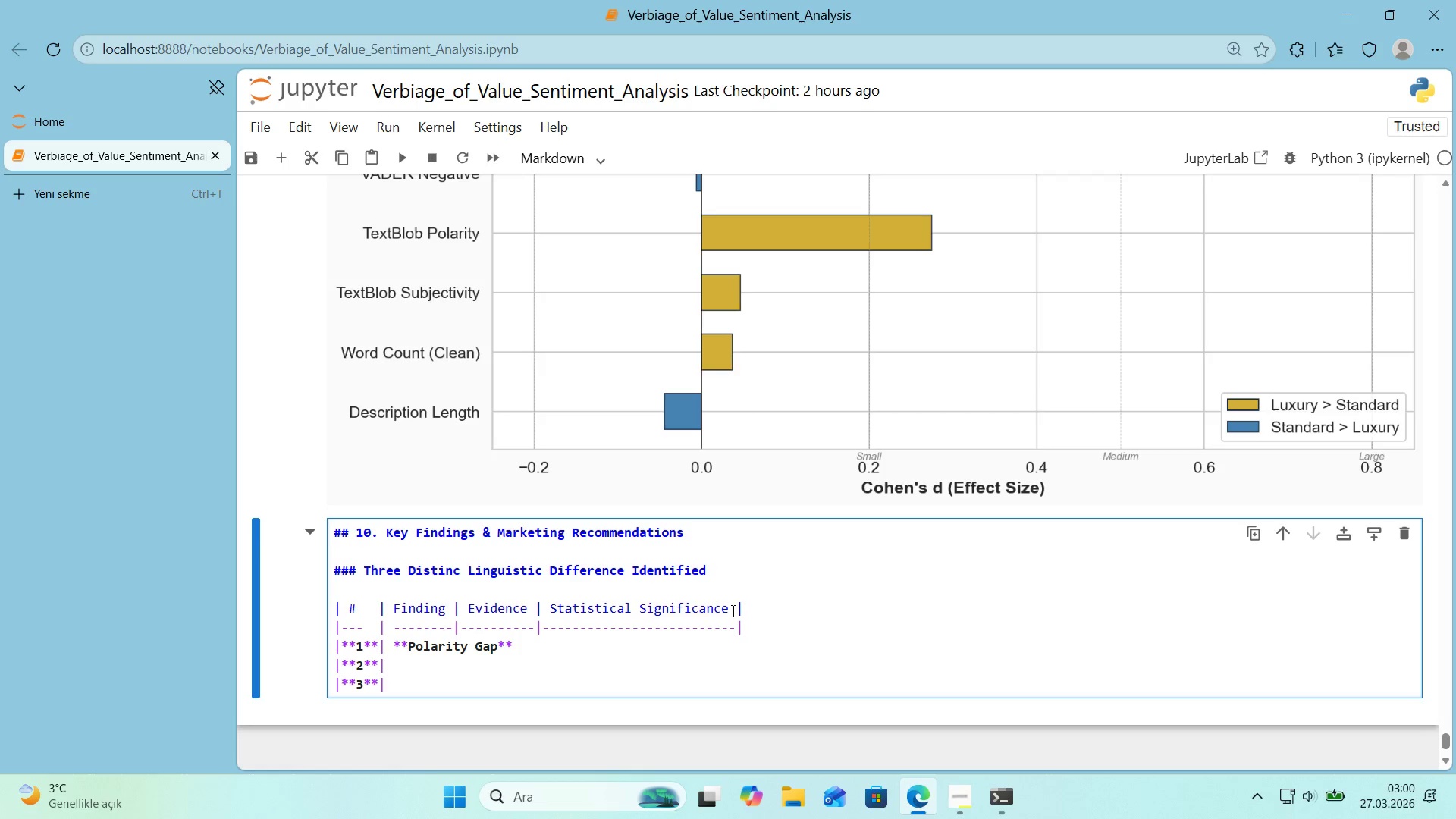 
type( **Vocabular'ty D'vergence *()
 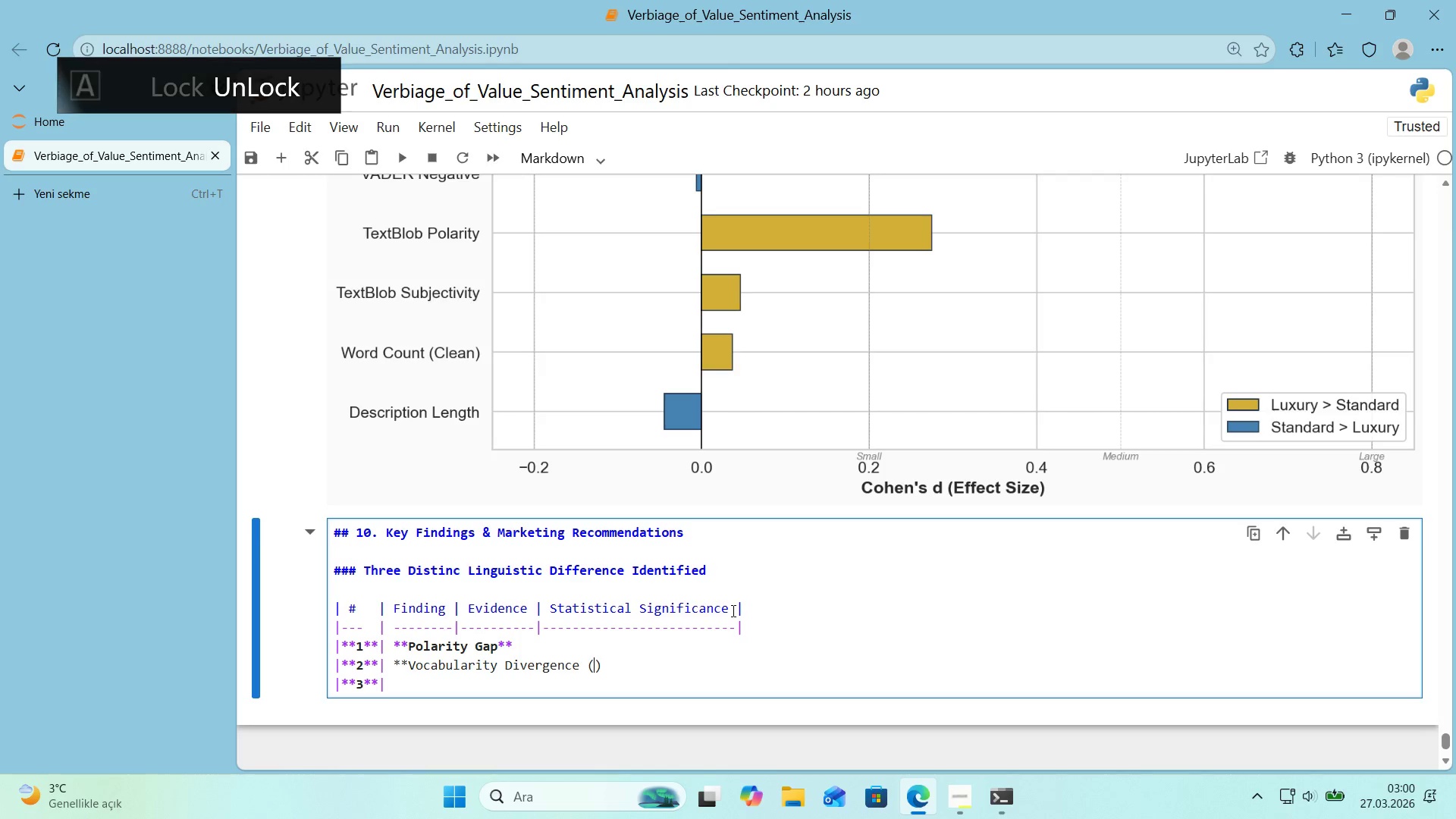 
 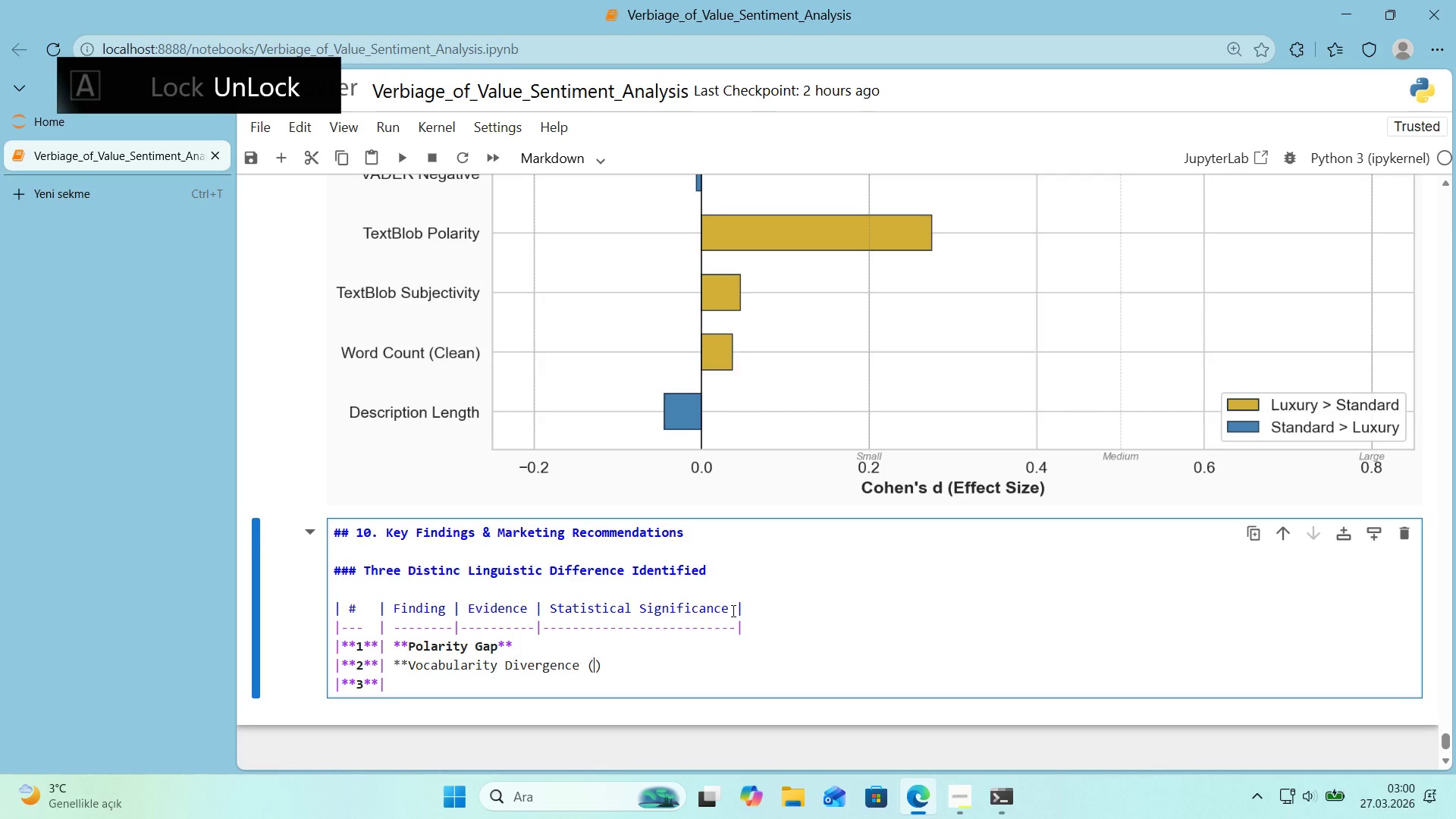 
key(ArrowLeft)
 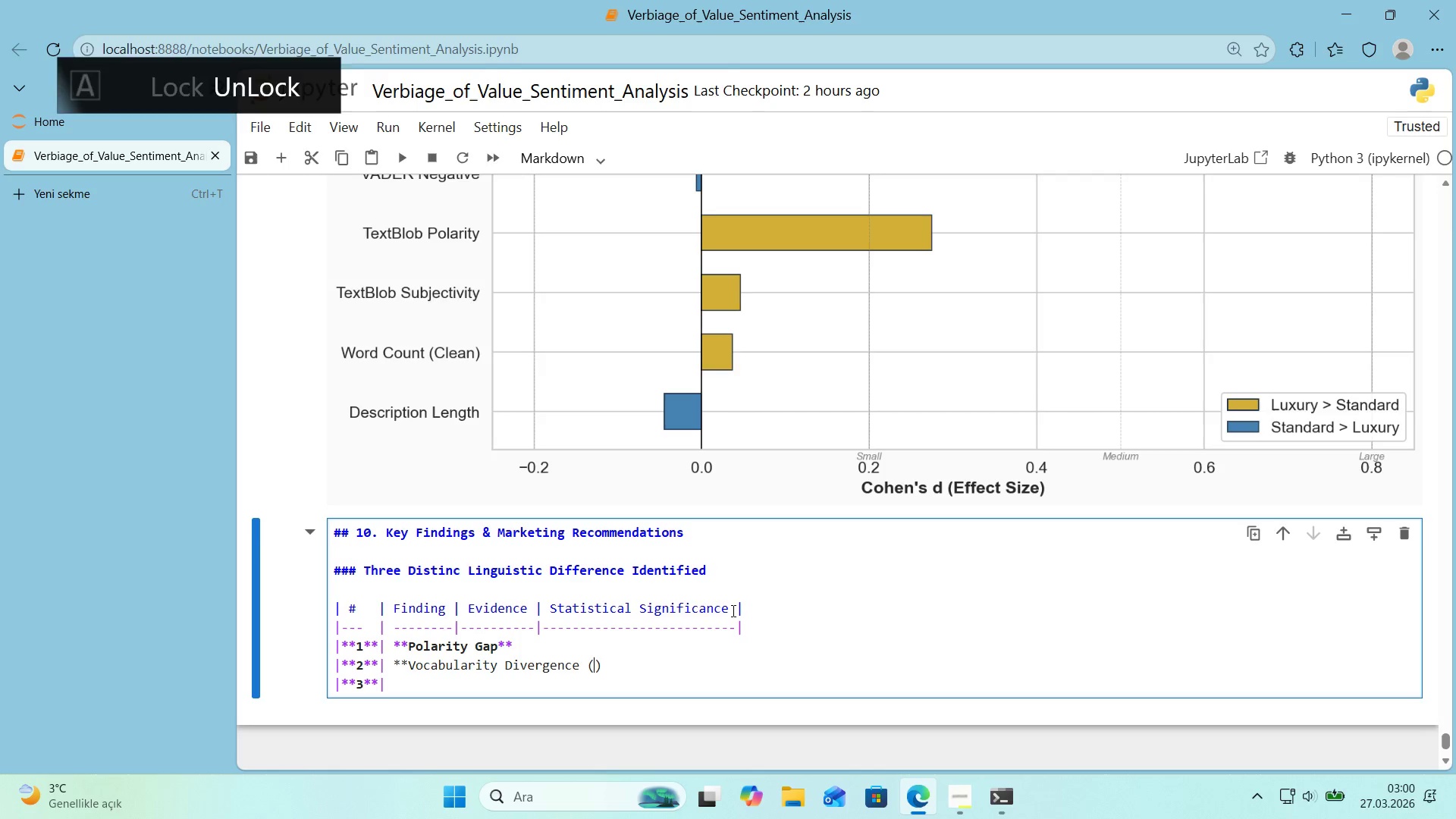 
type(N-)
key(Backspace)
type(gra)
key(Backspace)
key(Backspace)
key(Backspace)
type(-gram Ev'c)
key(Backspace)
type(dence)
 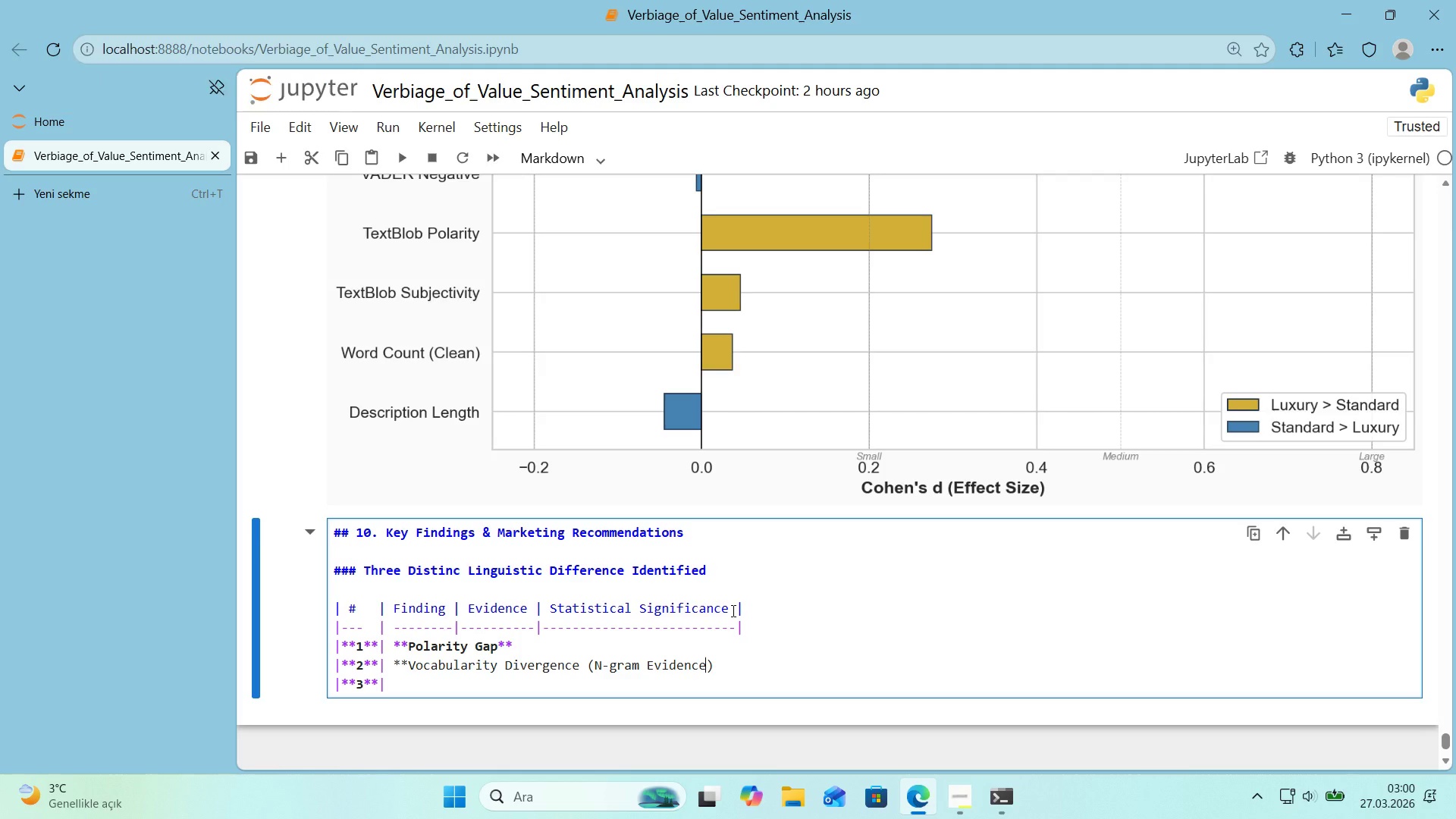 
key(ArrowRight)
 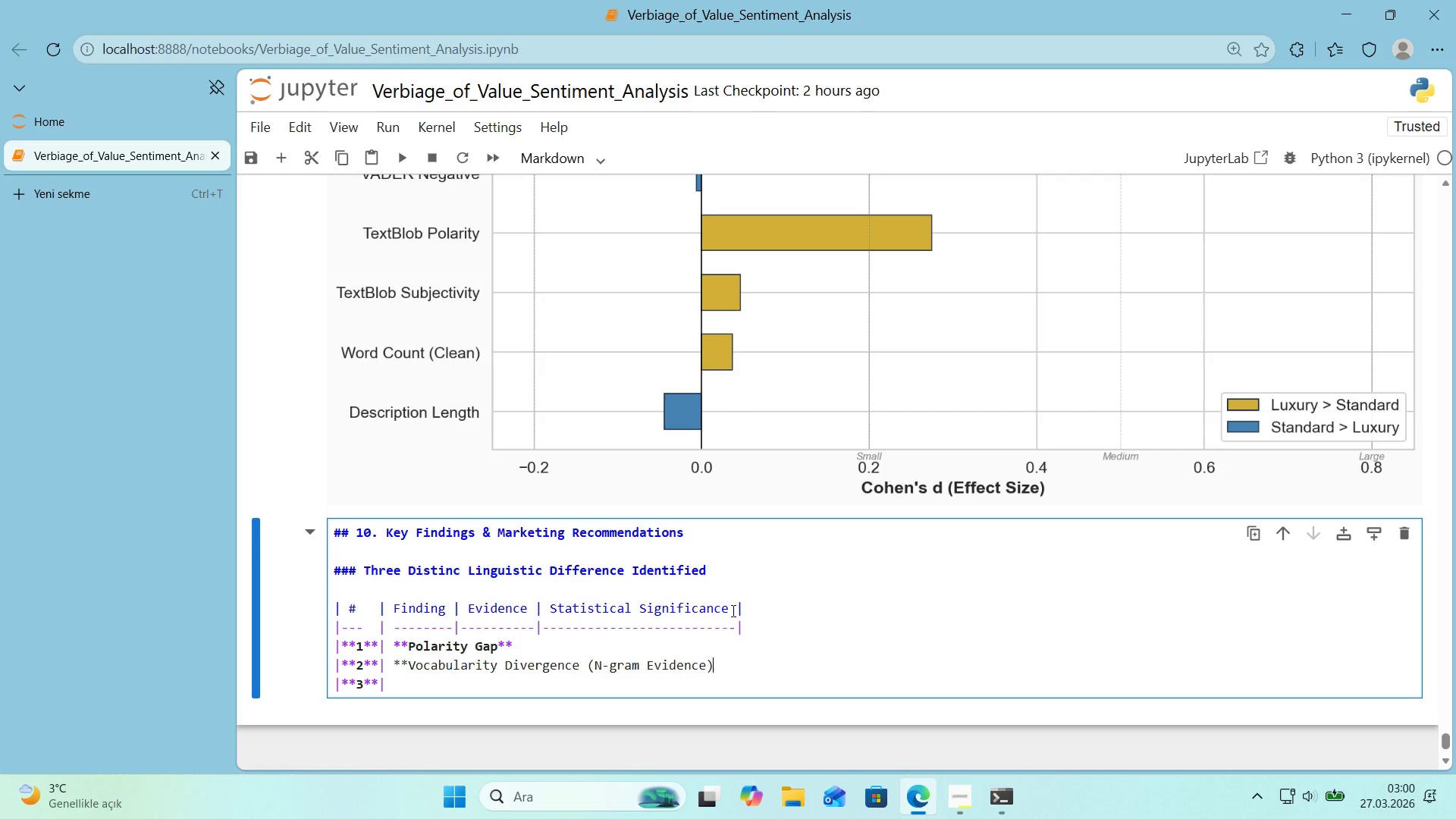 
key(NumpadMultiply)
 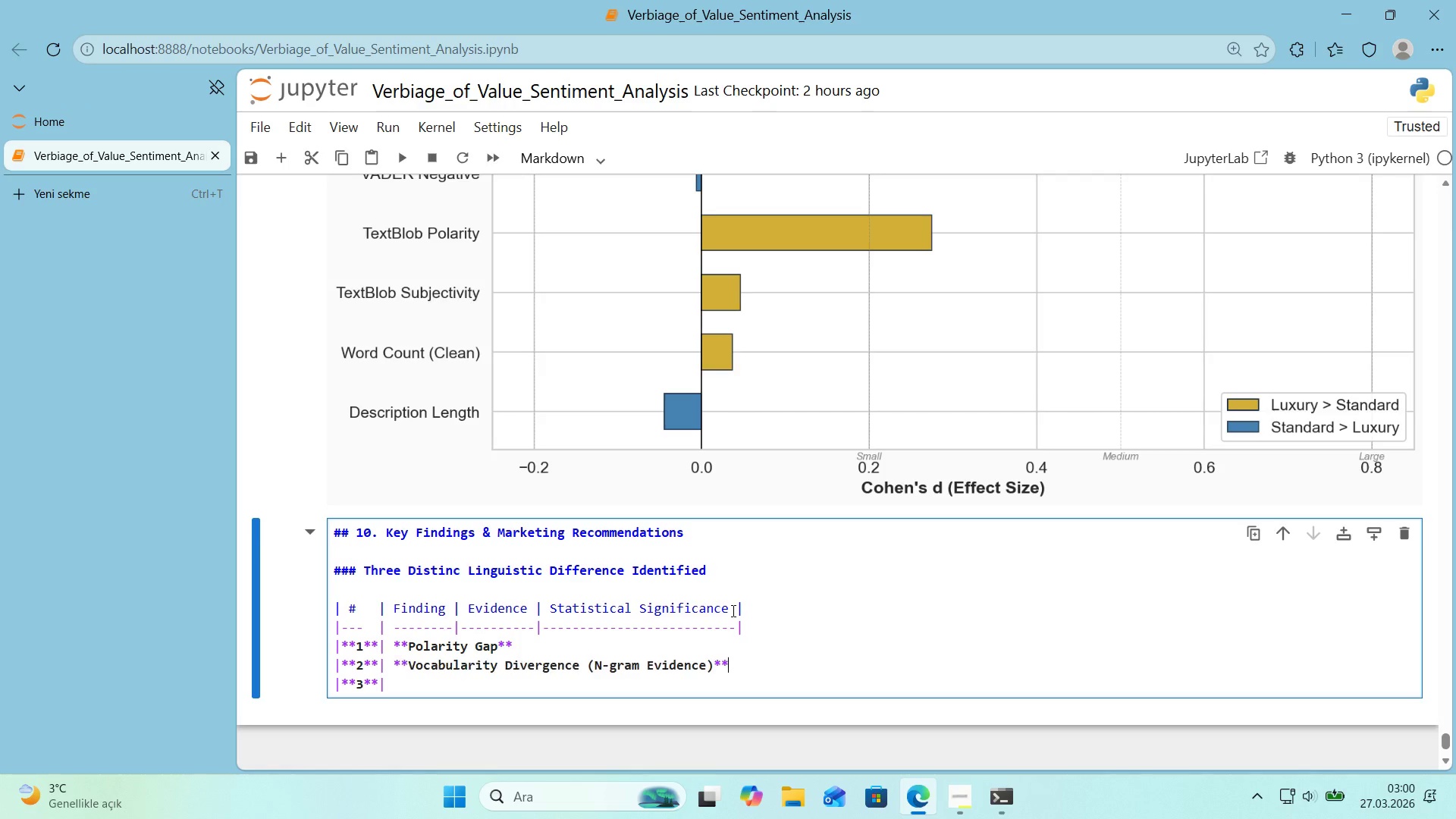 
key(NumpadMultiply)
 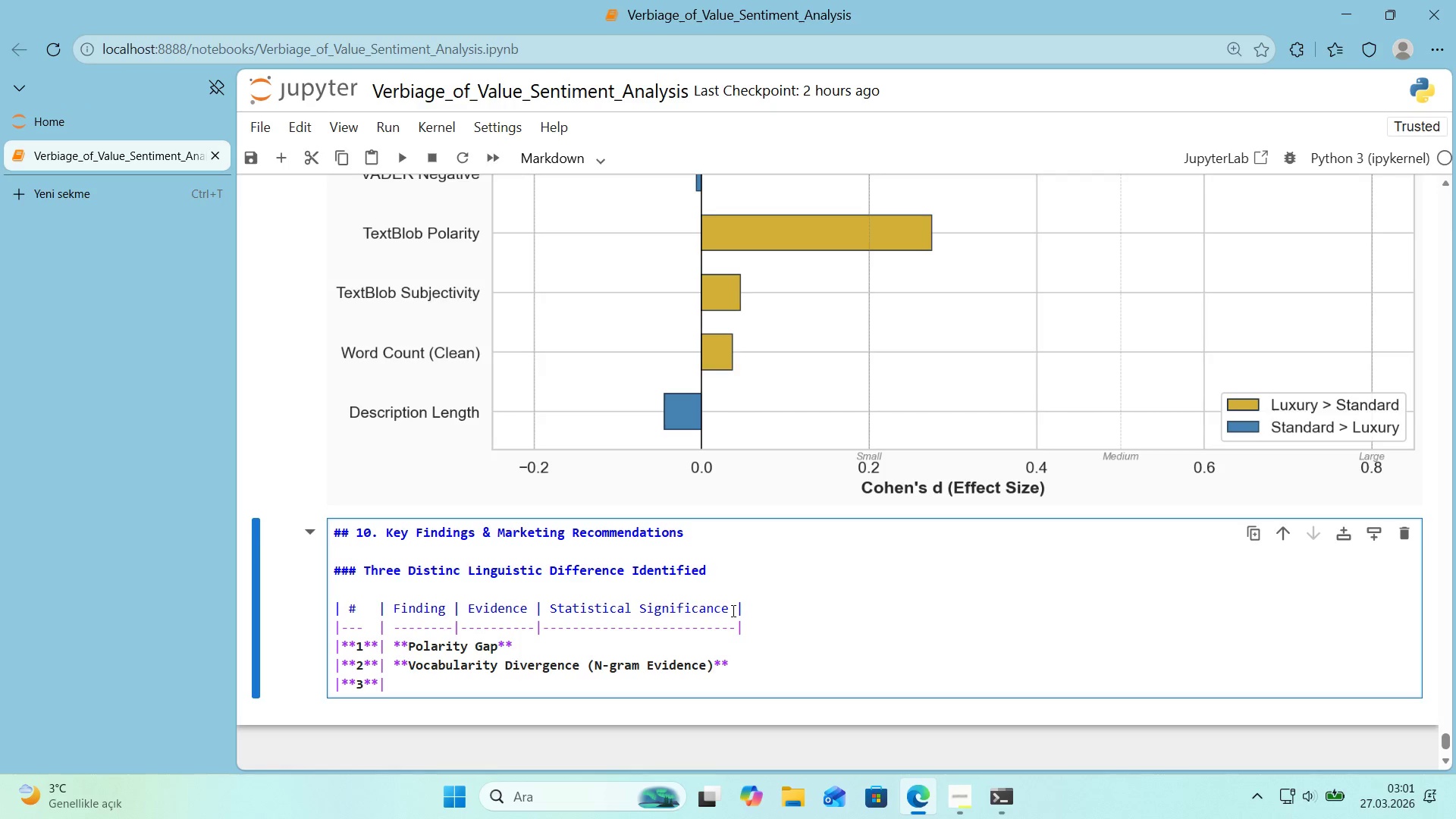 
key(Shift+ShiftRight)
 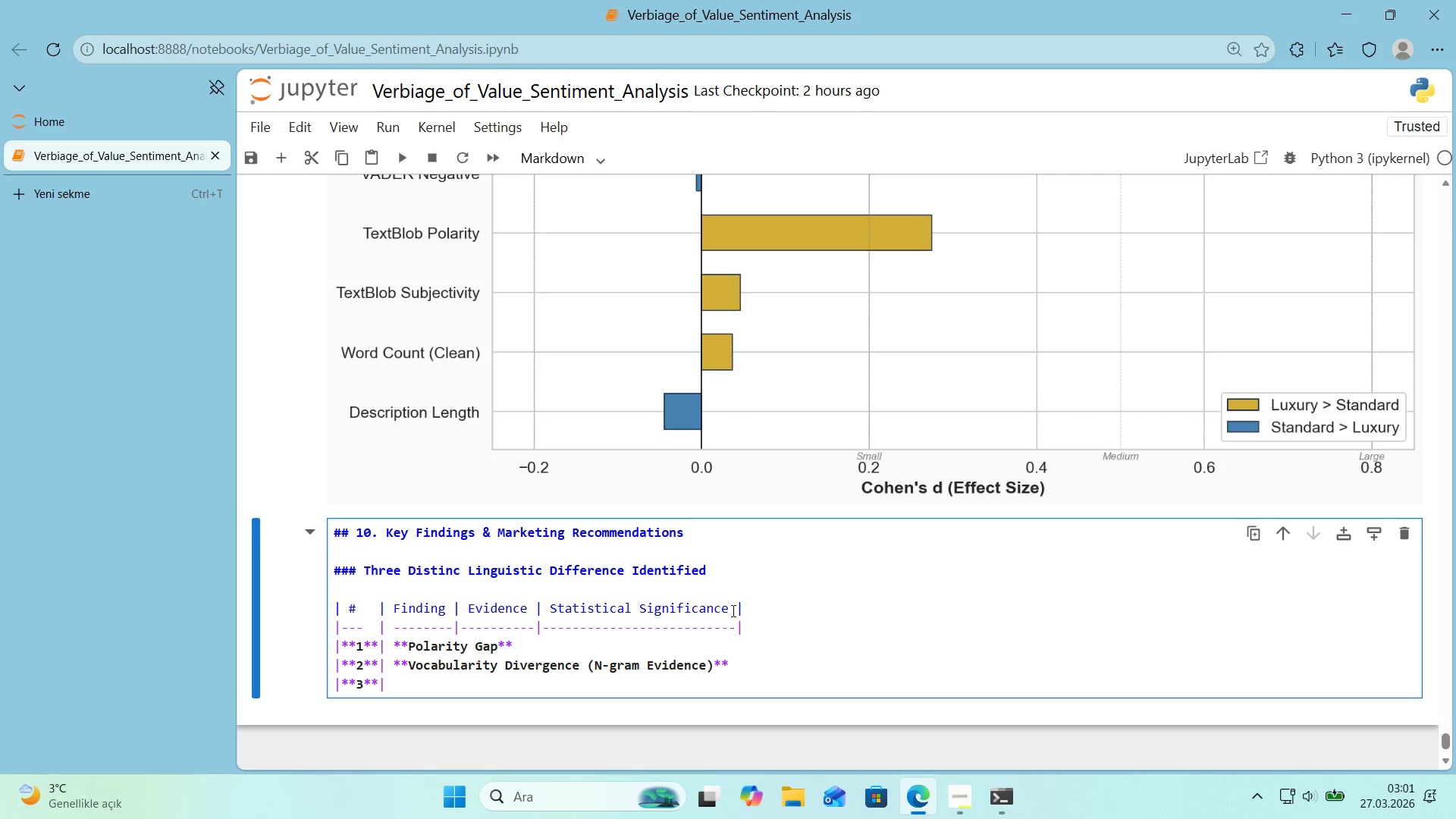 
key(ArrowUp)
 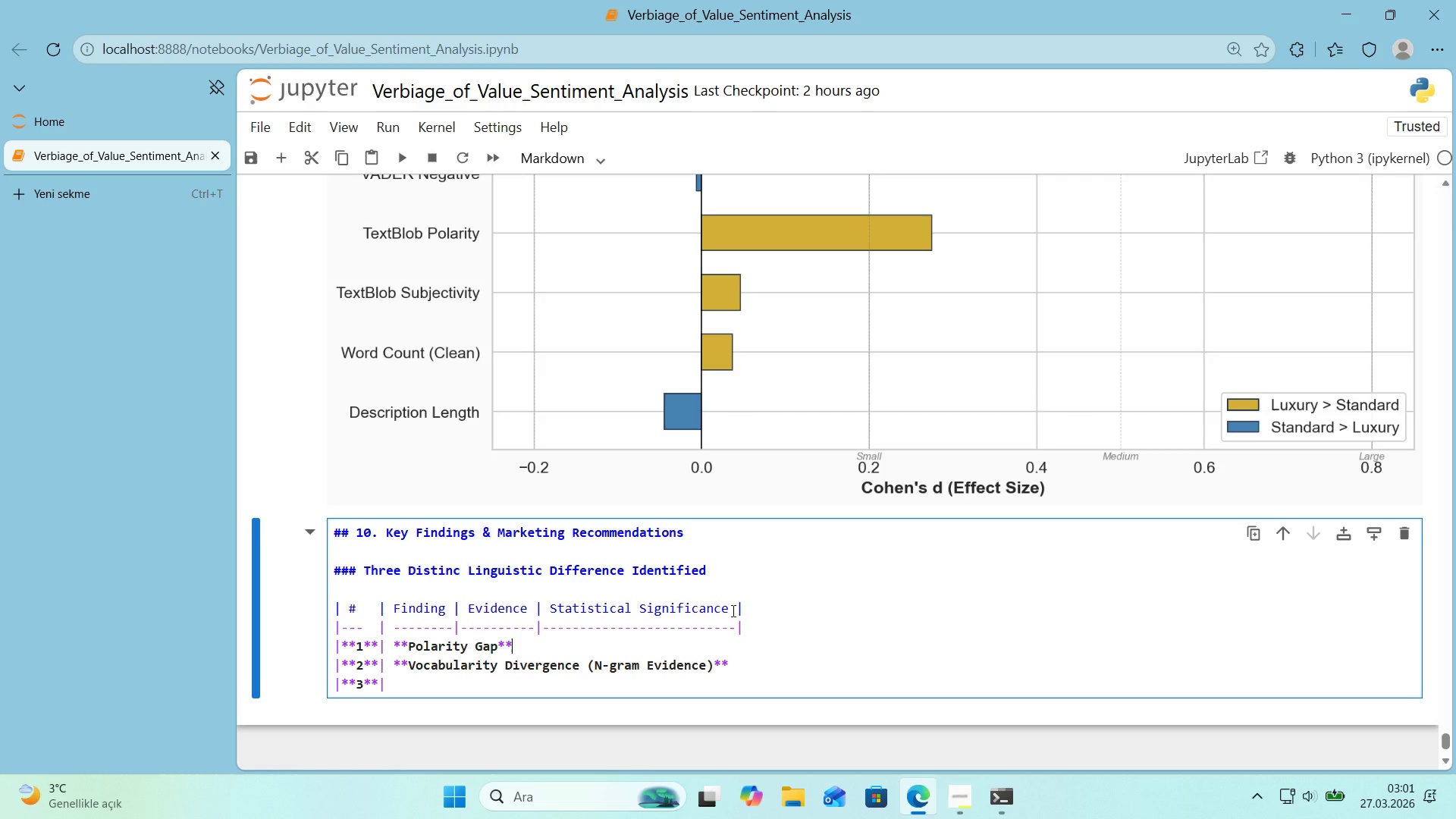 
key(Space)
 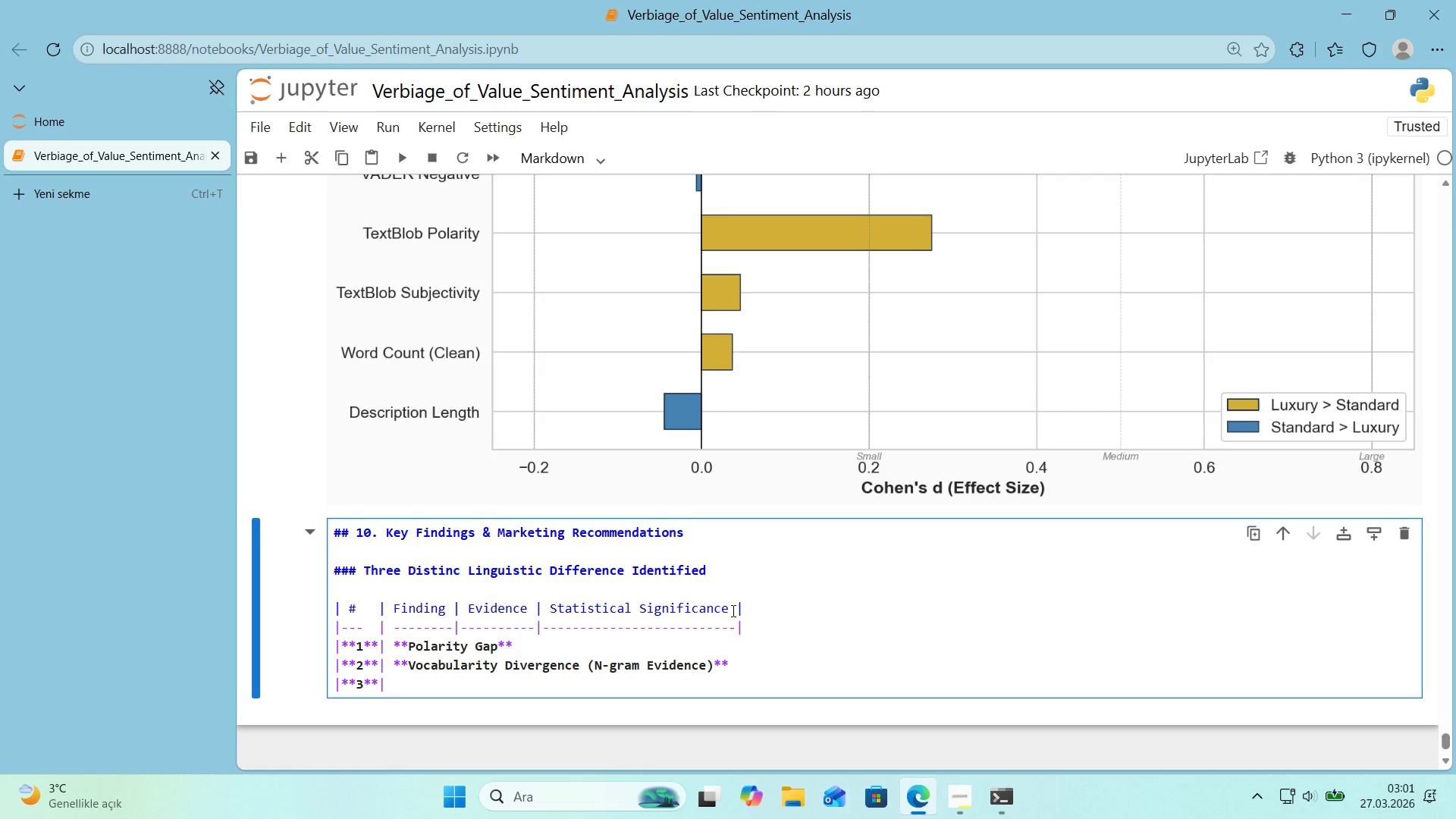 
key(Alt+Control+Minus)
 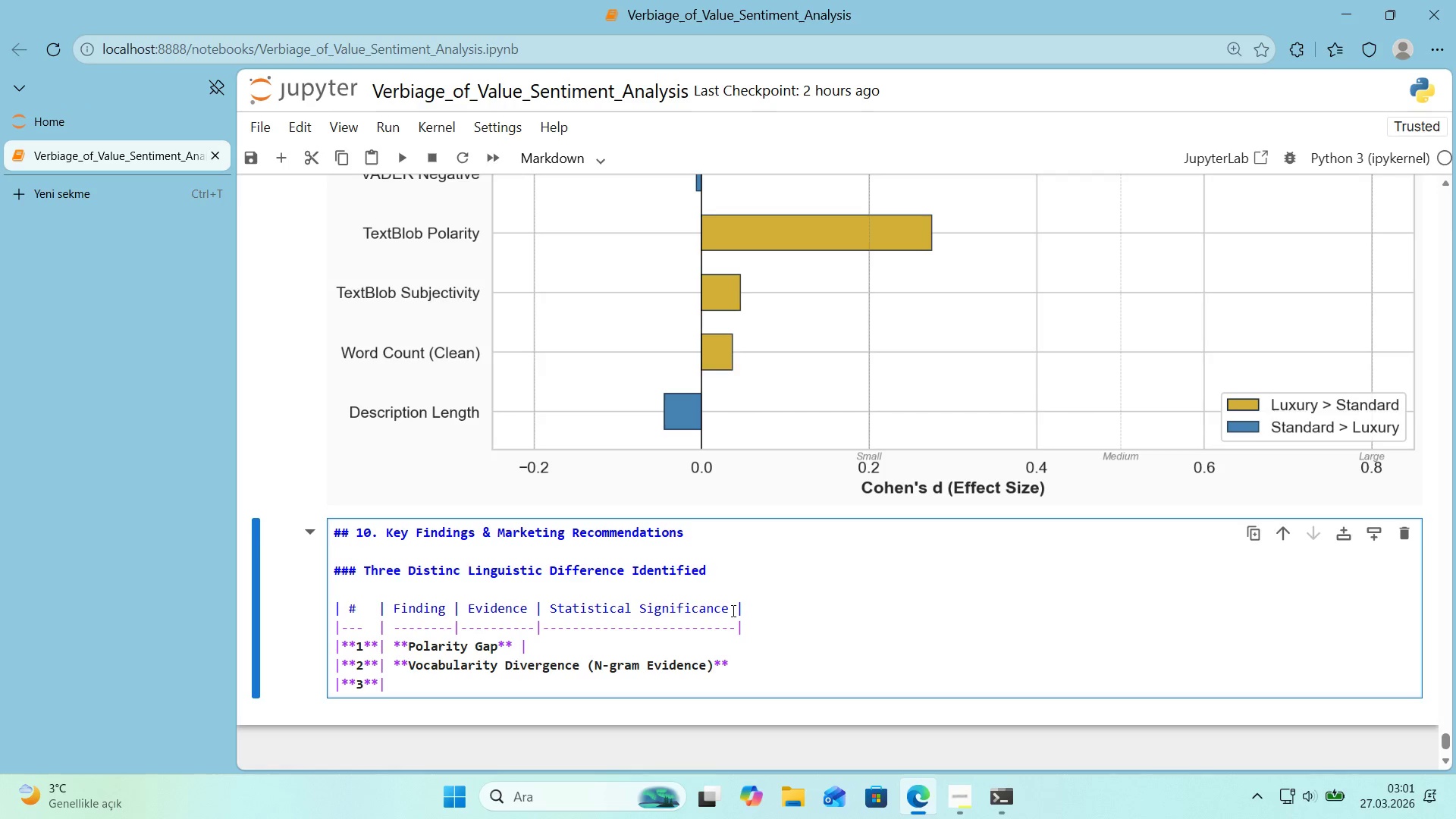 
key(ArrowLeft)
 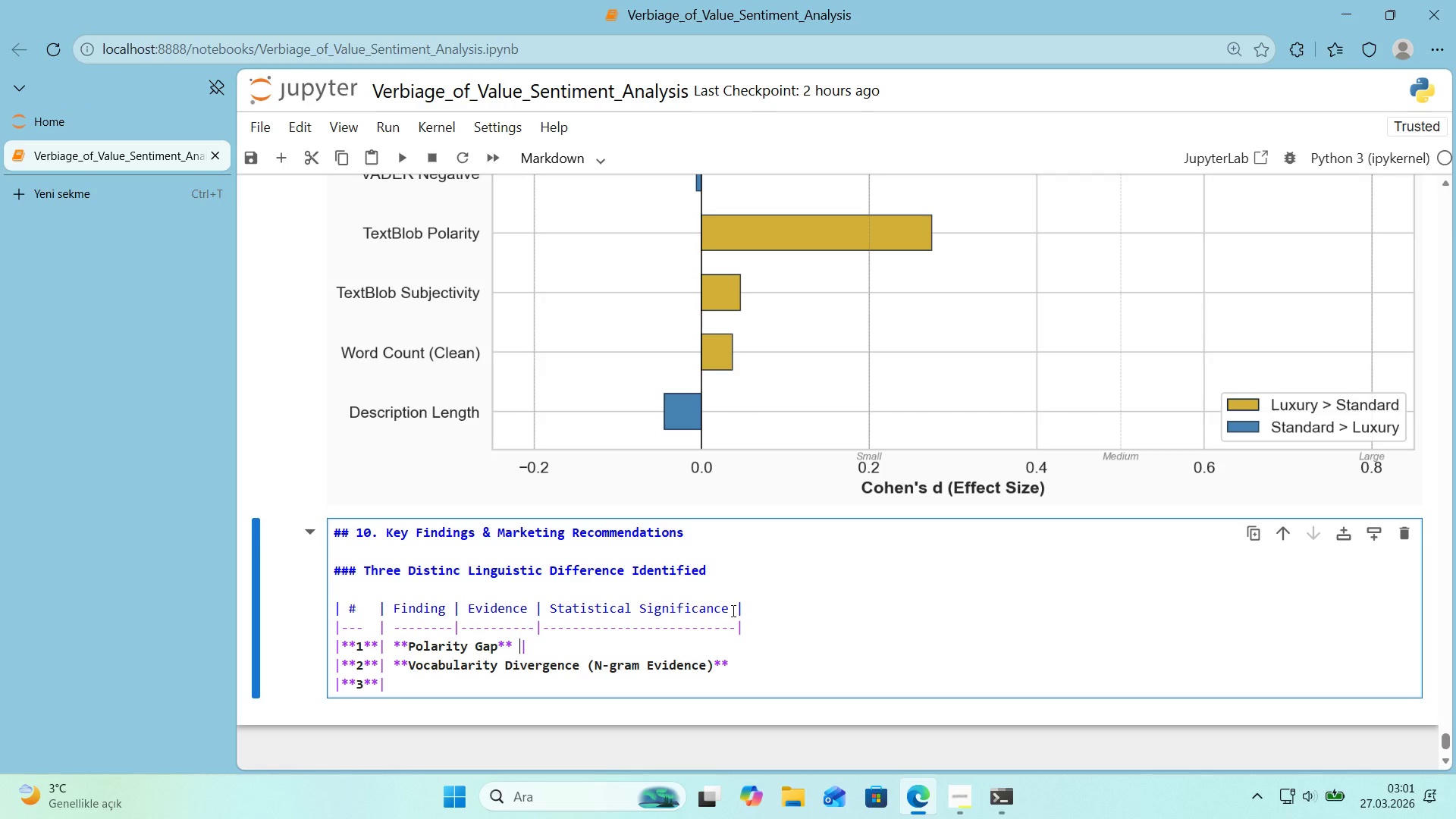 
key(Space)
 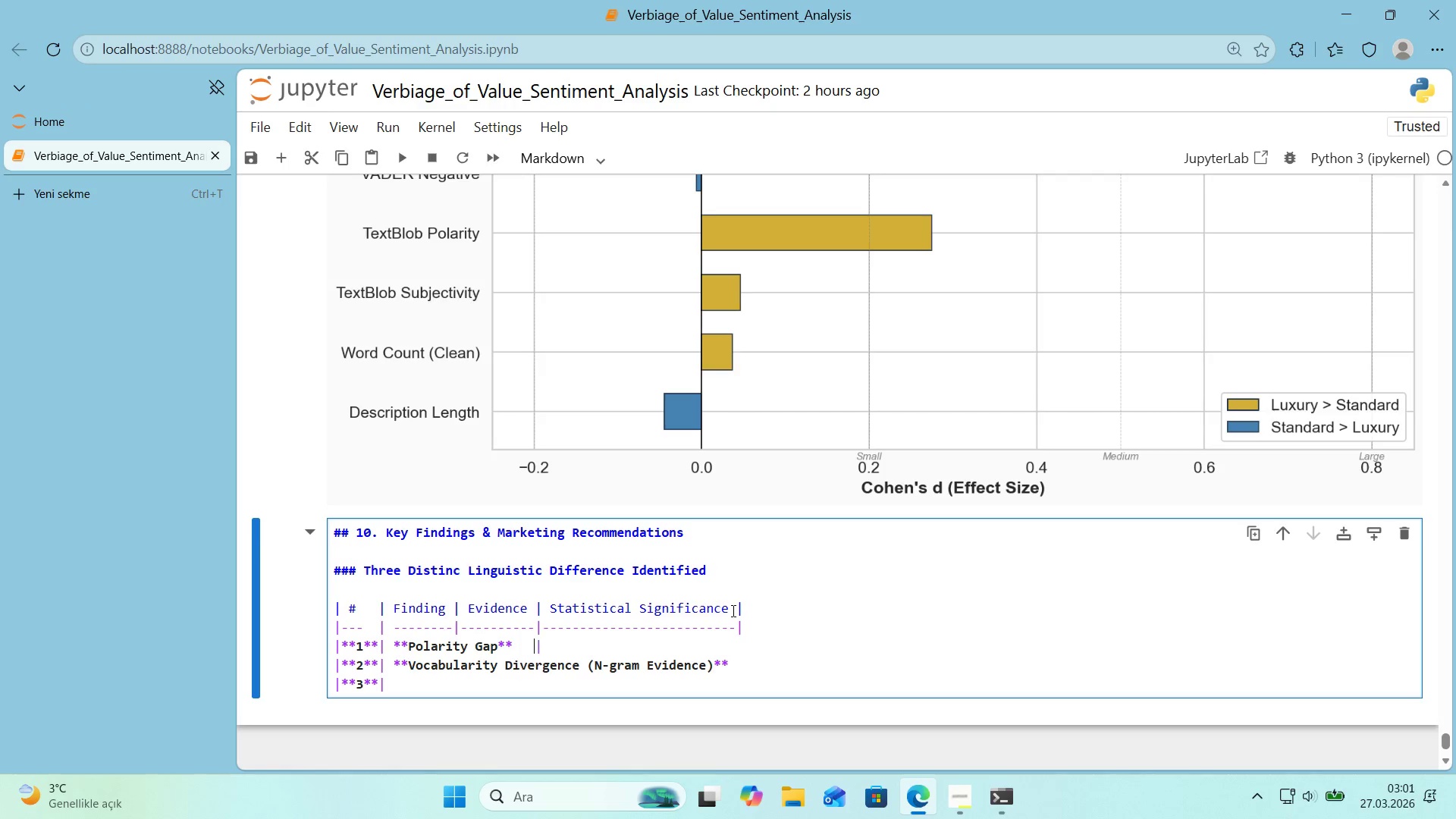 
key(Space)
 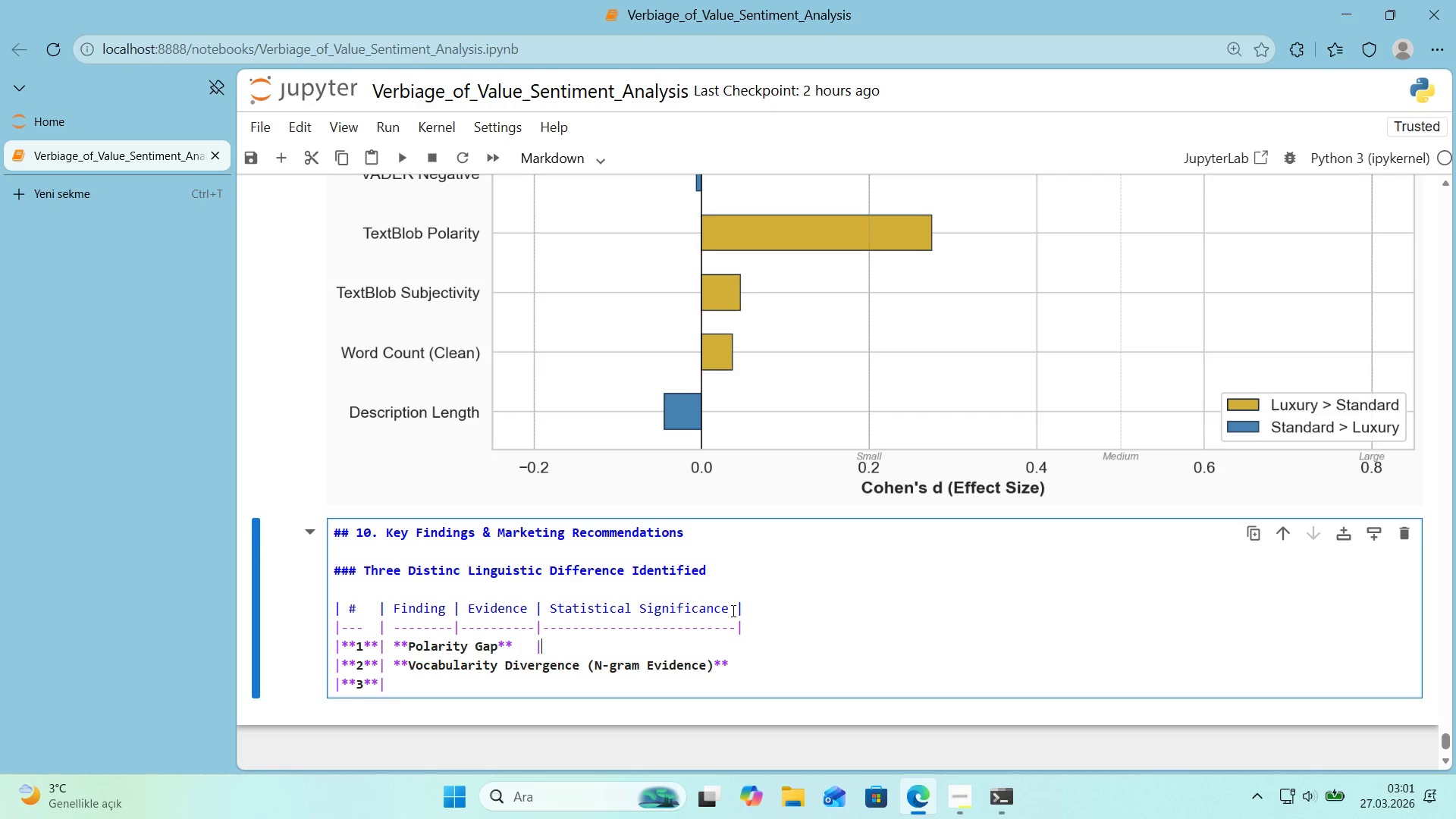 
key(ArrowRight)
 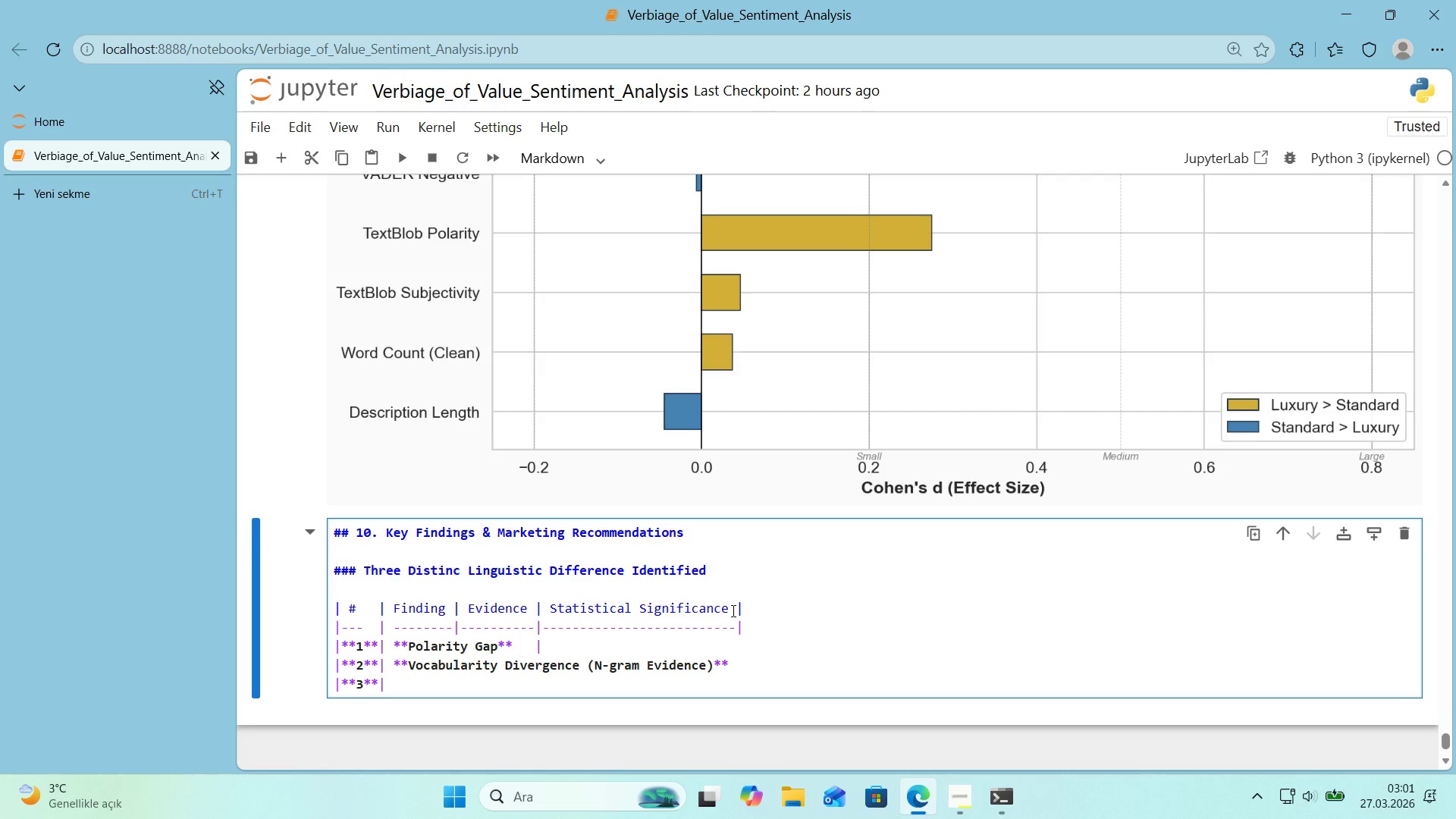 
key(ArrowDown)
 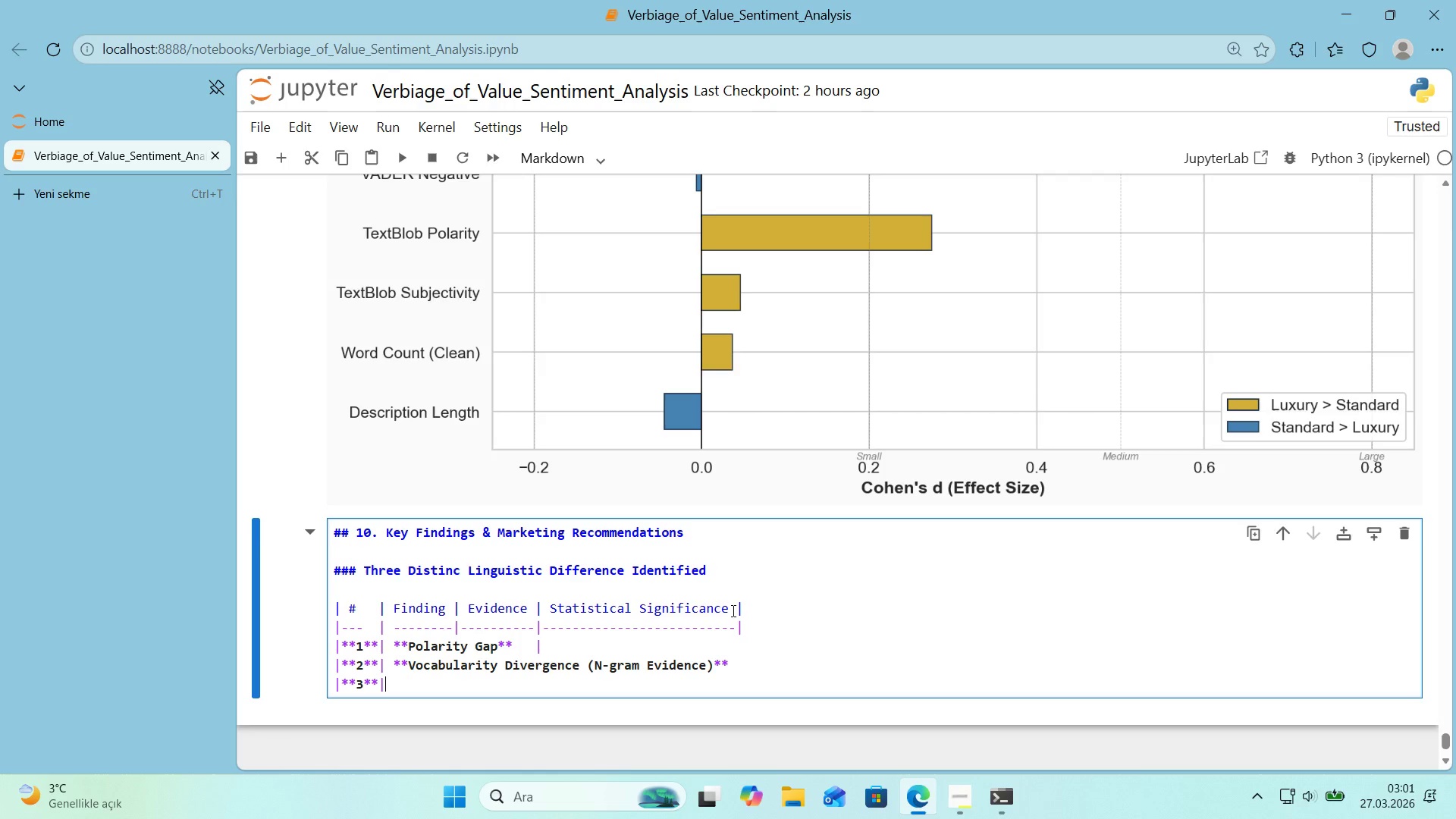 
key(ArrowDown)
 